 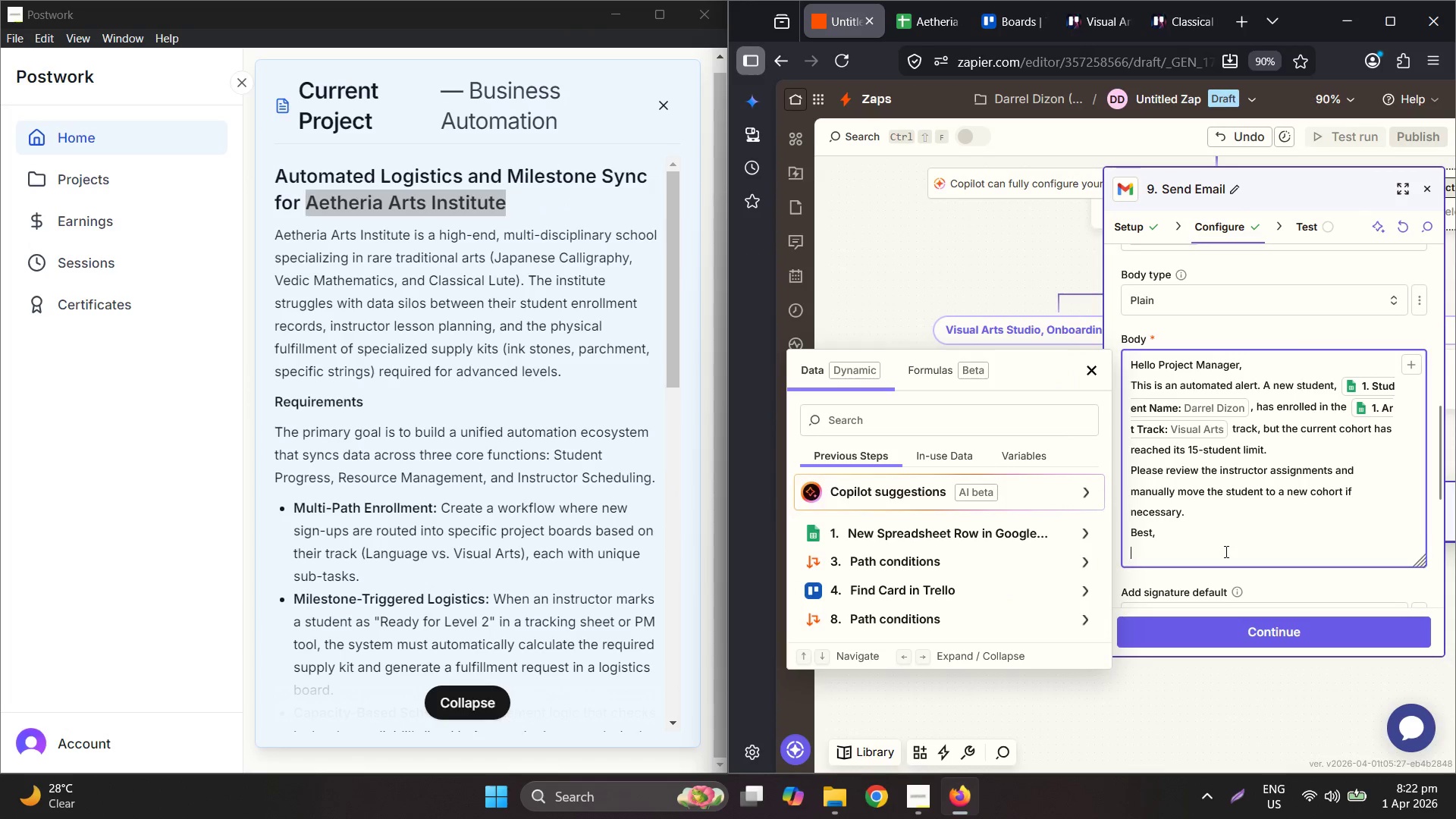 
key(Control+ControlLeft)
 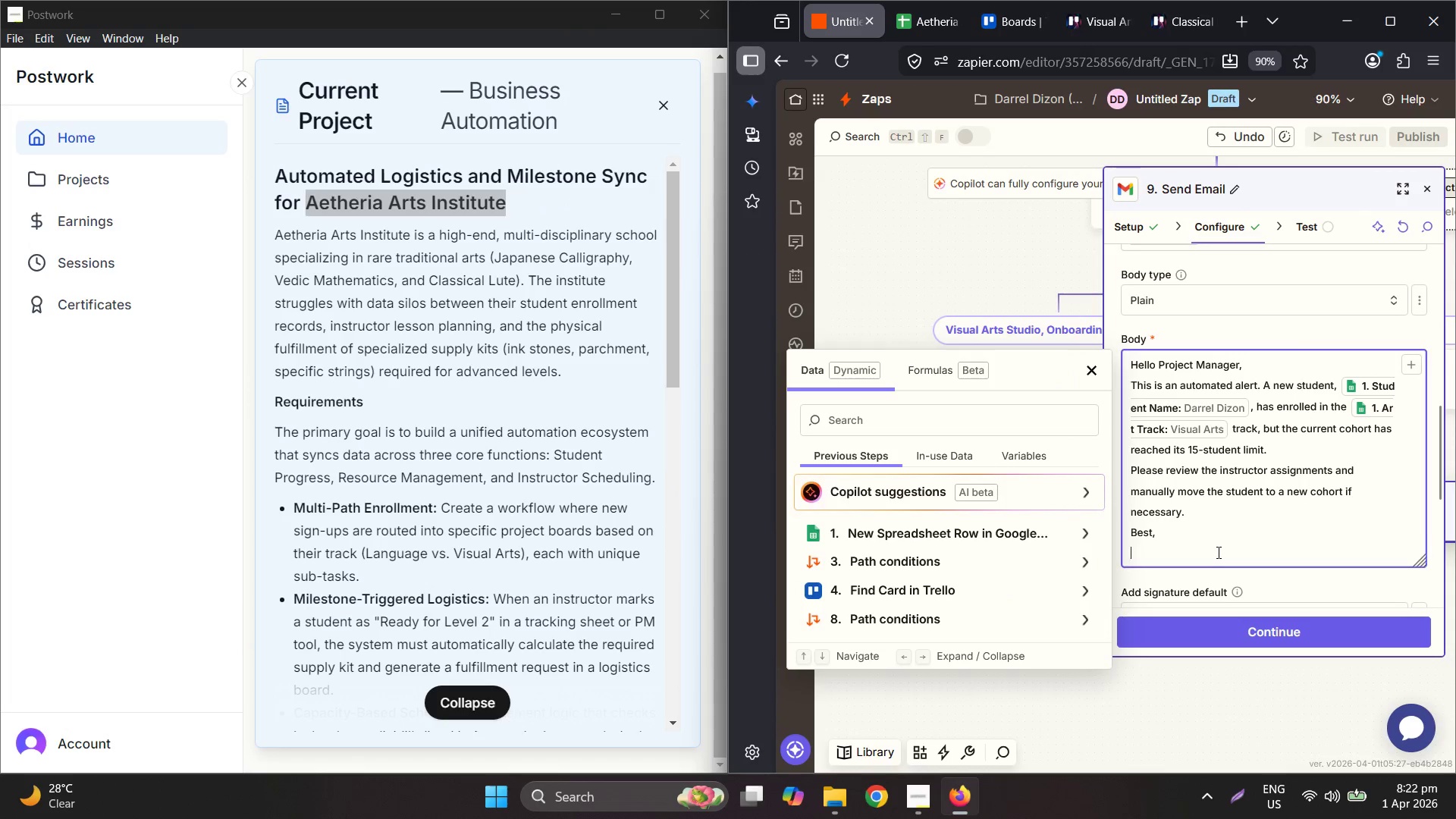 
key(Control+V)
 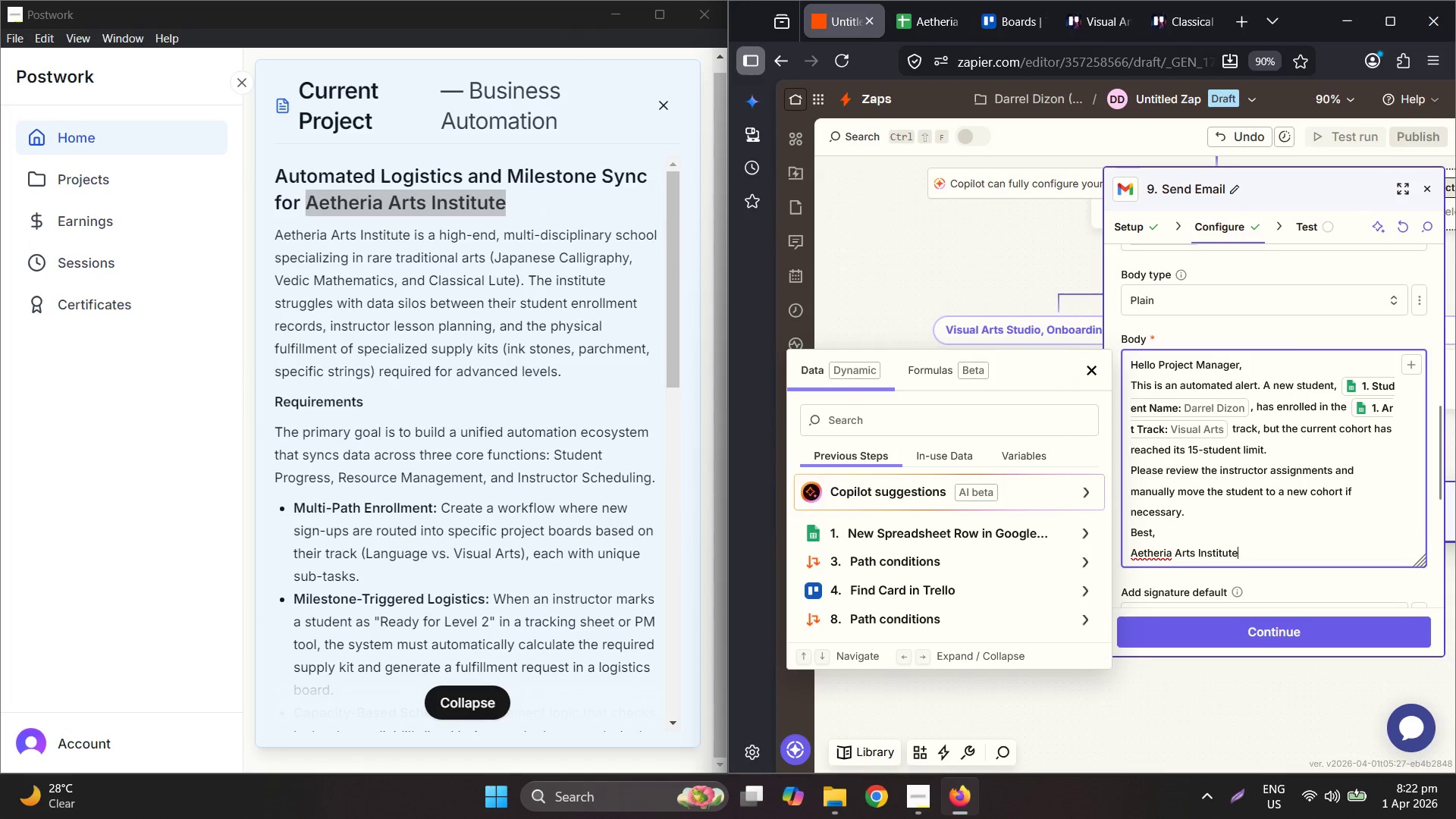 
type( Bt)
key(Backspace)
type(ot)
 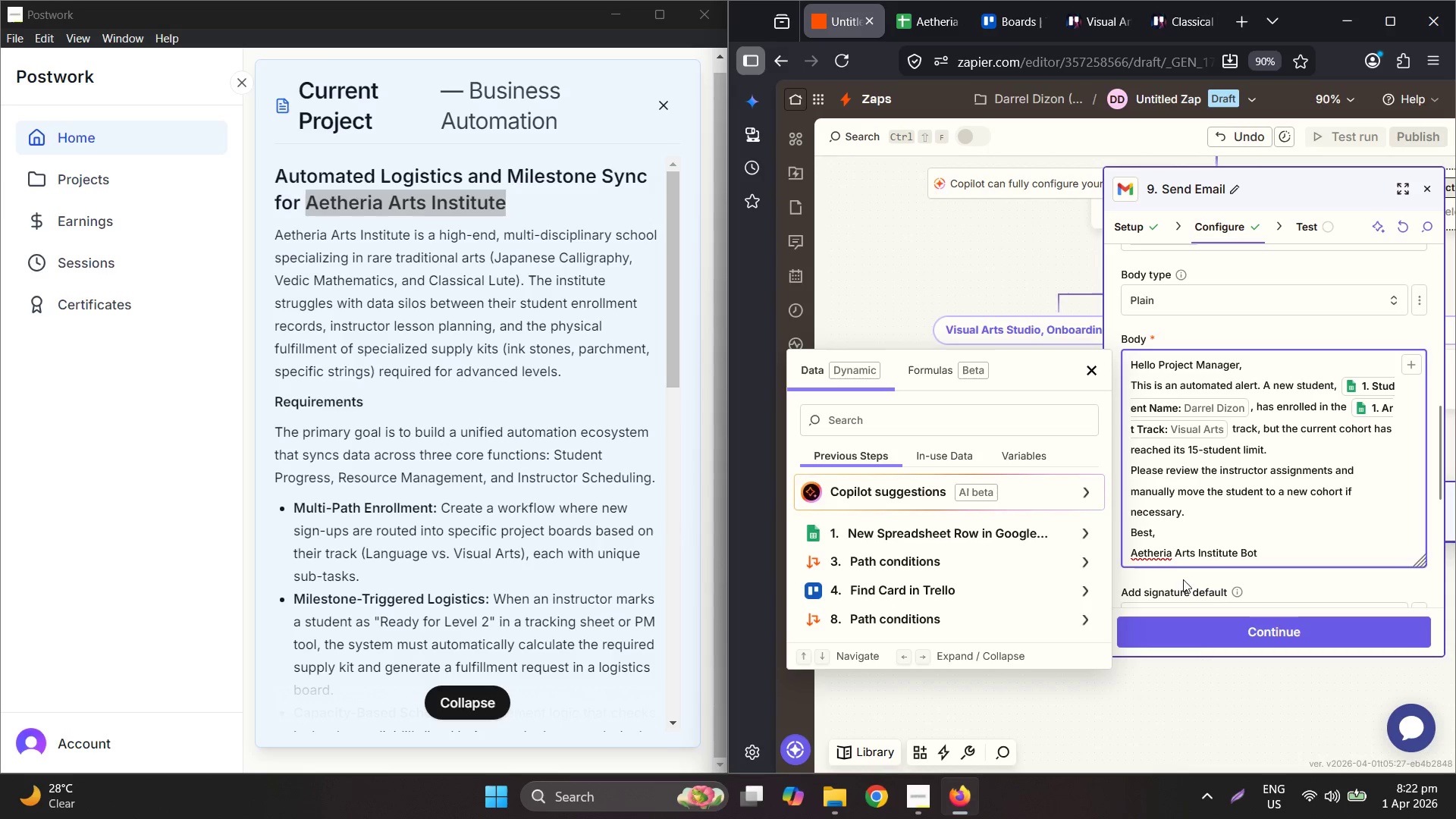 
left_click([1206, 618])
 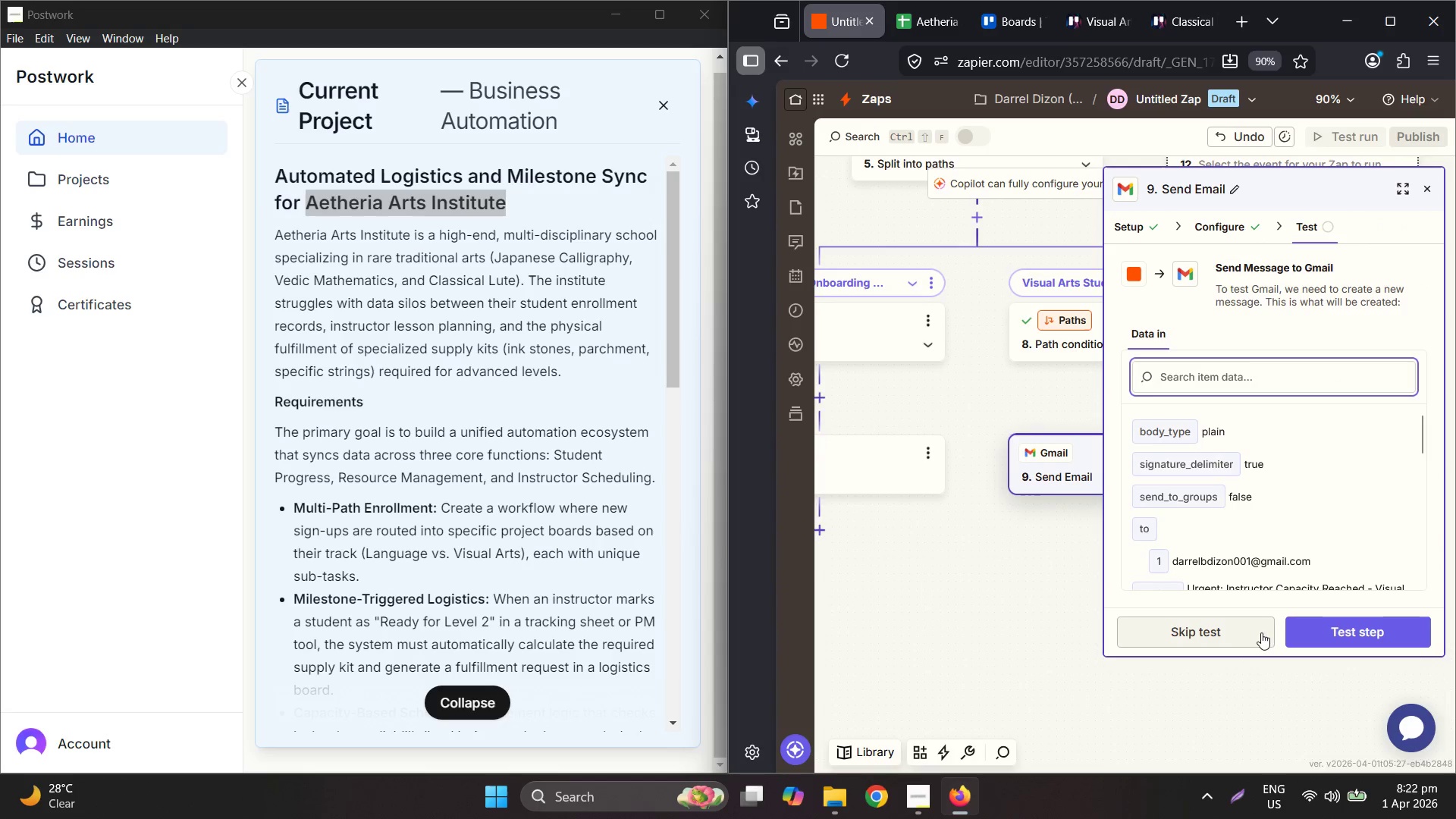 
left_click([1333, 620])
 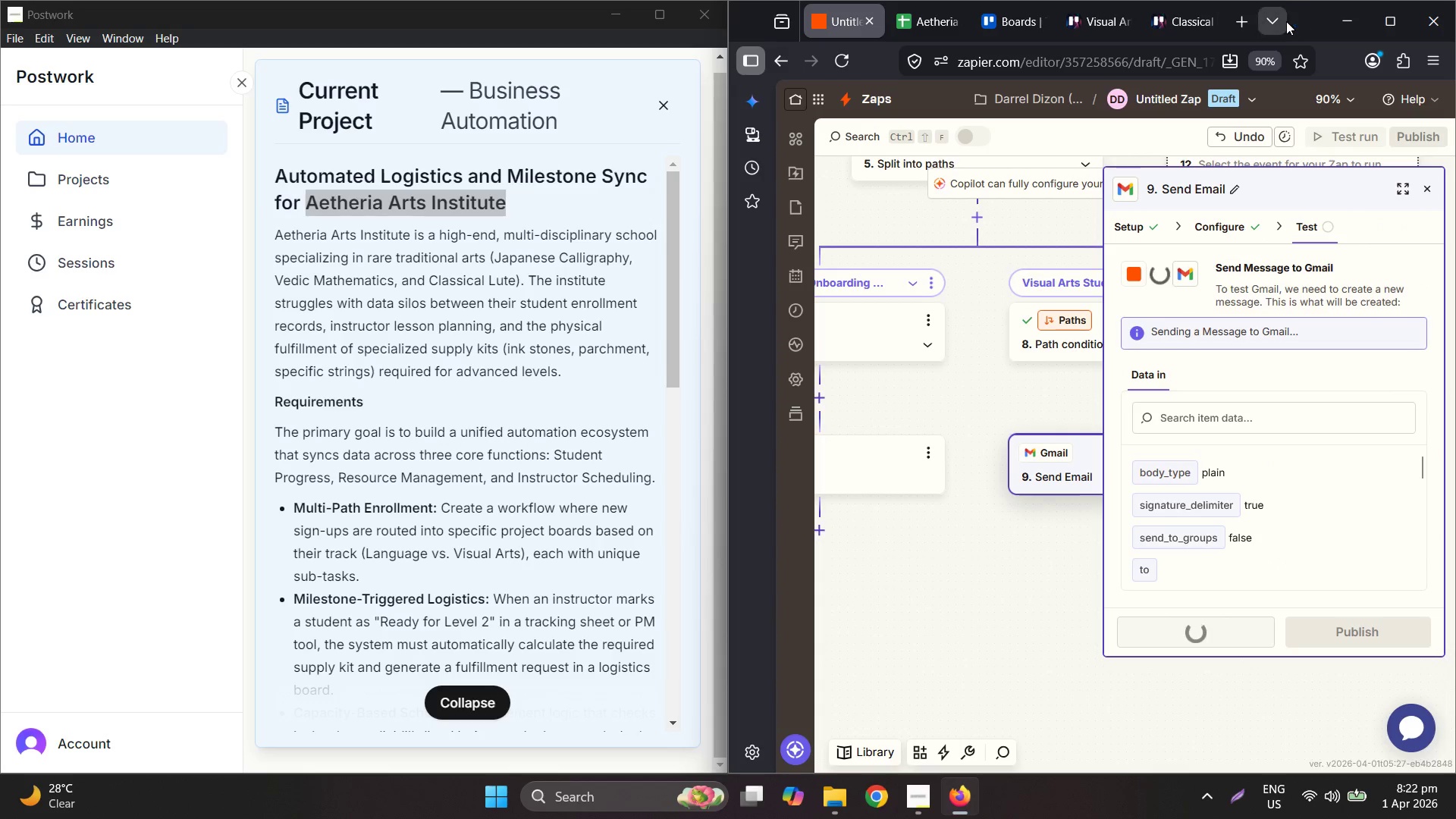 
left_click([1250, 18])
 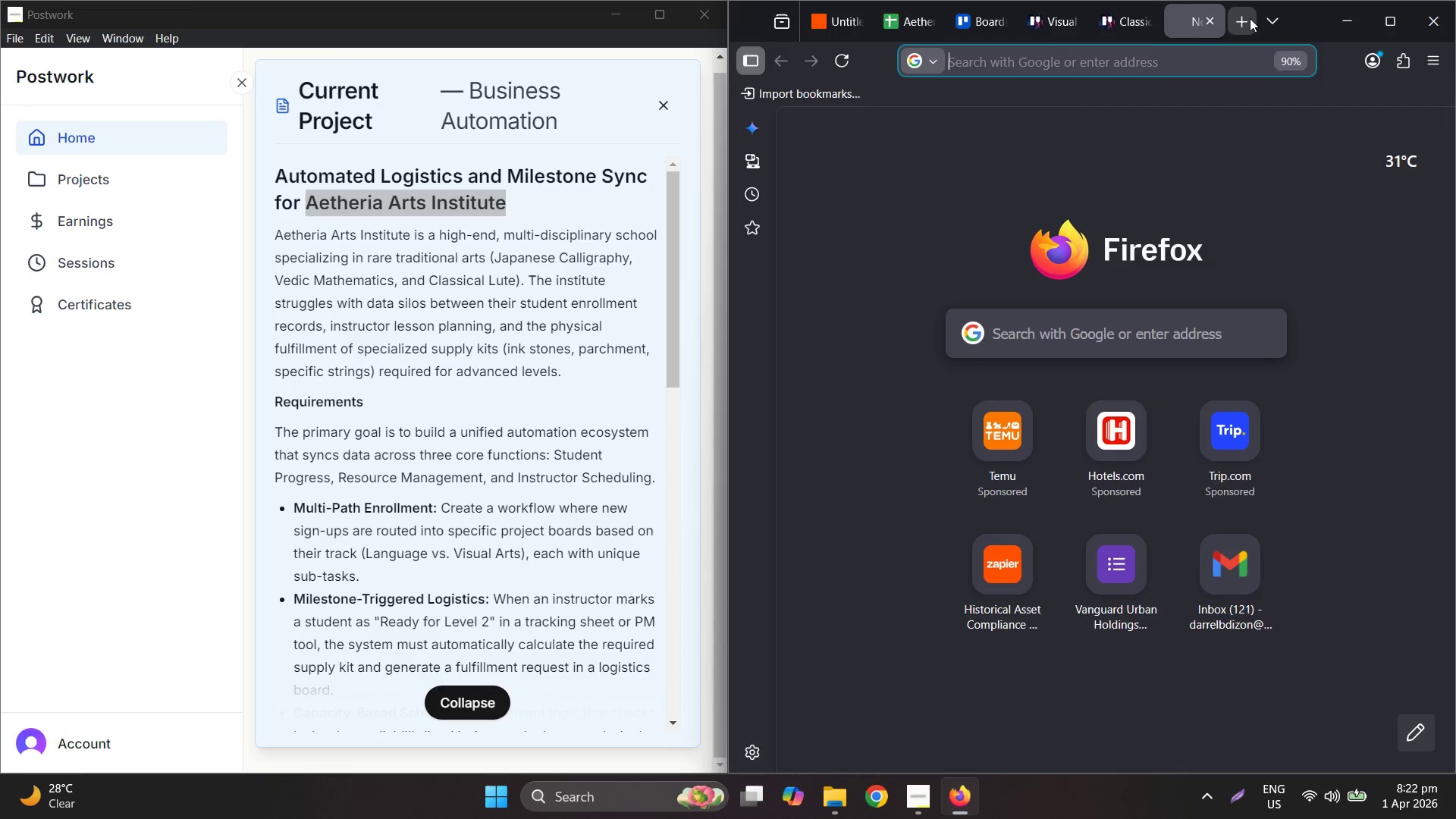 
type(gma)
 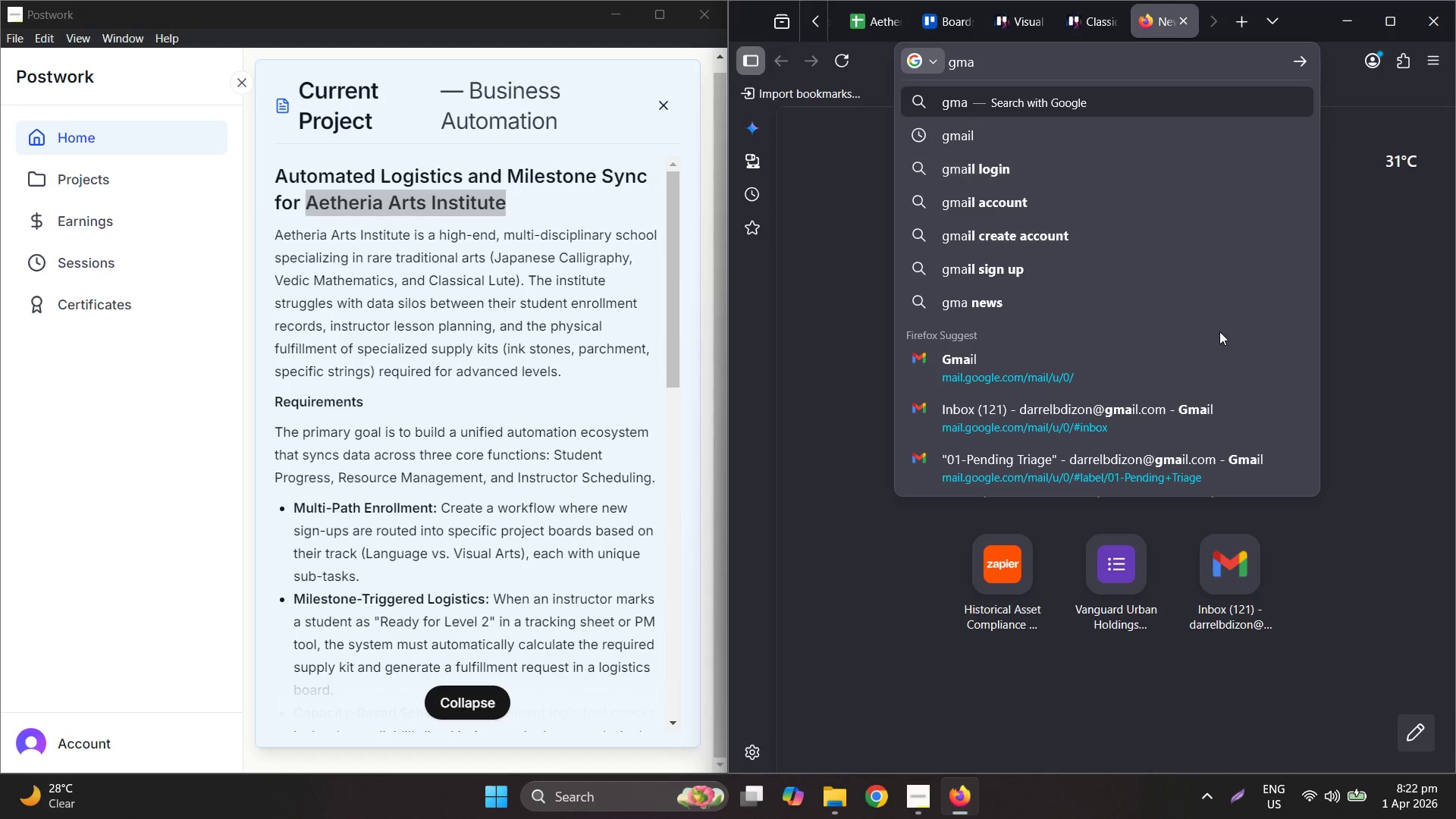 
left_click([1196, 377])
 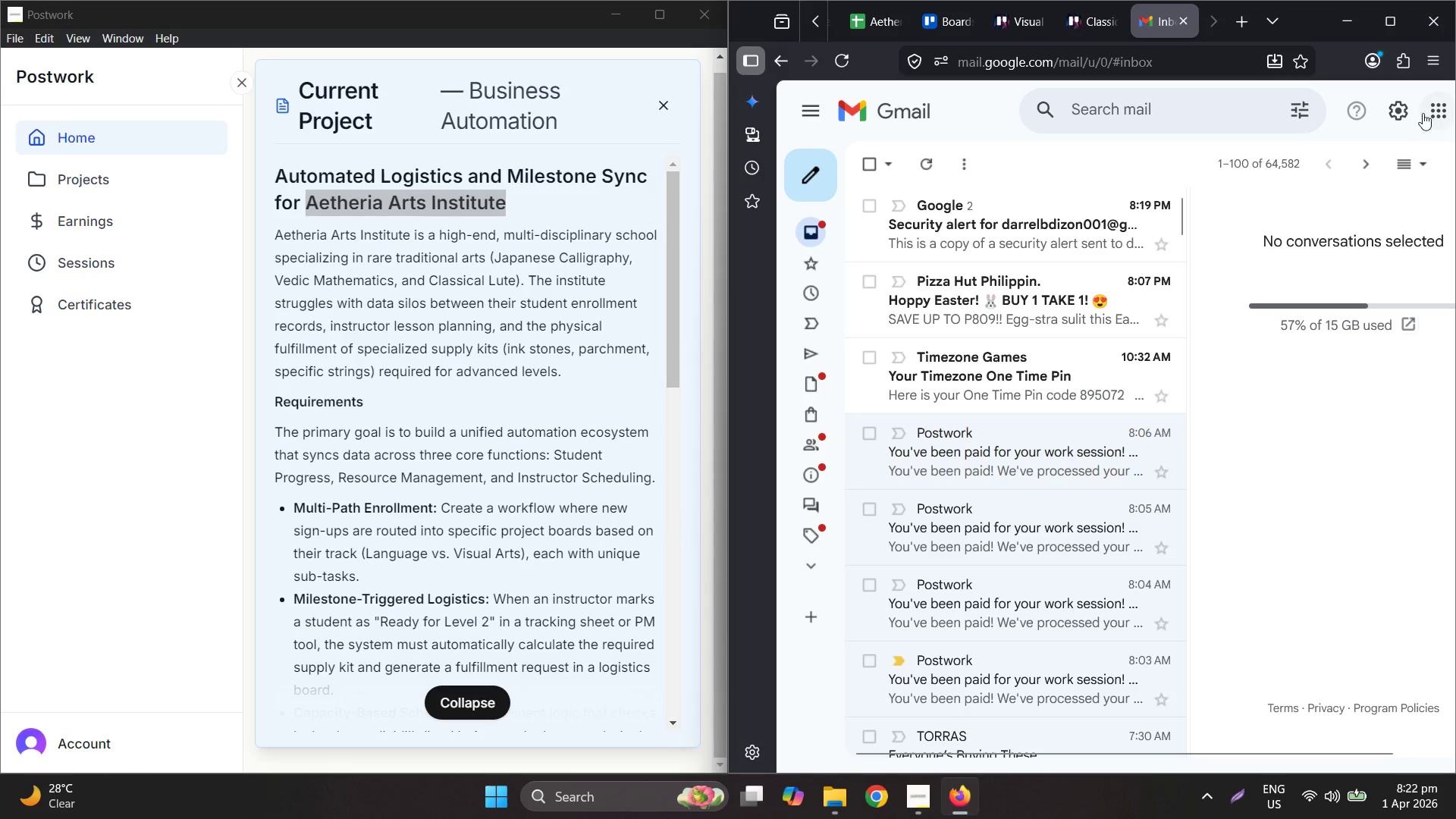 
left_click([1376, 11])
 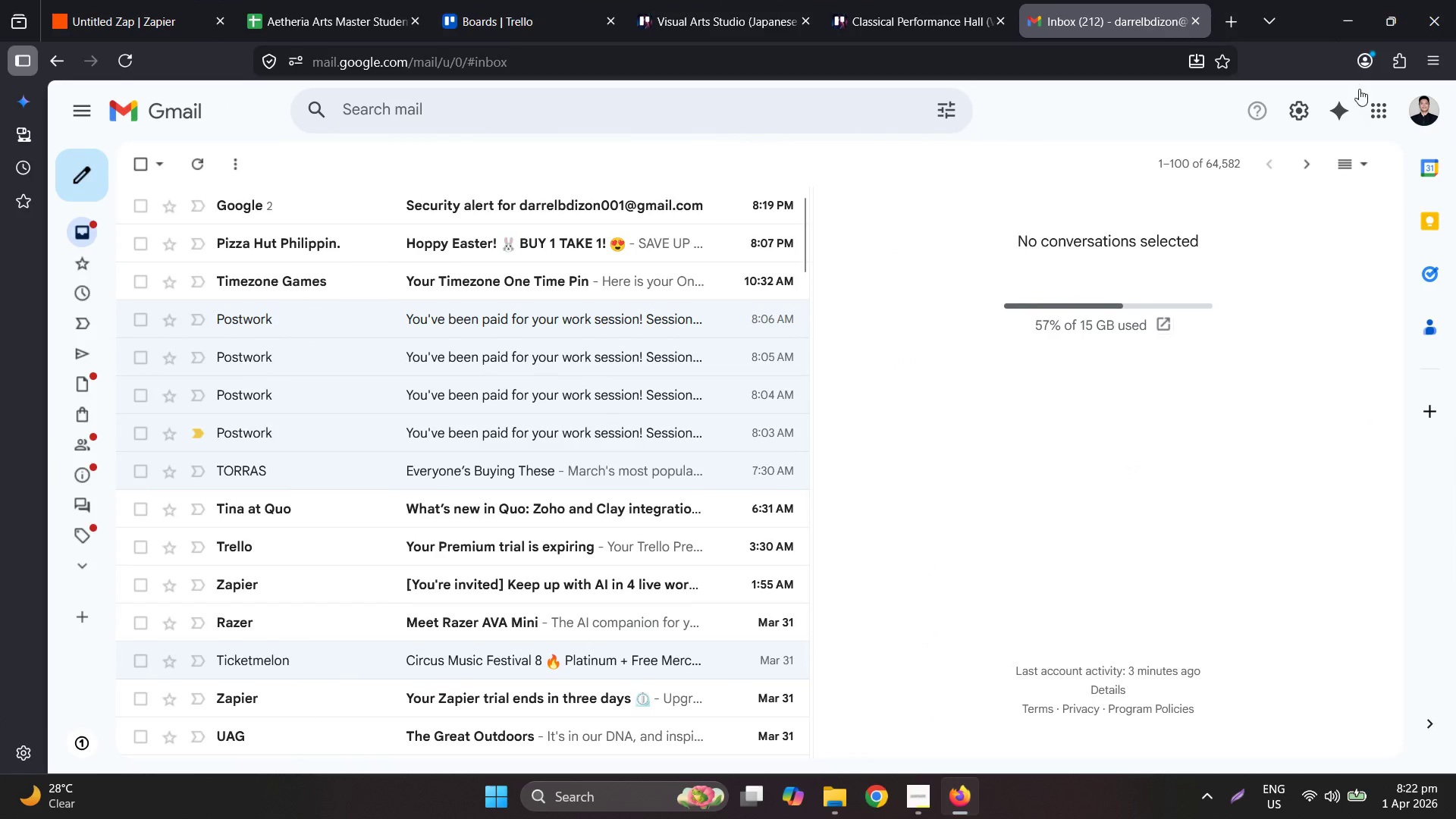 
mouse_move([1390, 126])
 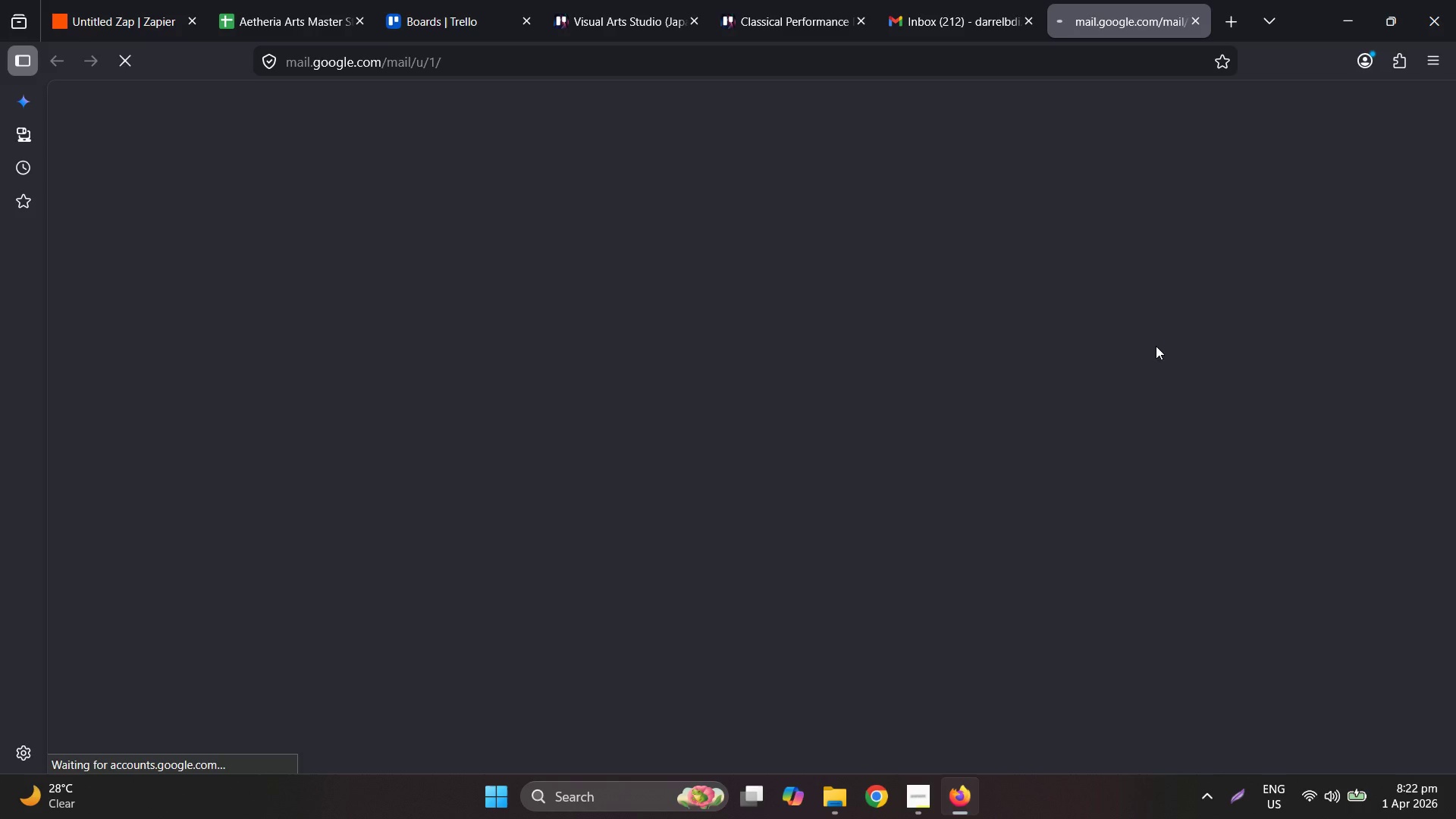 
left_click([962, 0])
 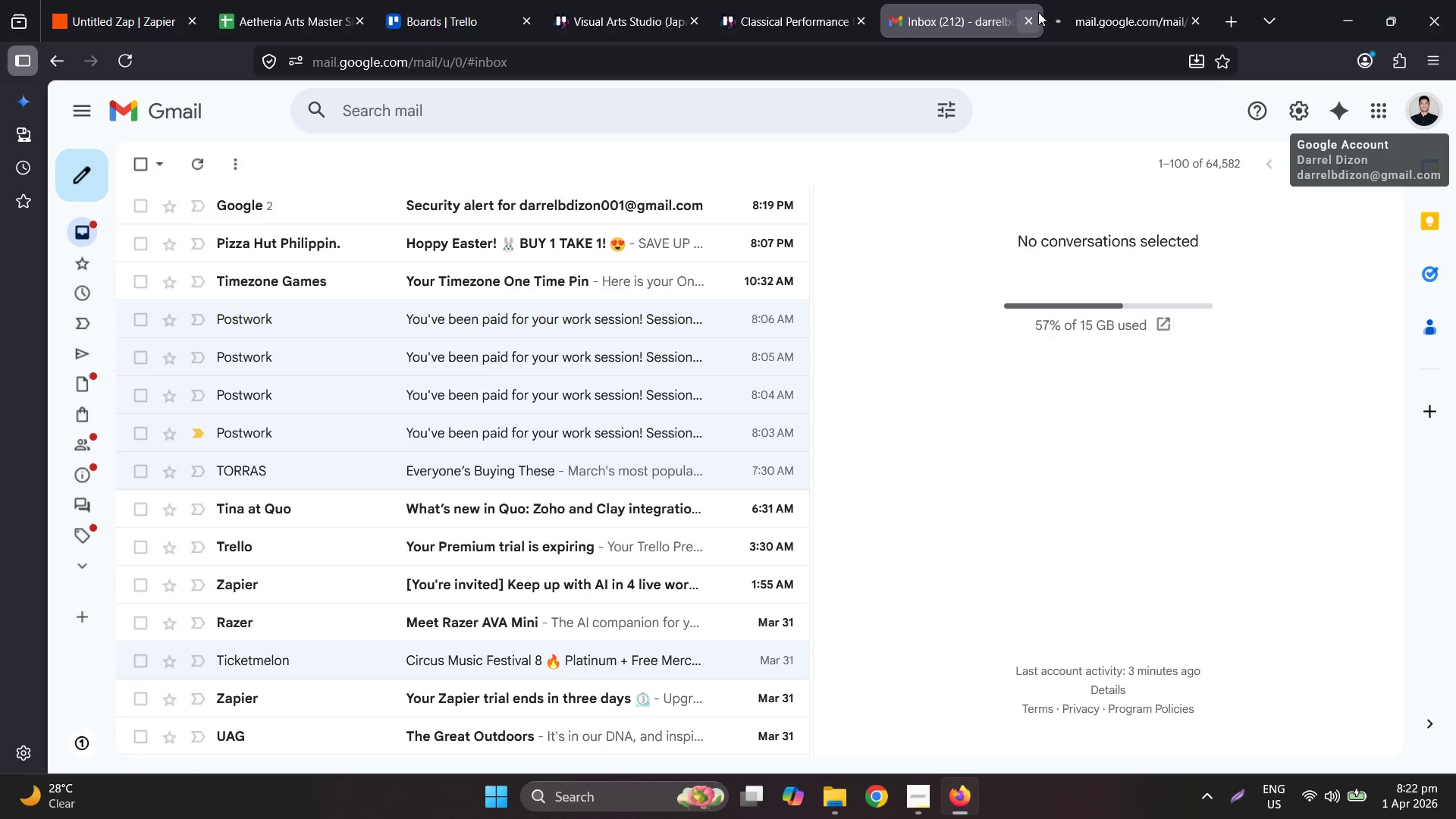 
left_click([1033, 15])
 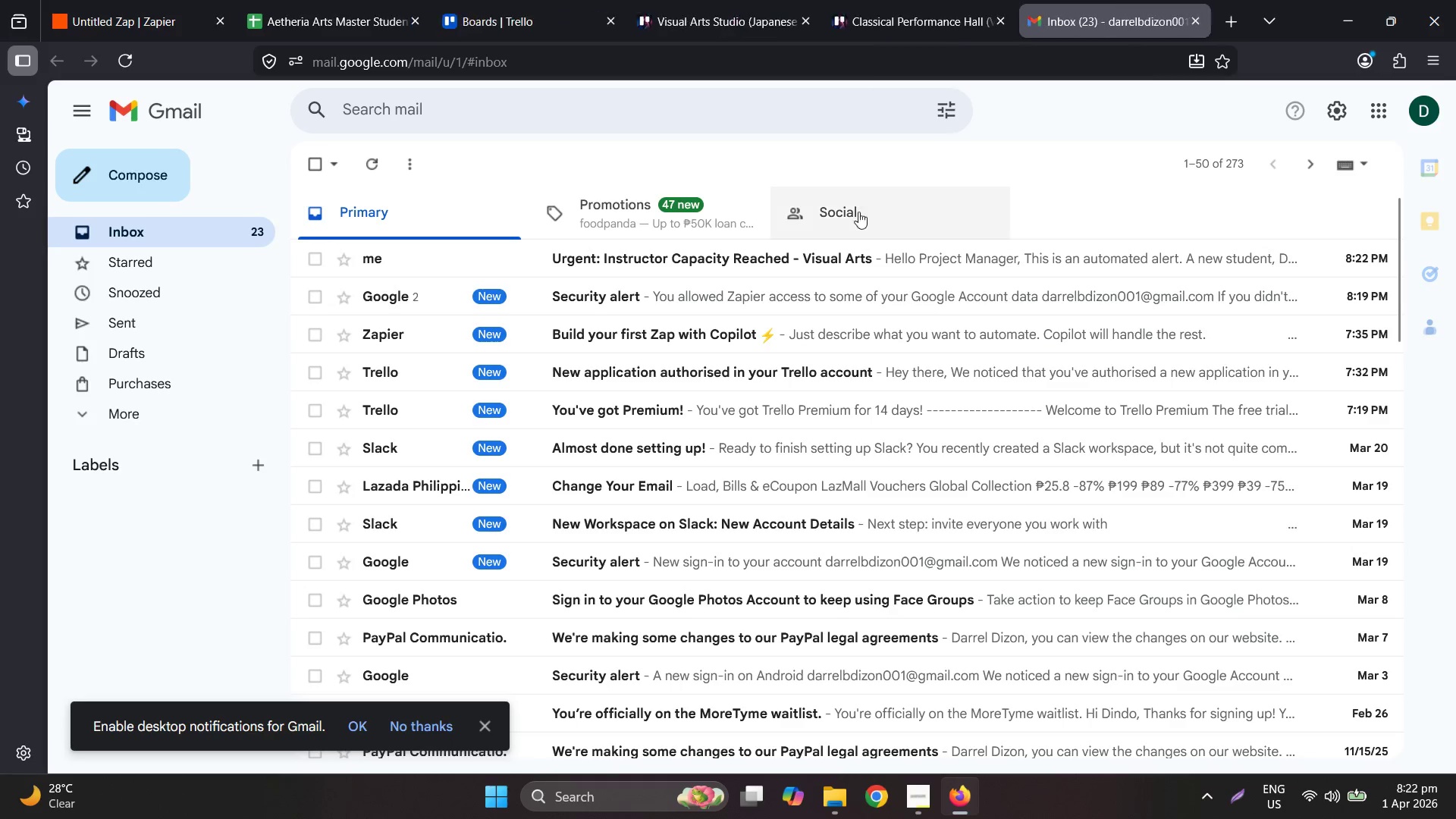 
left_click([811, 259])
 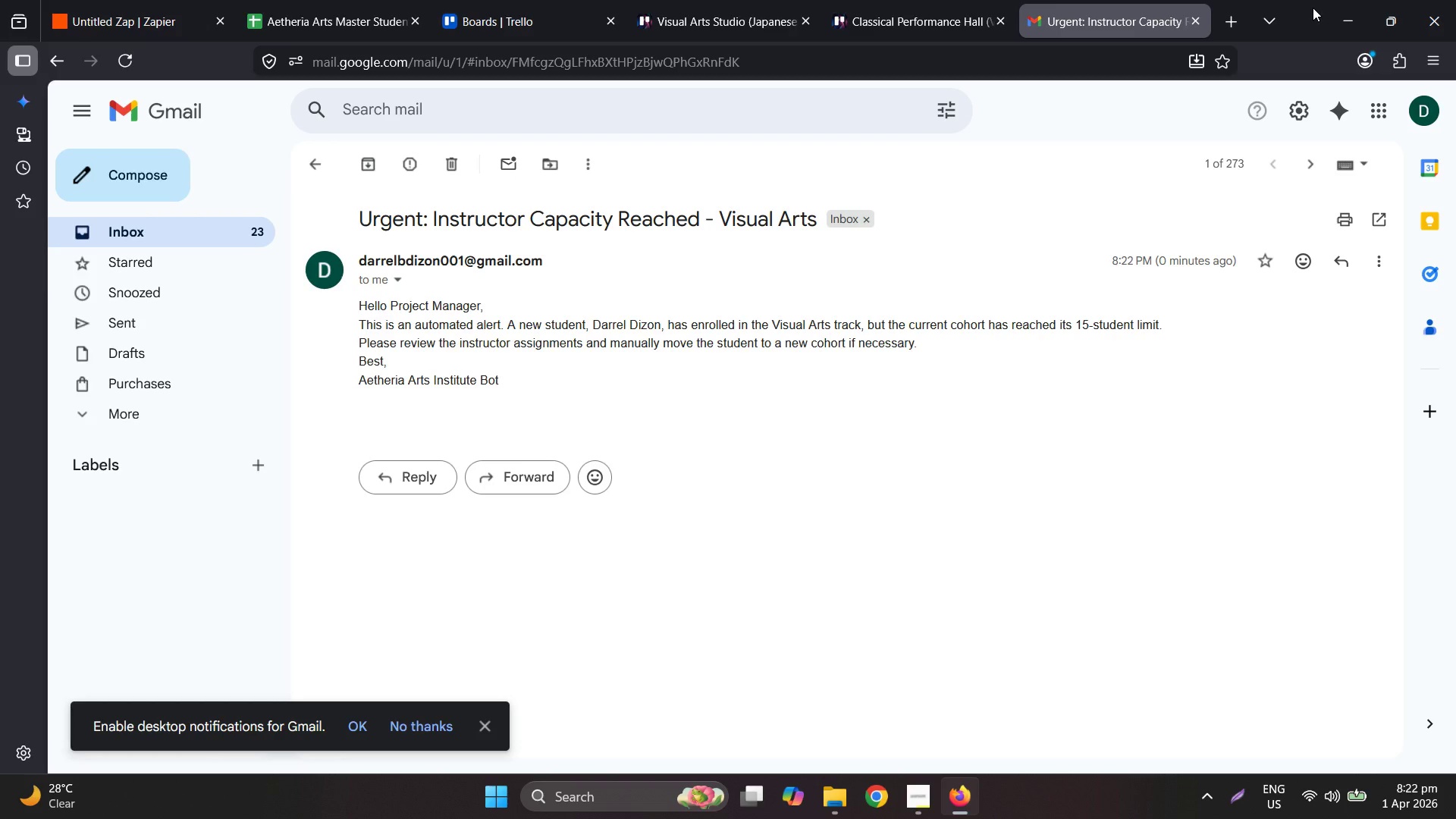 
wait(7.13)
 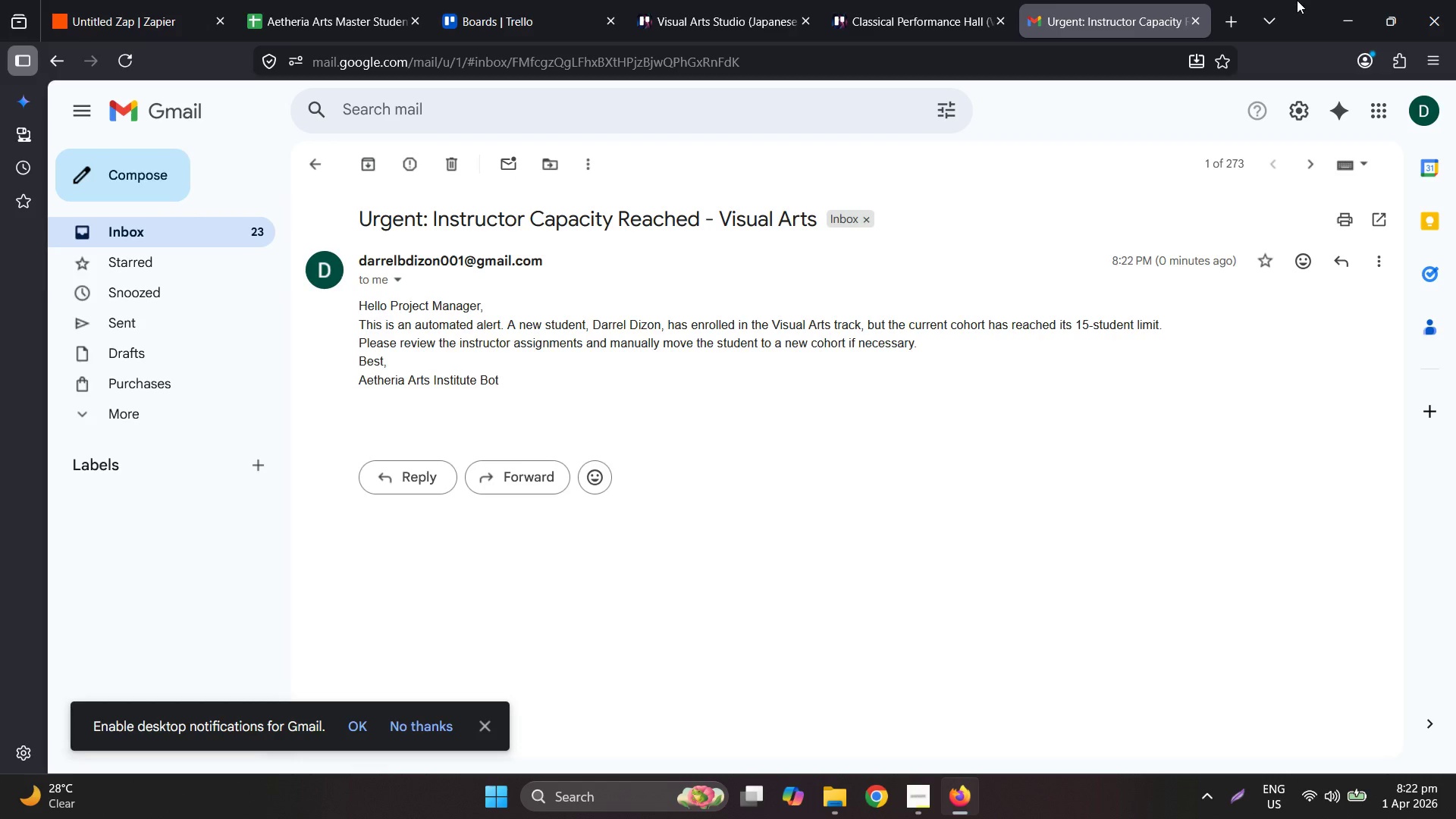 
mouse_move([1043, 21])
 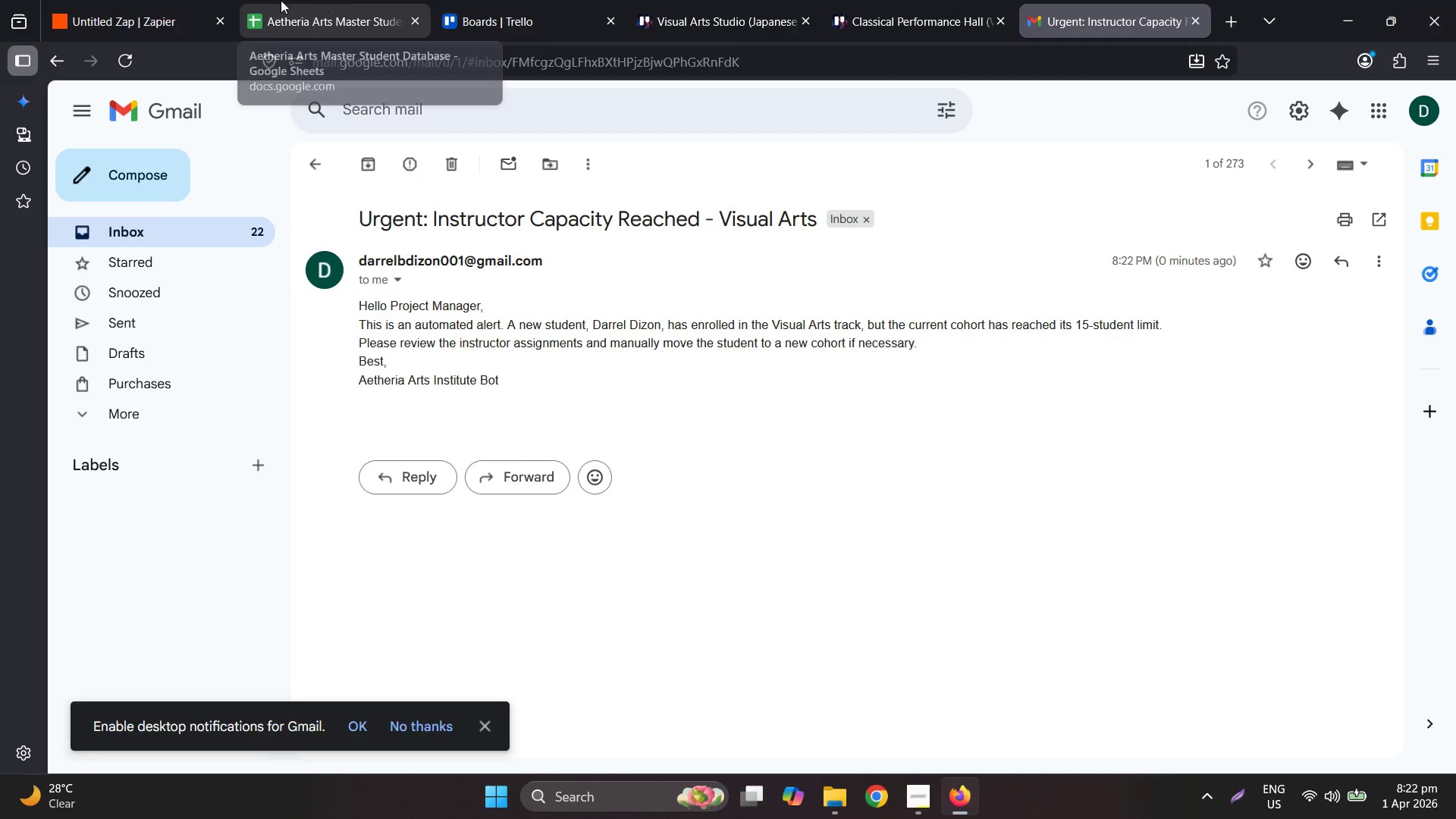 
left_click([140, 0])
 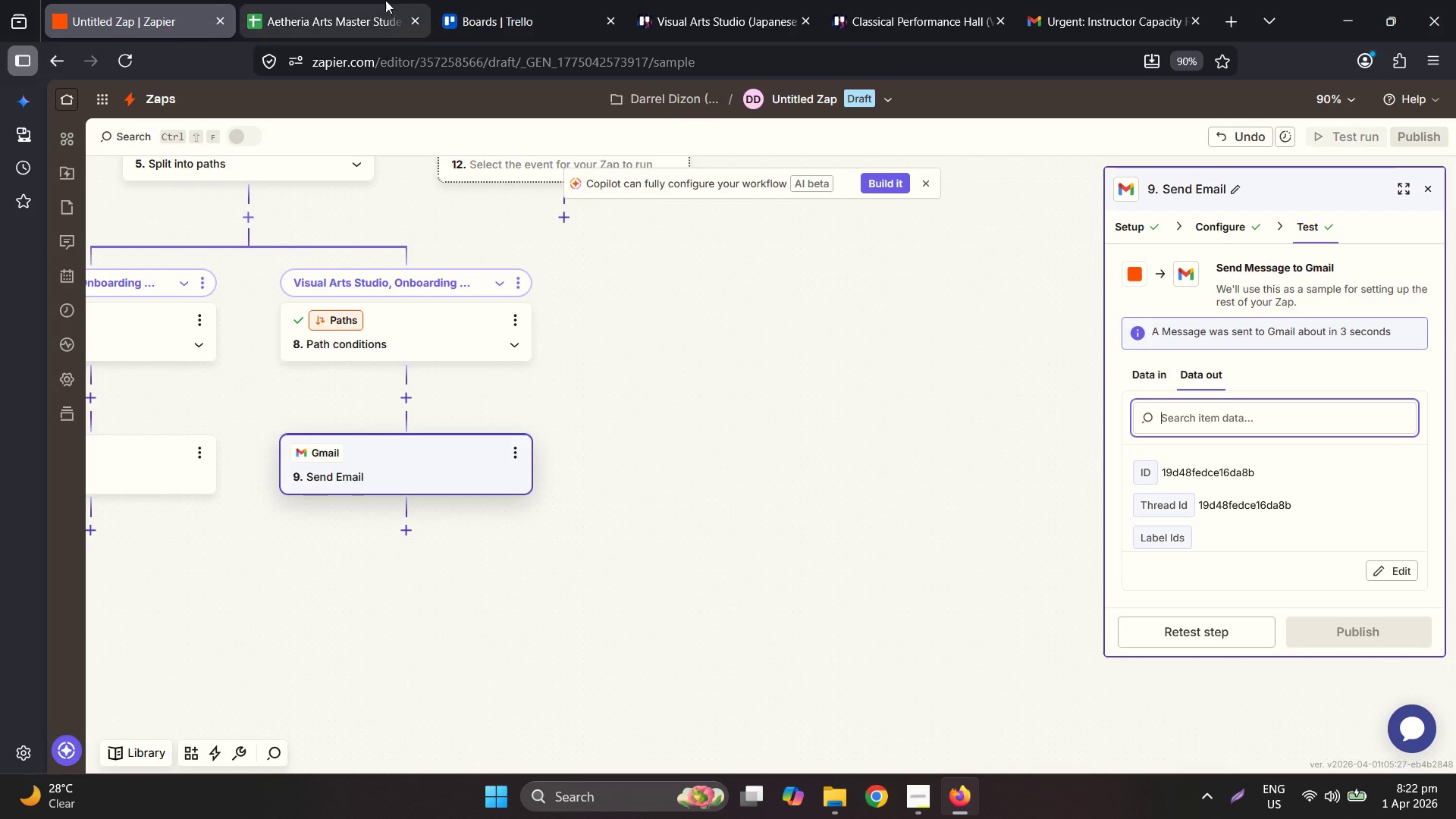 
left_click([523, 0])
 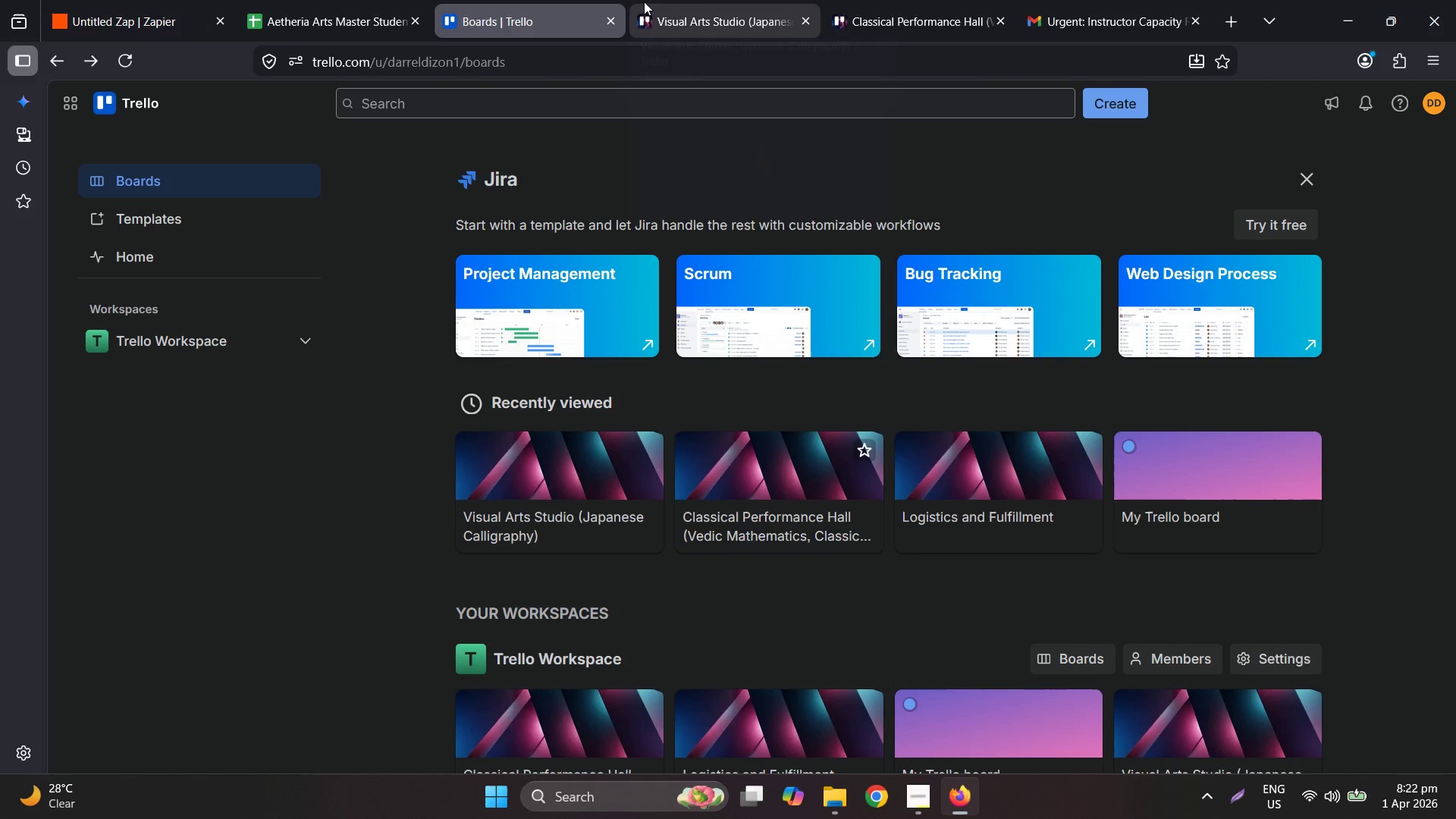 
left_click([697, 0])
 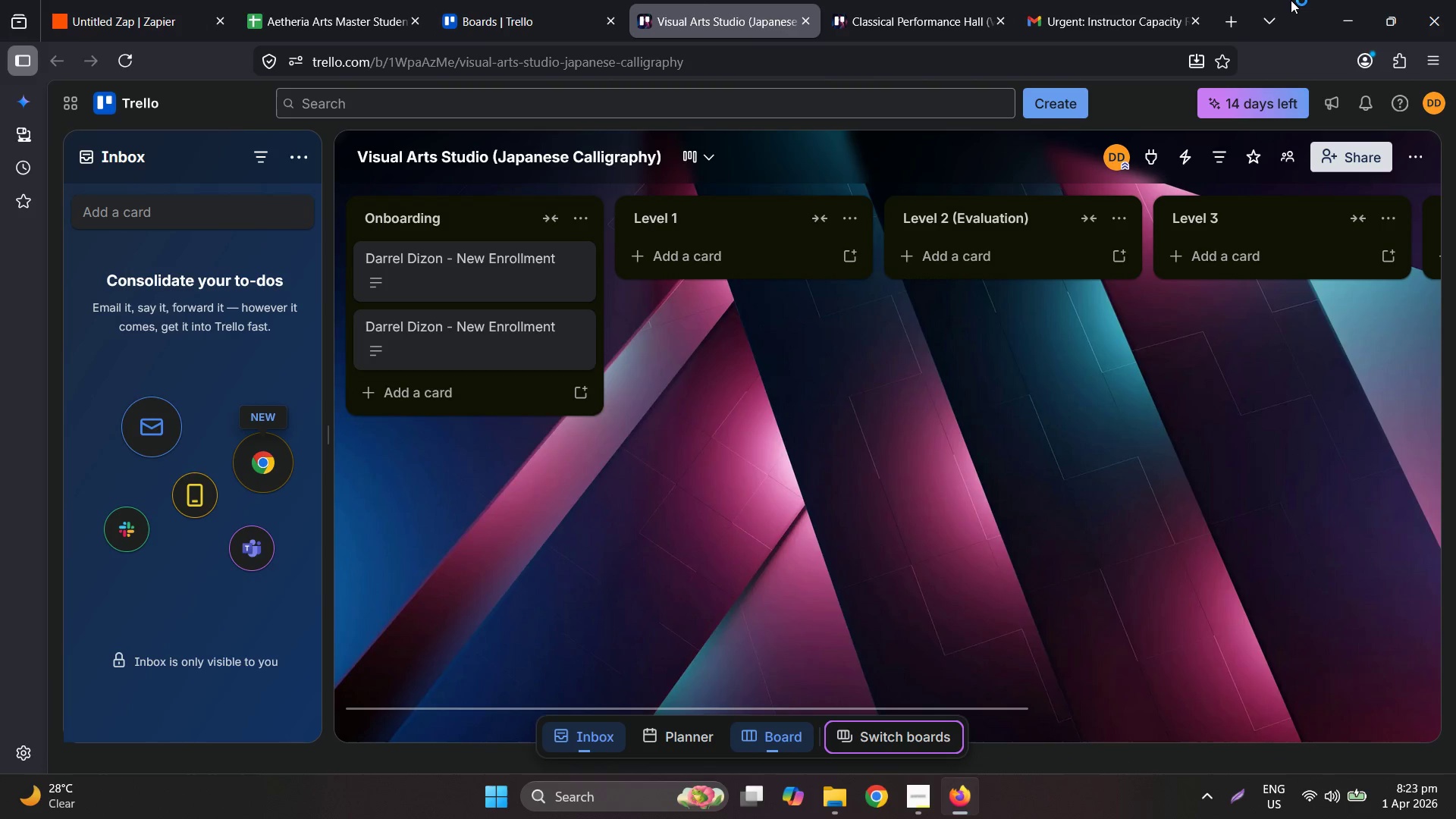 
mouse_move([154, 58])
 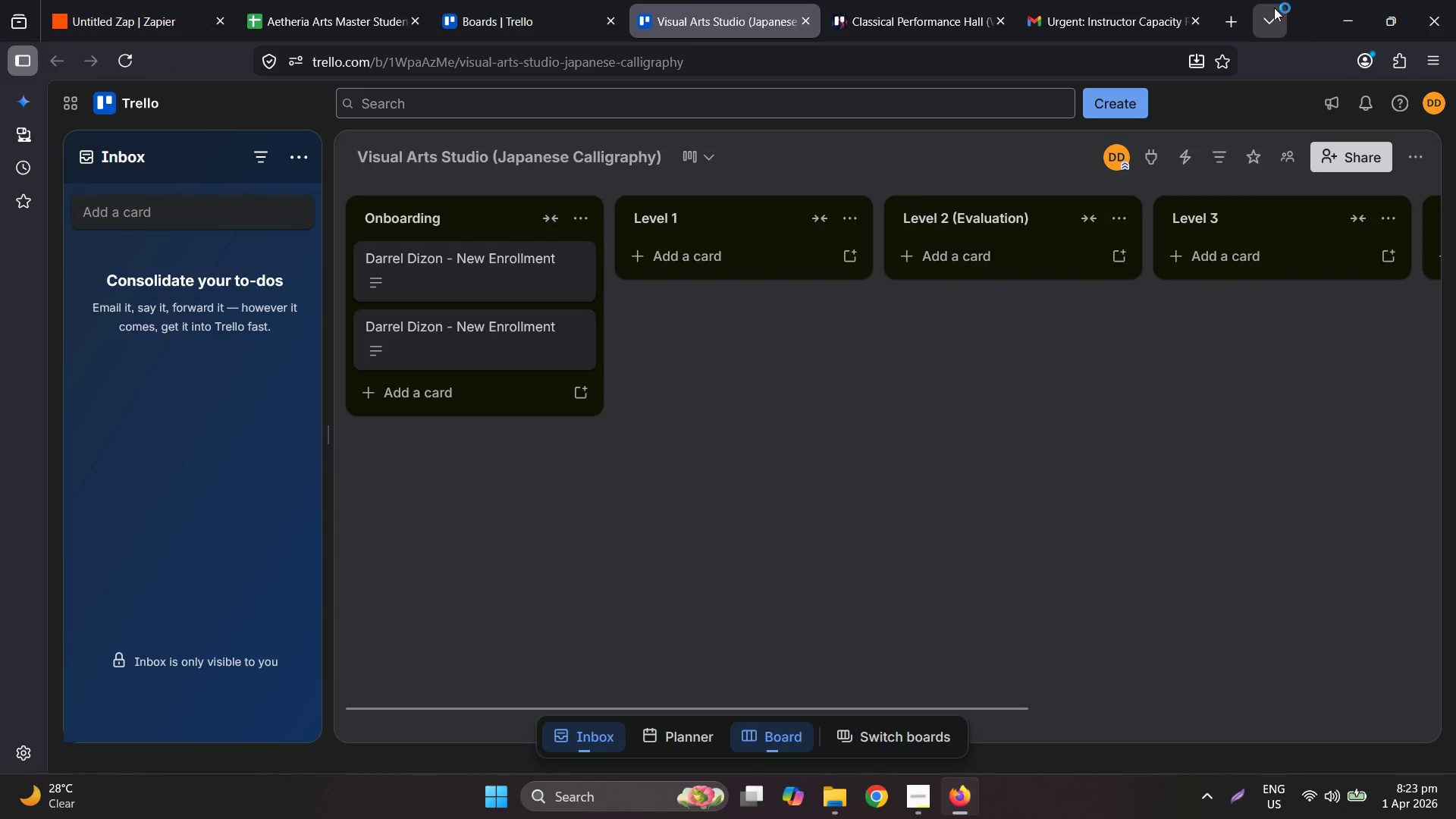 
left_click_drag(start_coordinate=[1313, 5], to_coordinate=[1455, 290])
 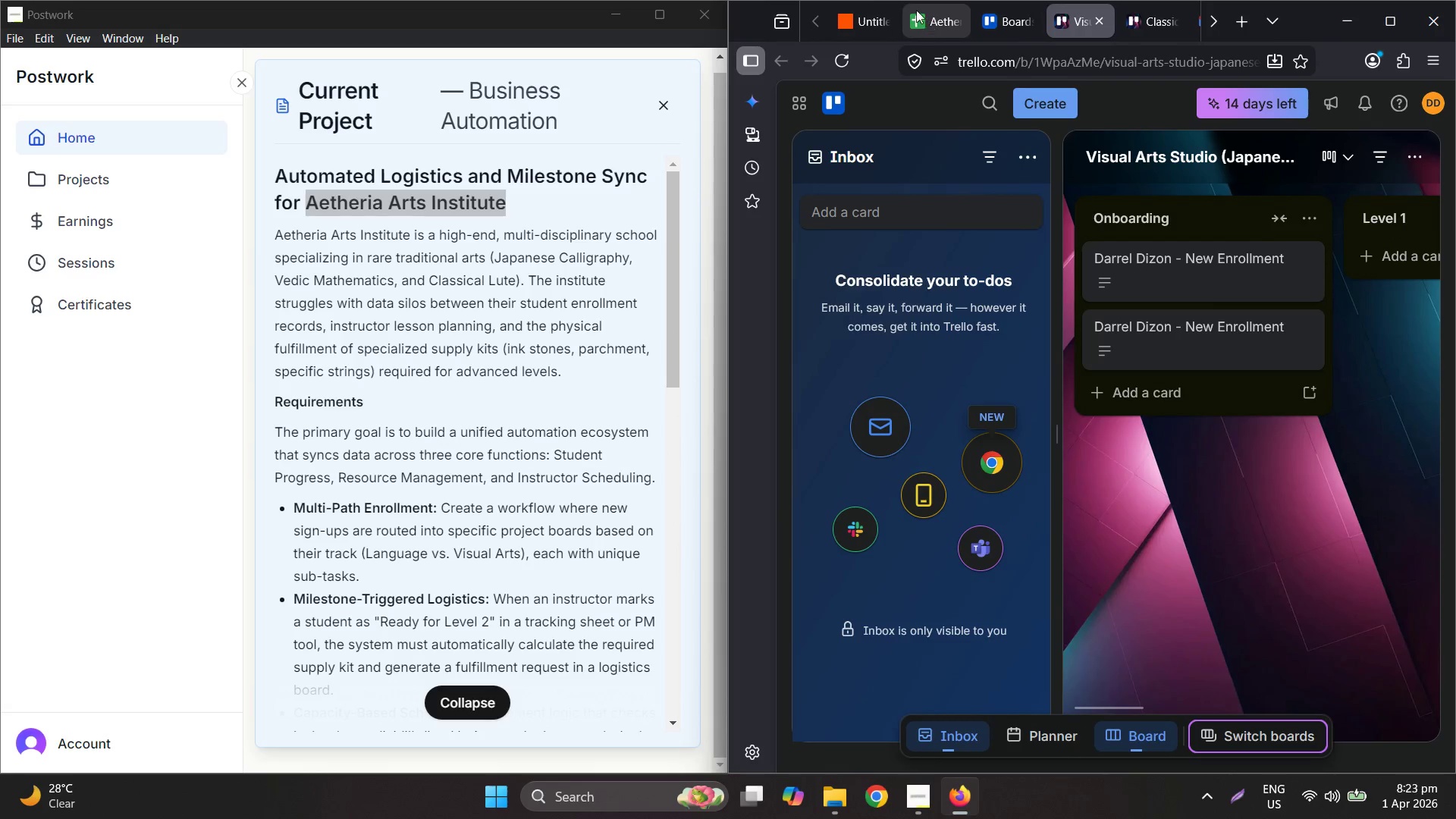 
left_click([841, 20])
 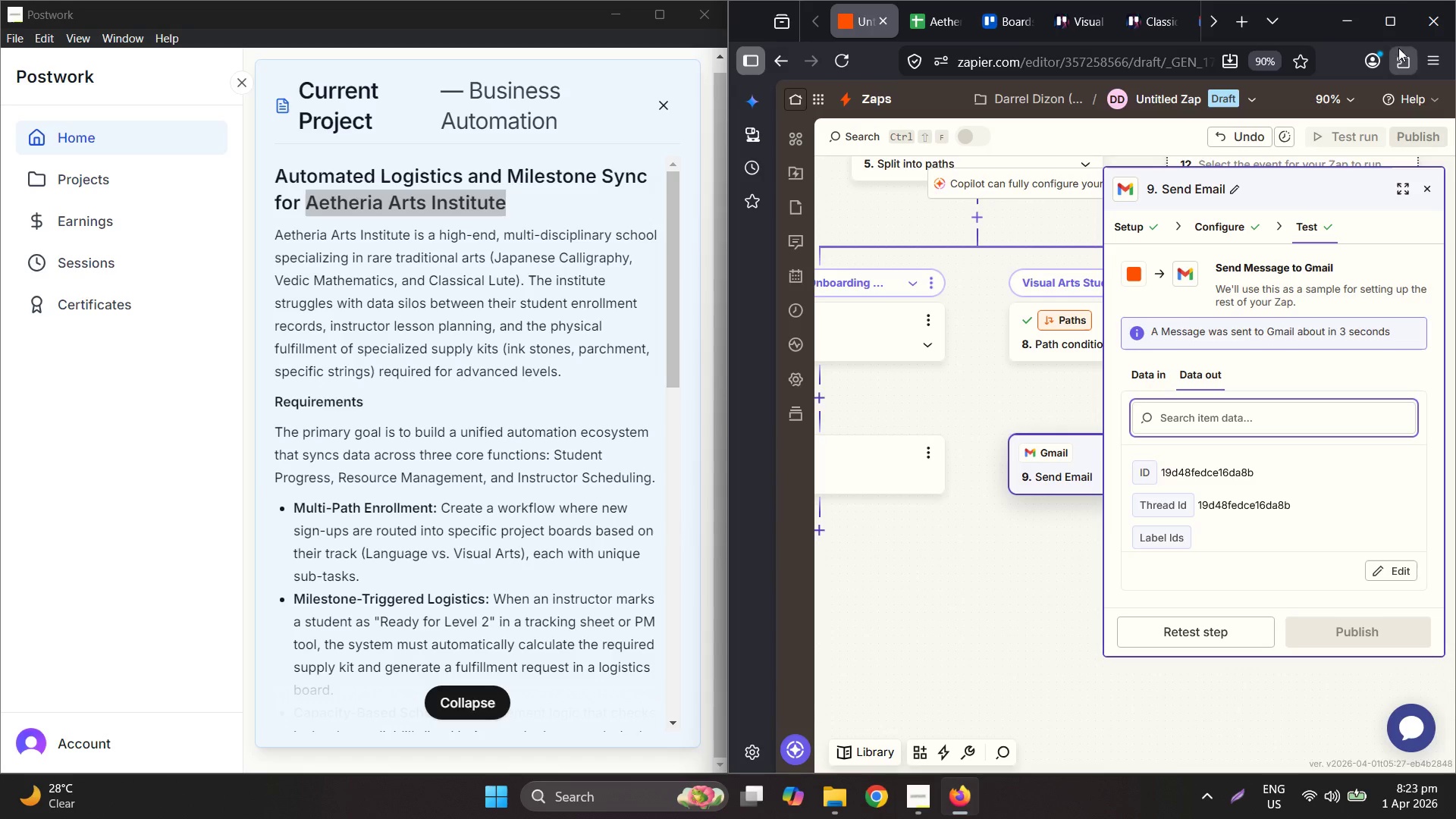 
left_click([1380, 28])
 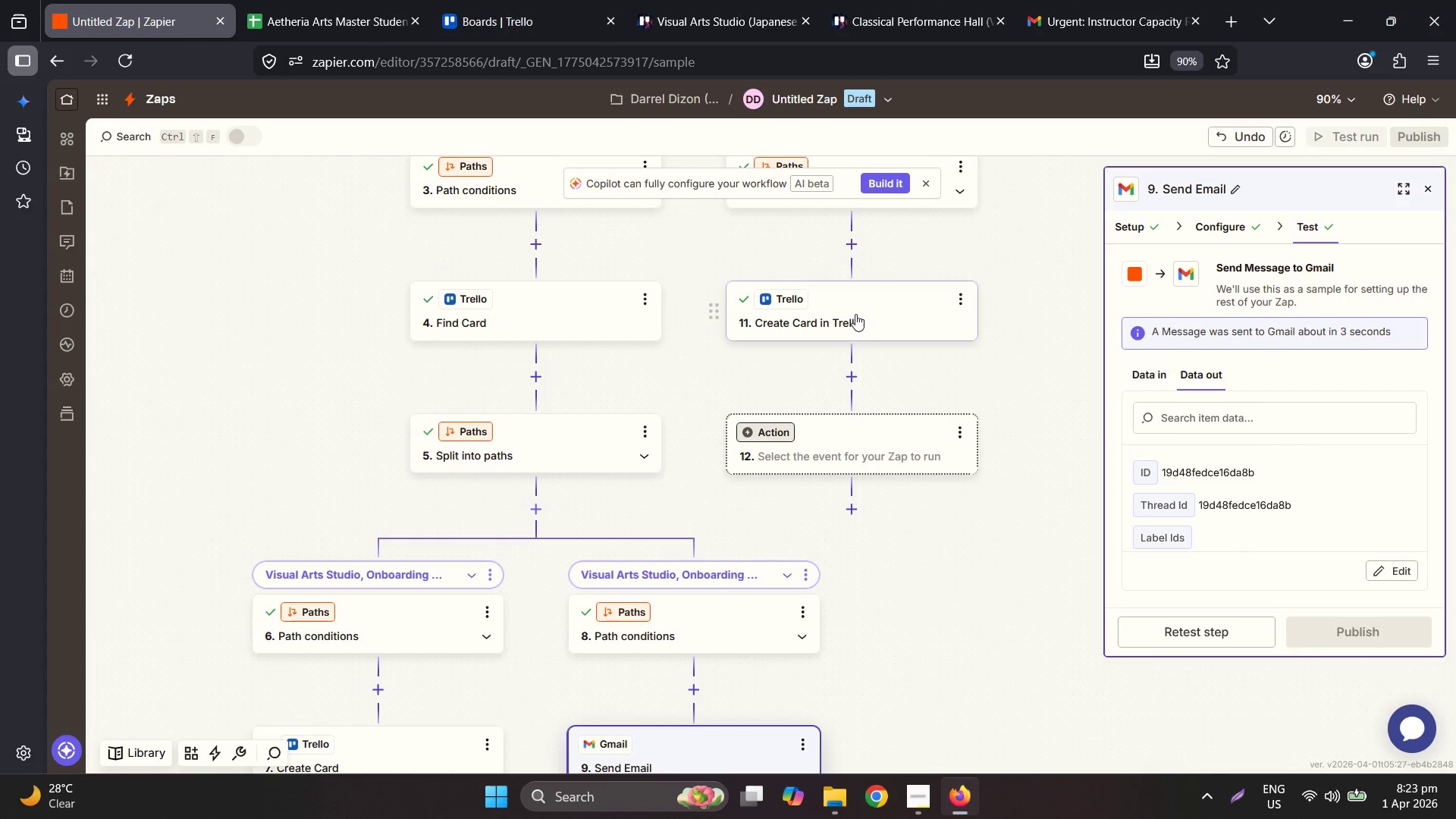 
scroll: coordinate [926, 380], scroll_direction: up, amount: 1.0
 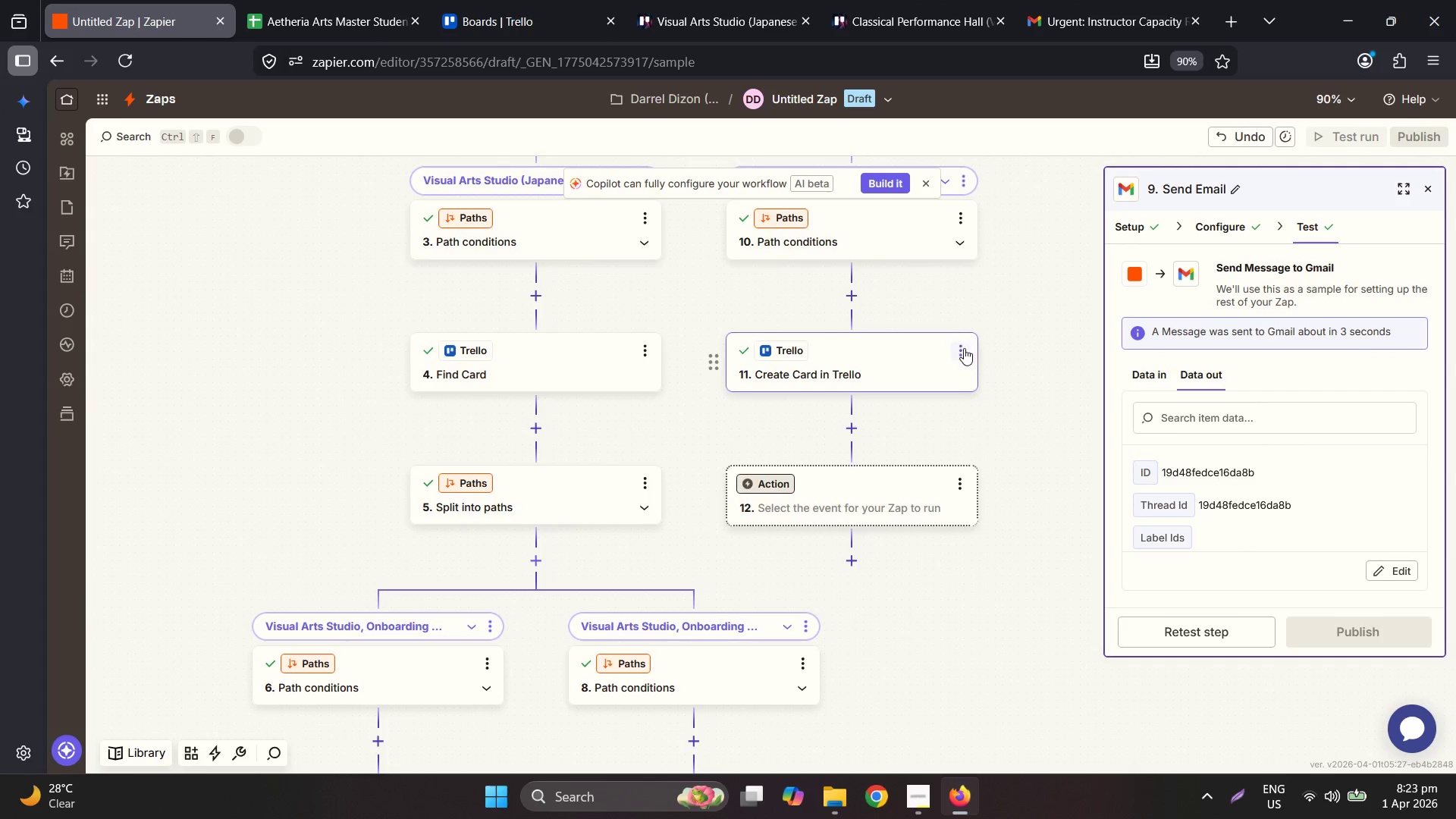 
left_click([964, 348])
 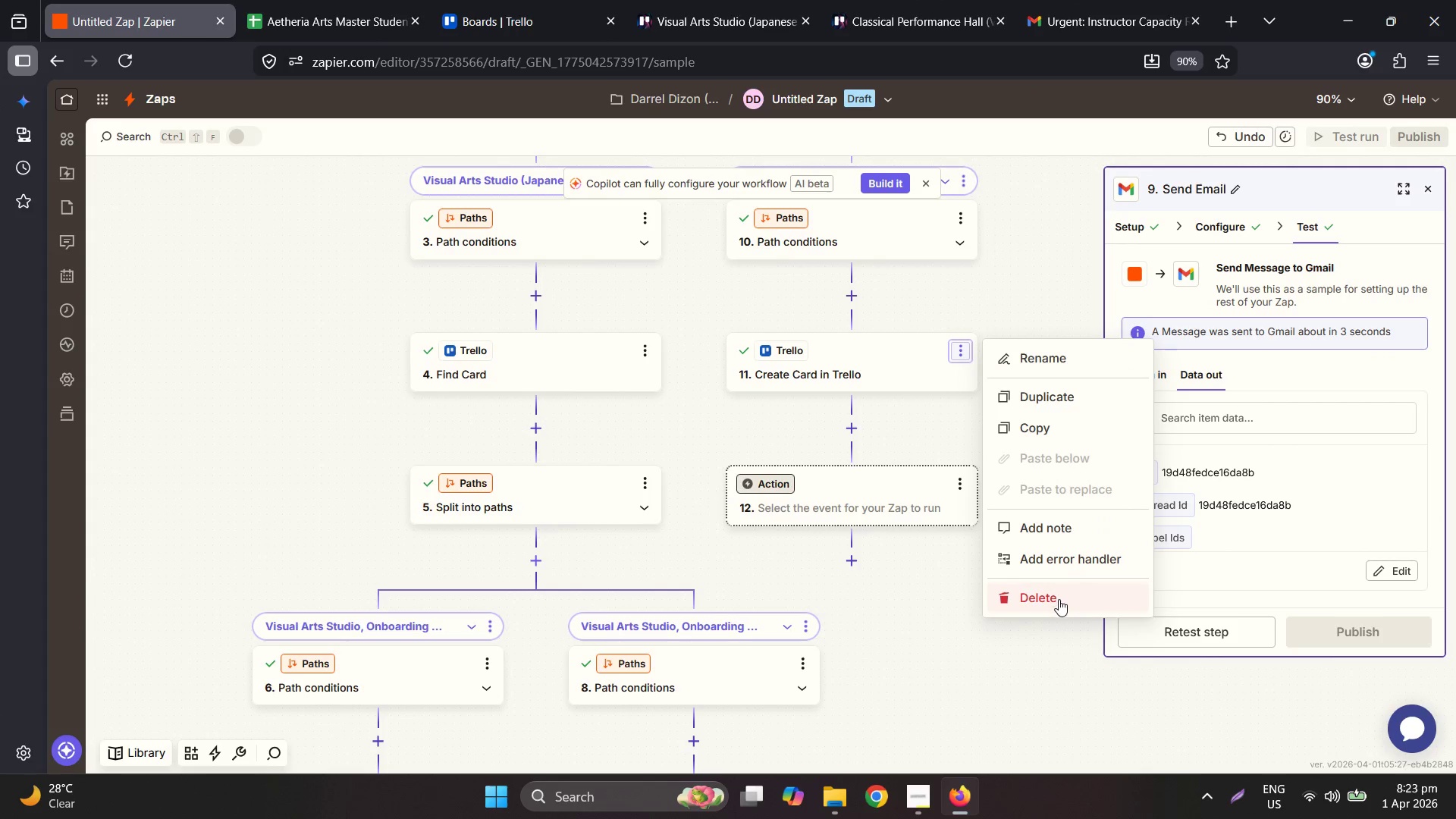 
double_click([1059, 599])
 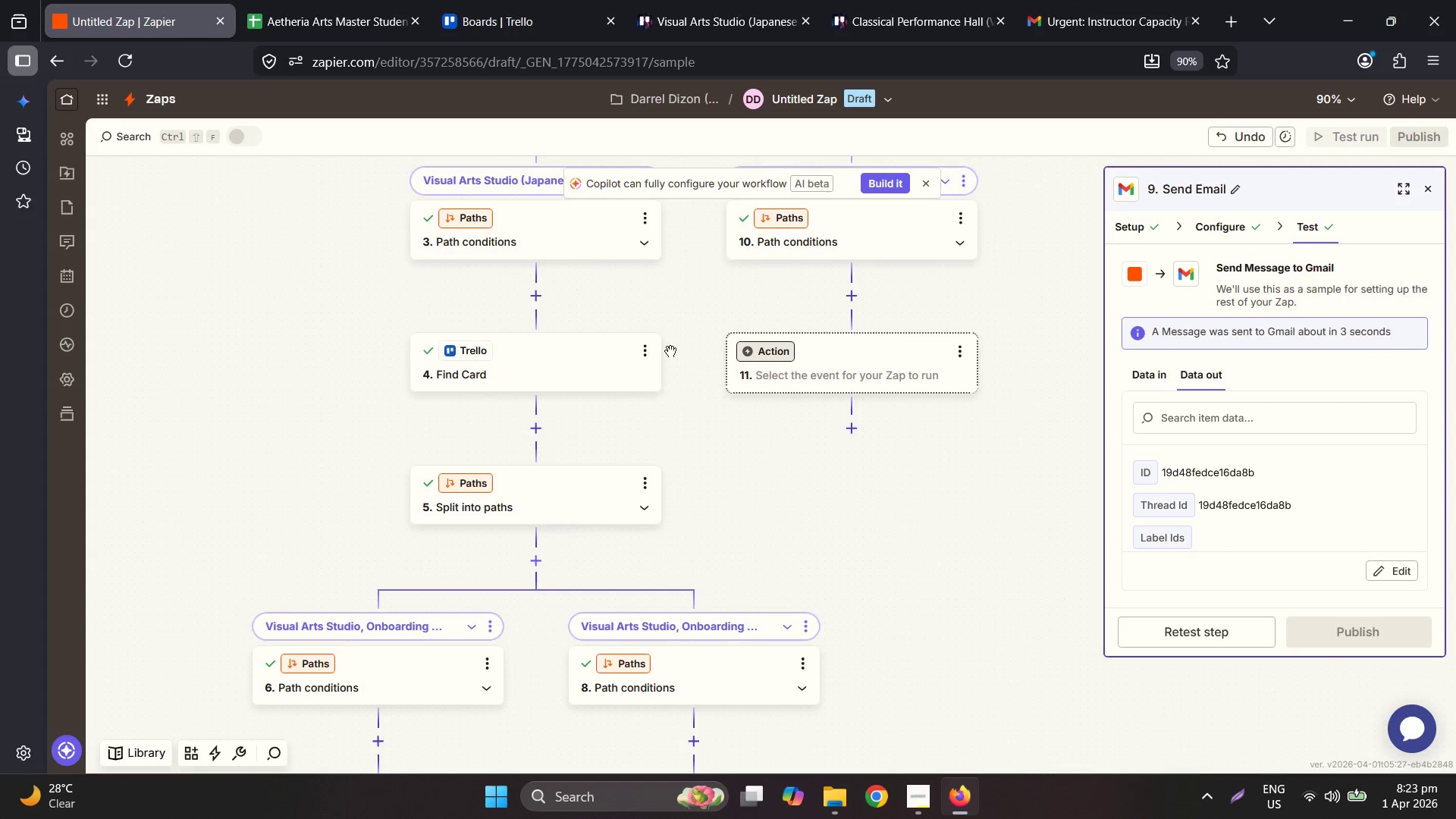 
left_click([647, 347])
 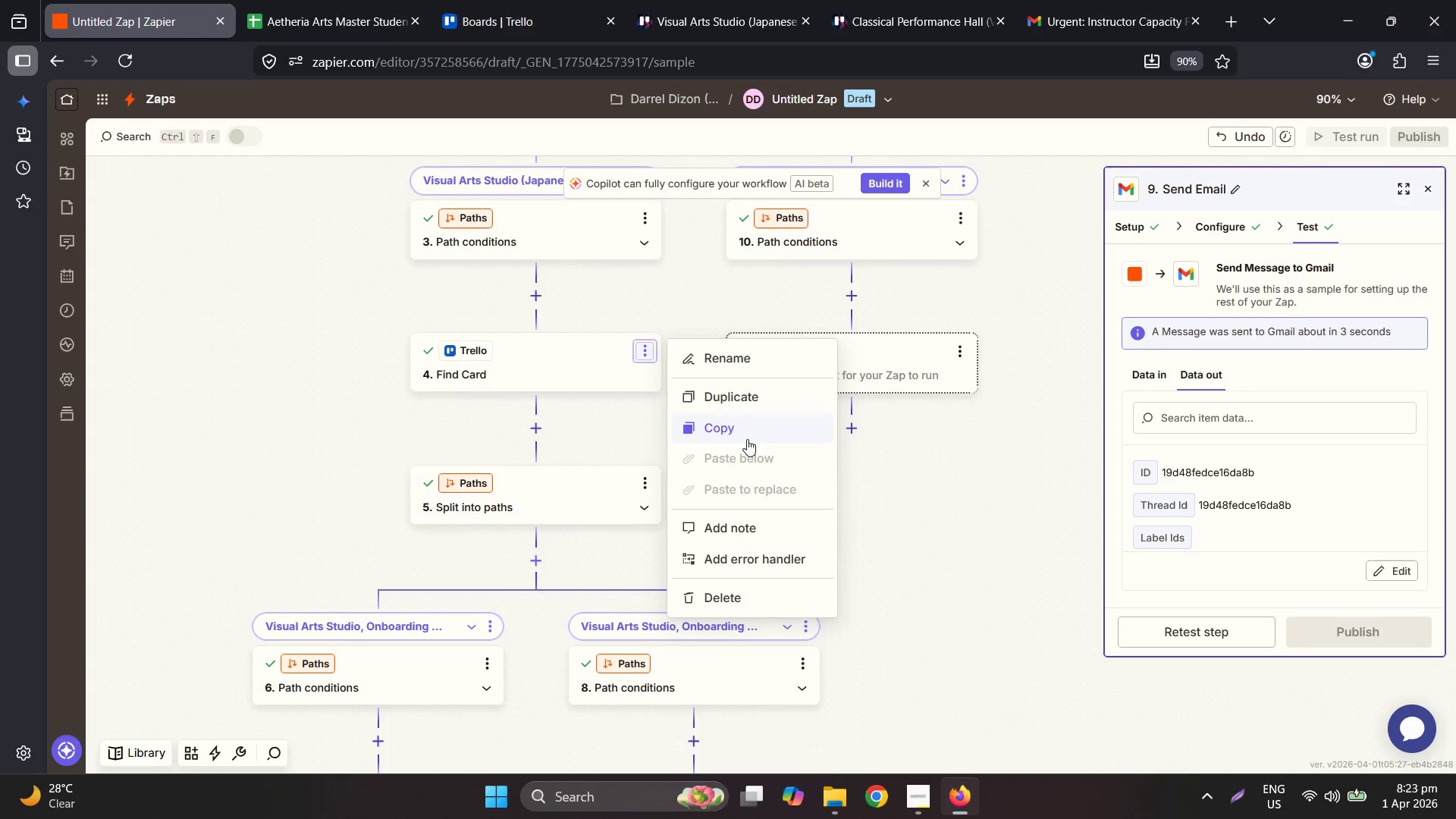 
left_click([738, 387])
 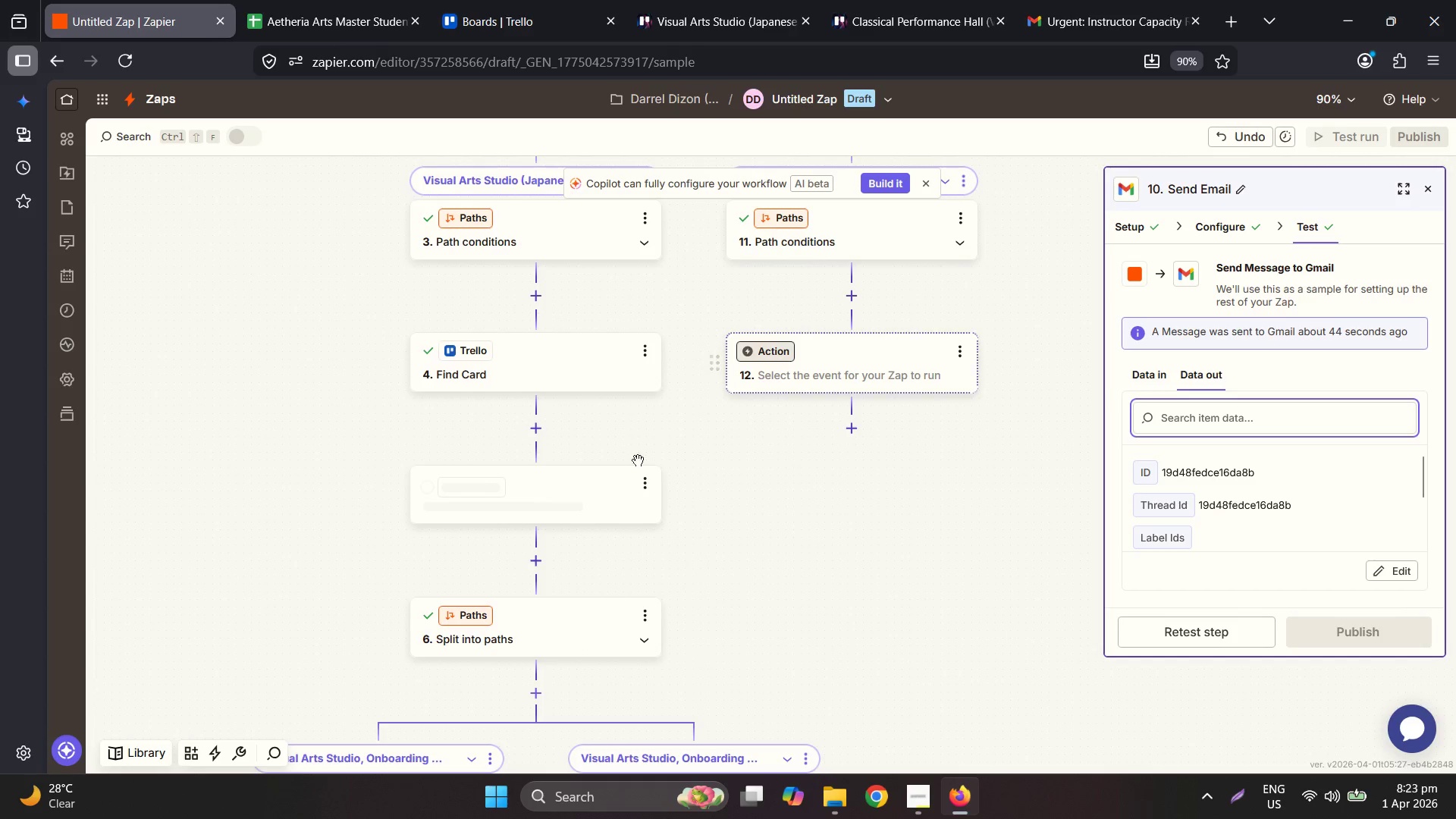 
left_click_drag(start_coordinate=[530, 495], to_coordinate=[893, 300])
 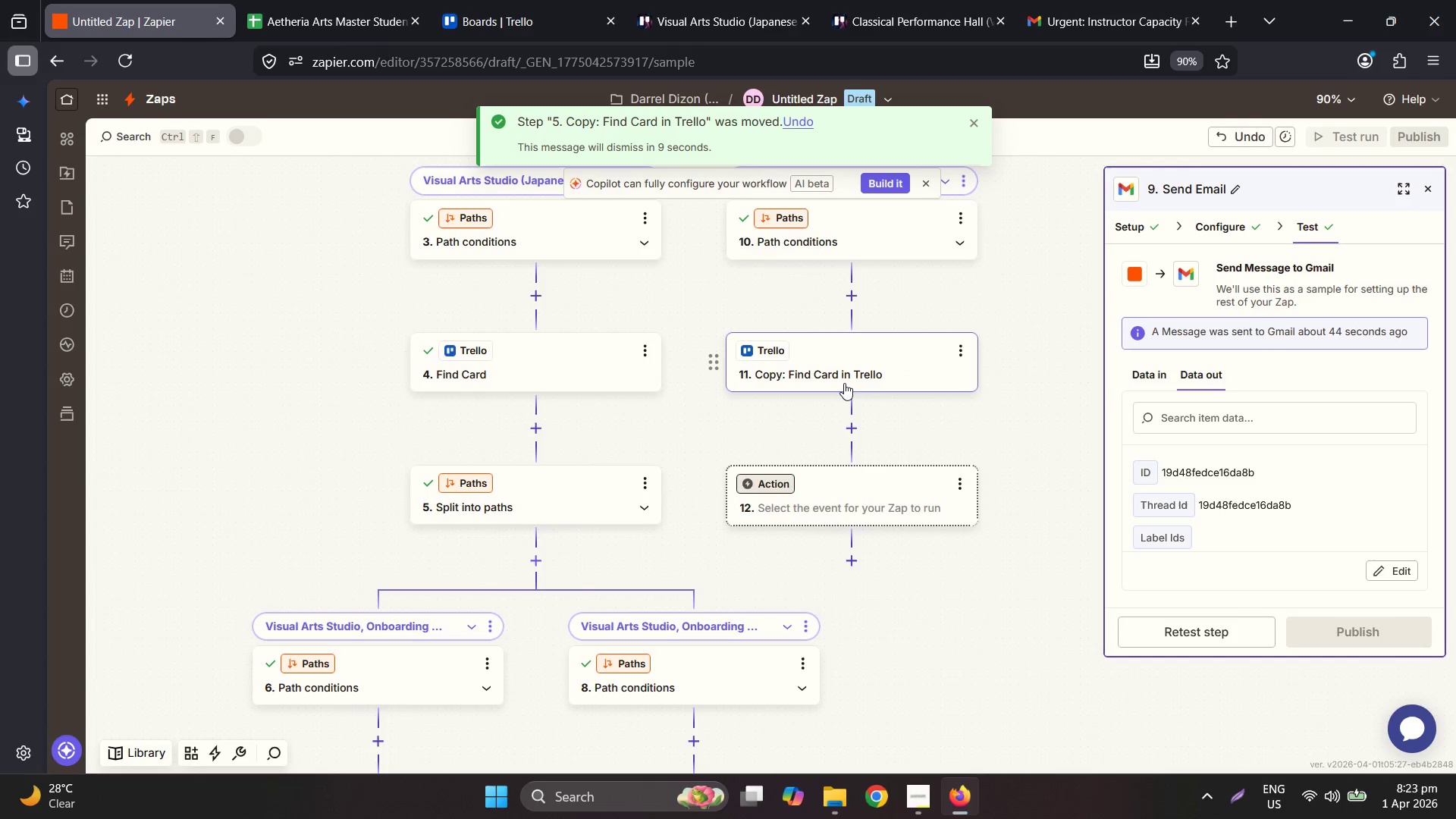 
left_click([846, 365])
 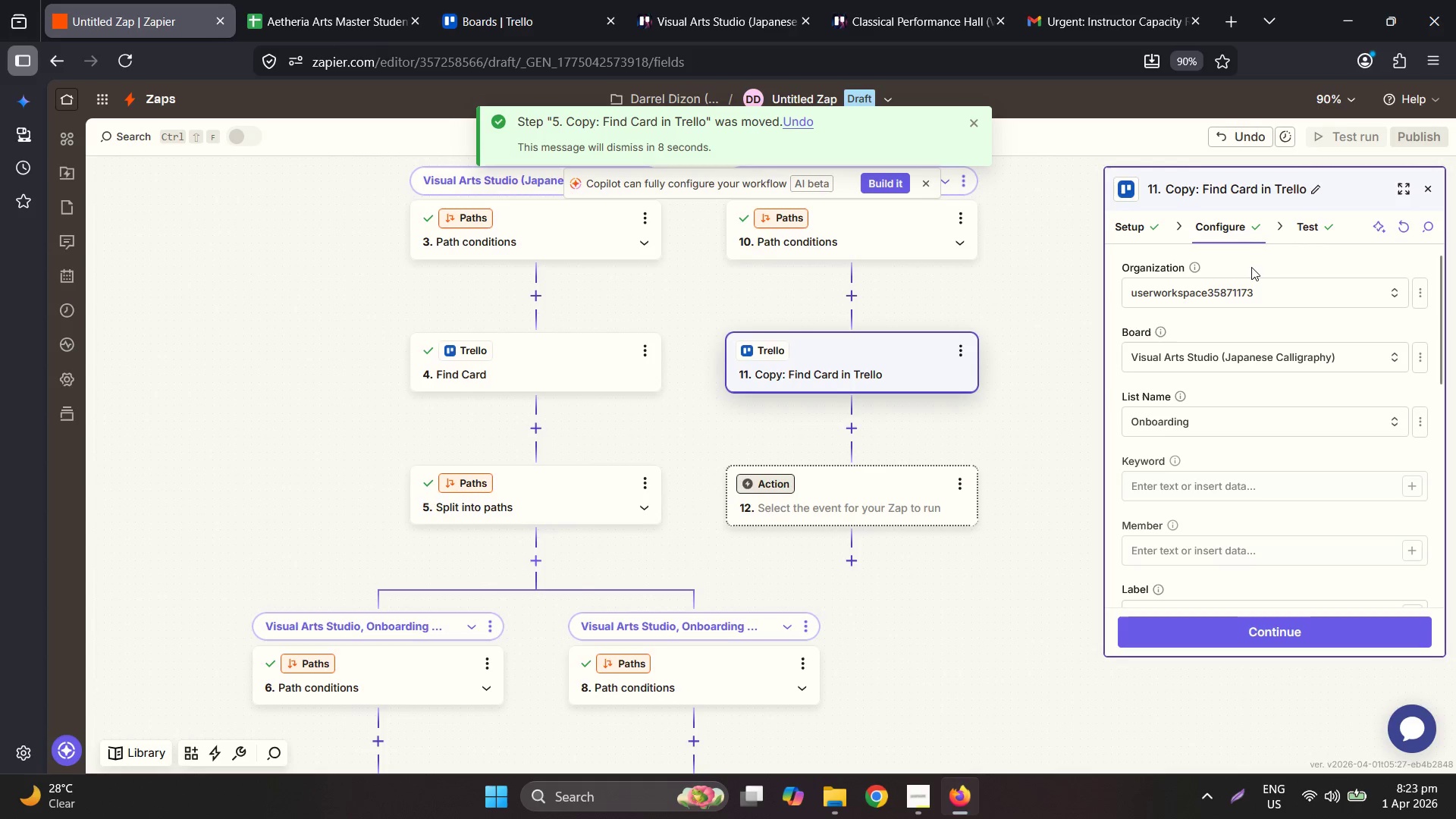 
left_click([1199, 182])
 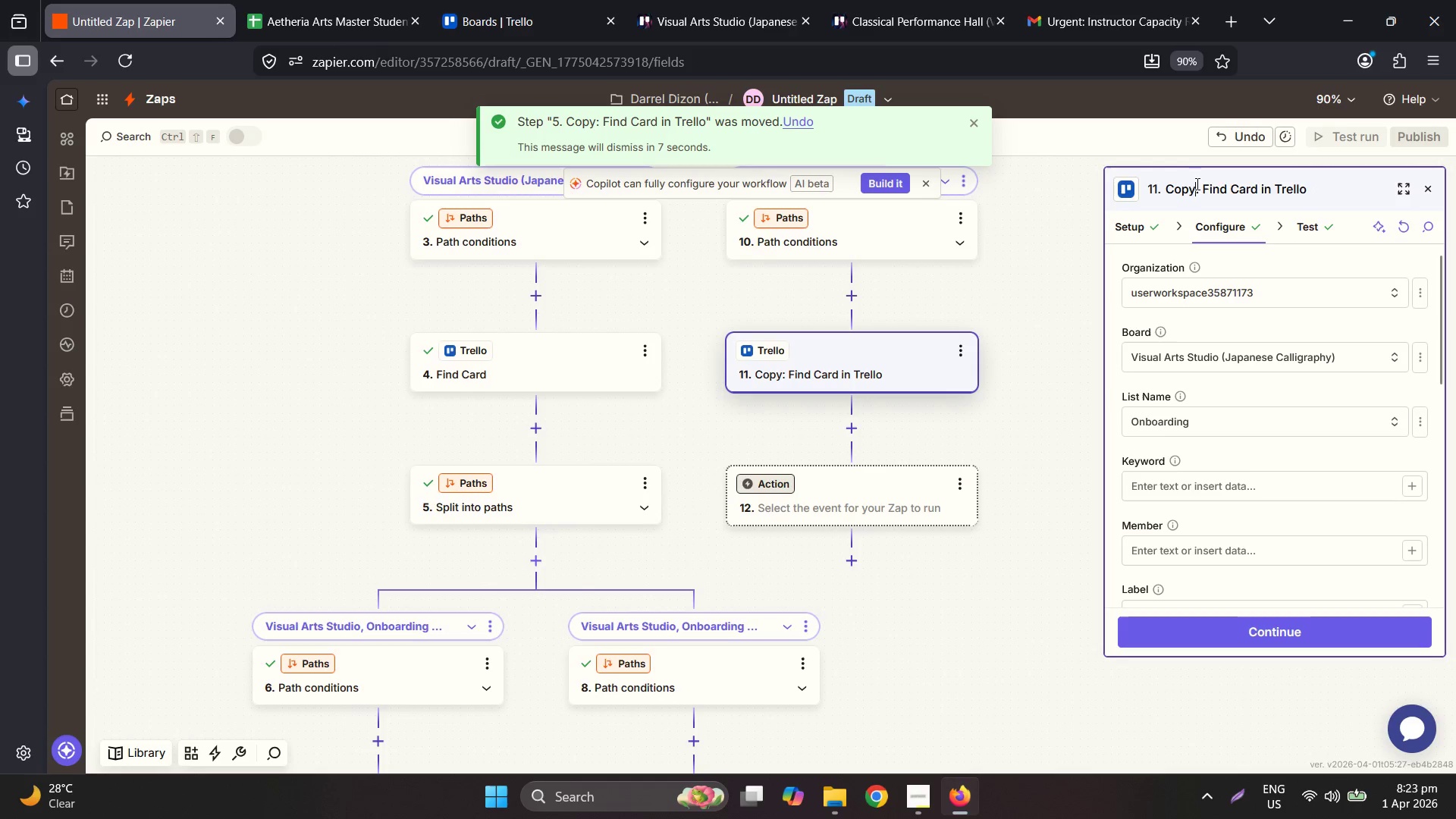 
double_click([1206, 184])
 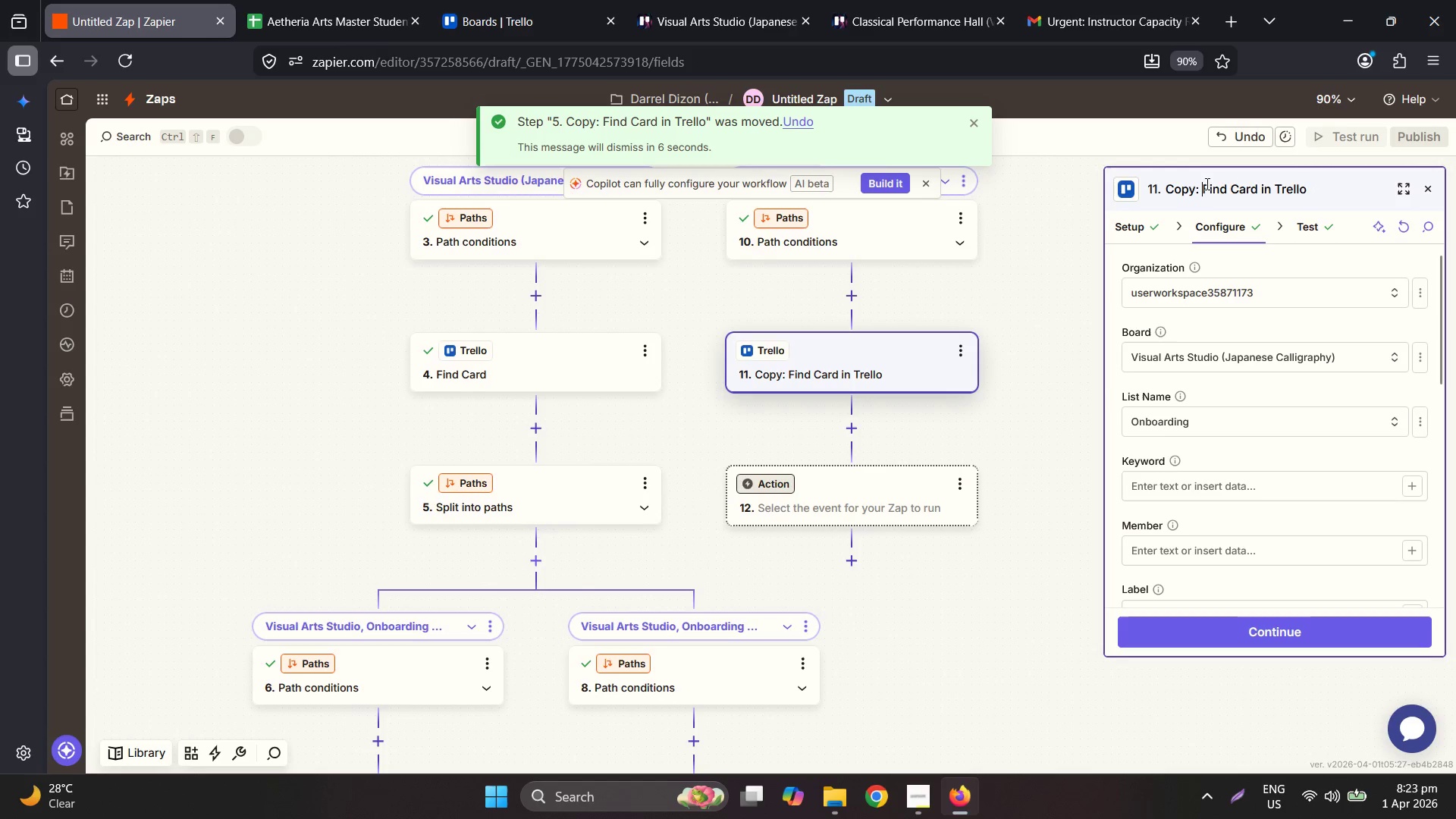 
left_click_drag(start_coordinate=[1206, 184], to_coordinate=[1089, 184])
 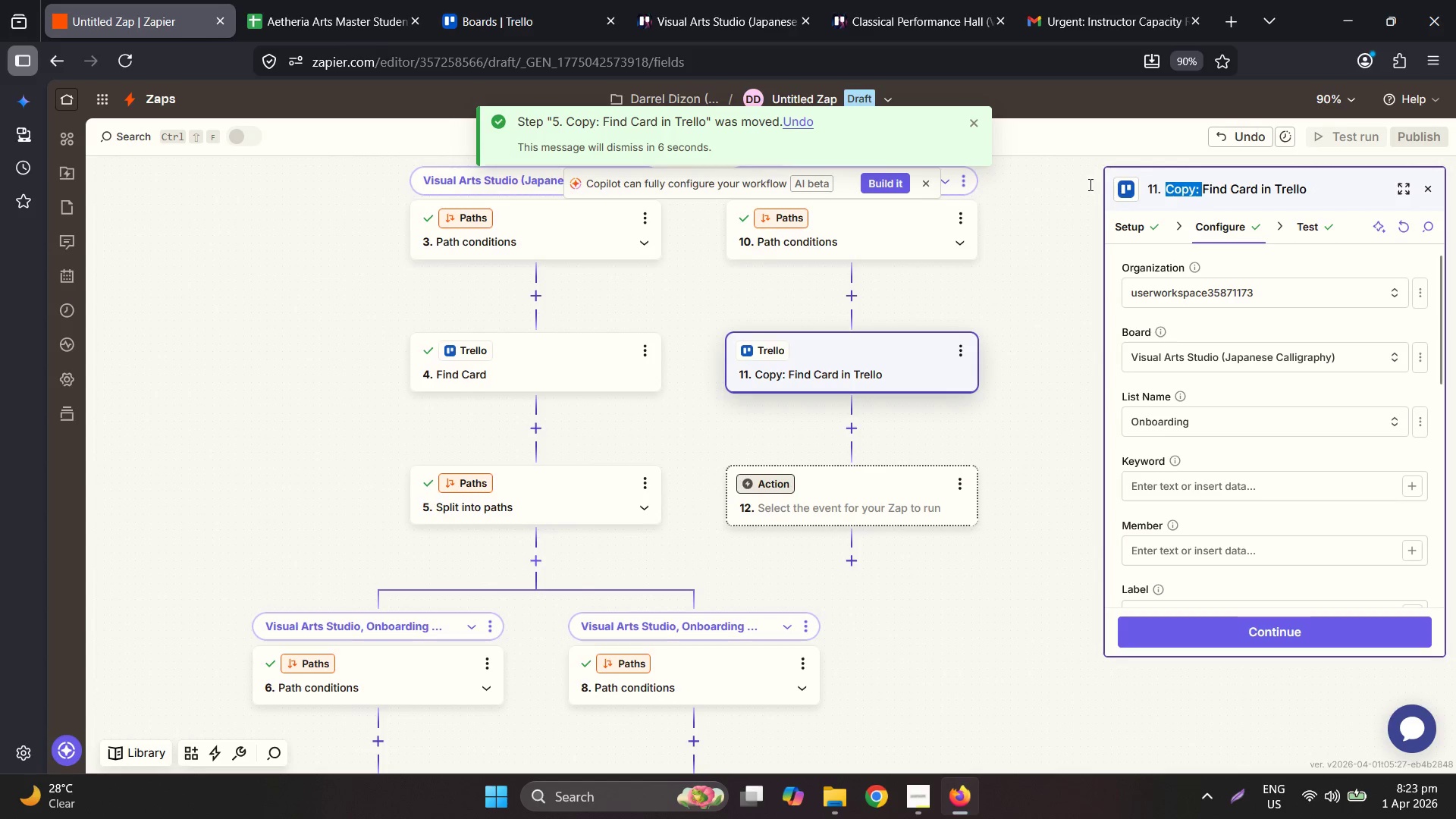 
key(Backspace)
 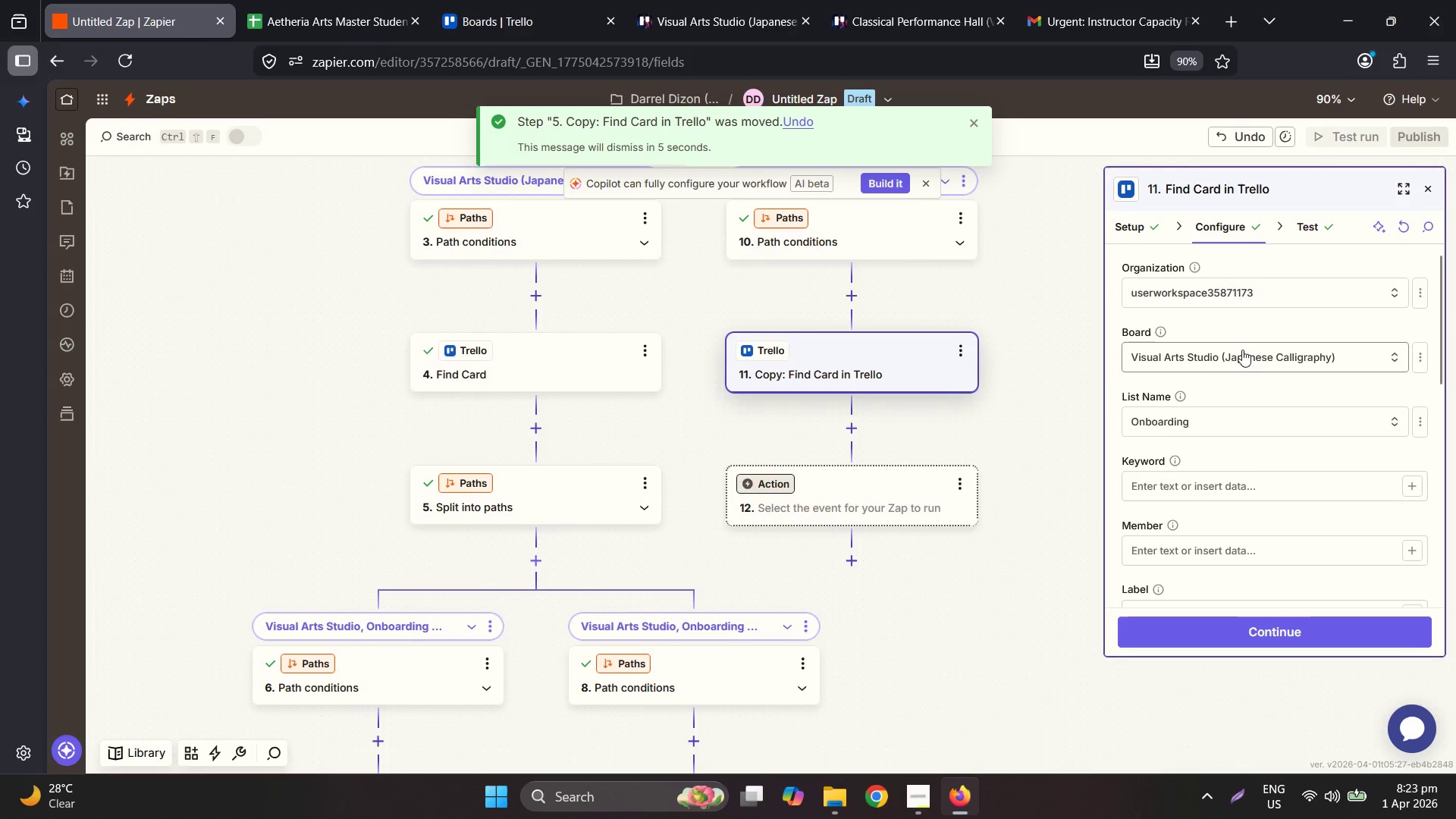 
left_click([1025, 378])
 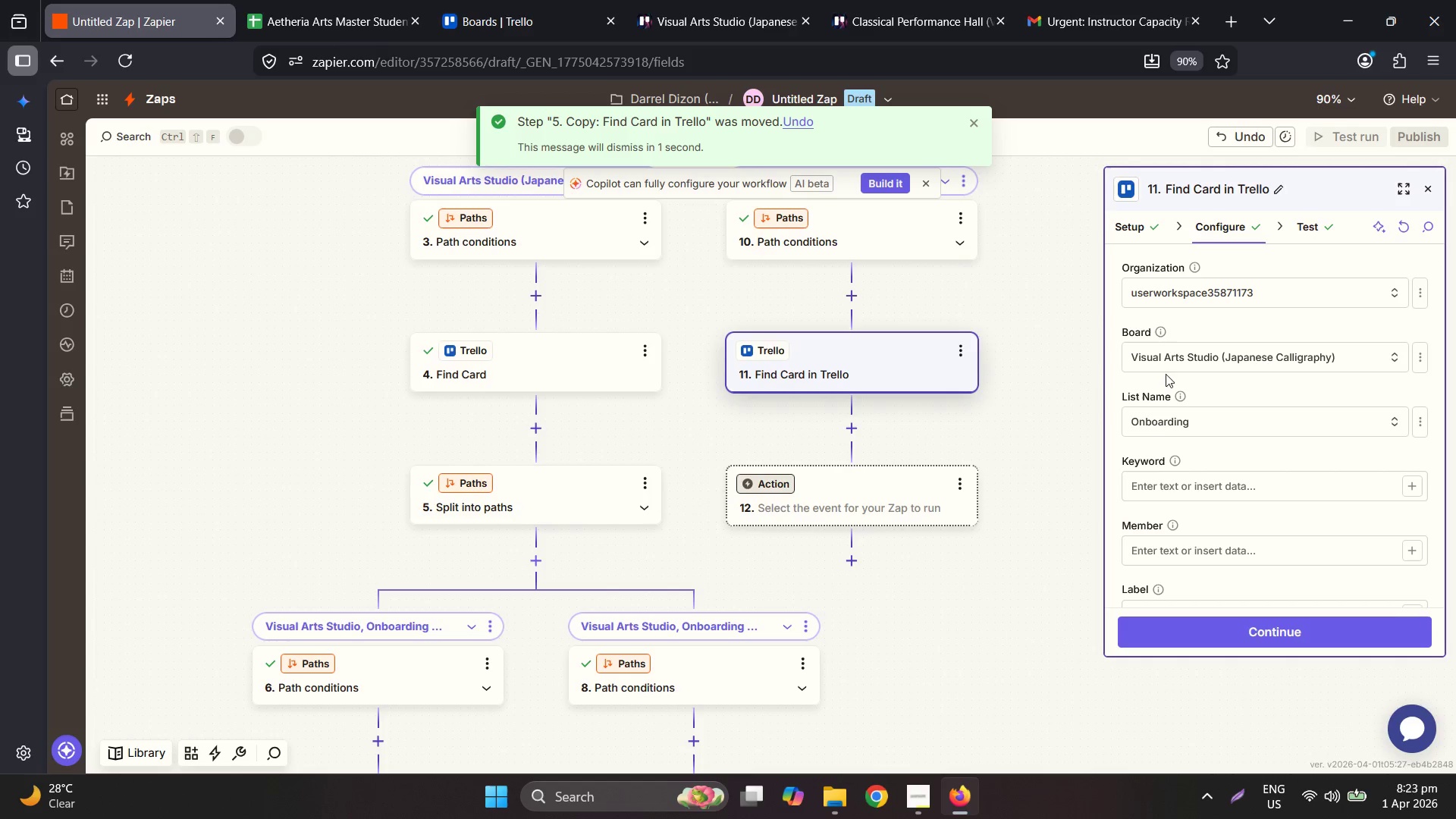 
scroll: coordinate [1367, 441], scroll_direction: down, amount: 7.0
 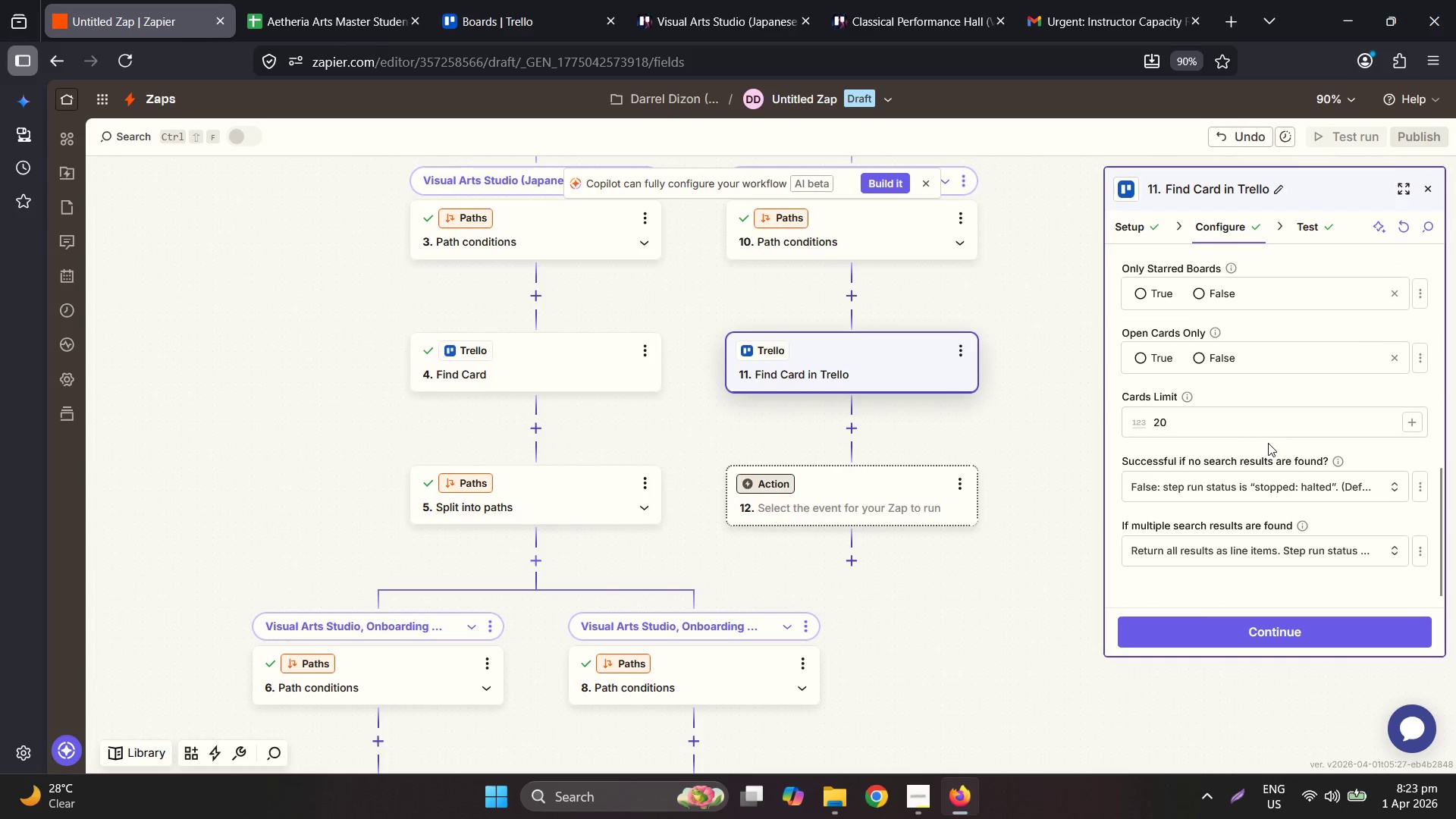 
scroll: coordinate [1268, 443], scroll_direction: up, amount: 2.0
 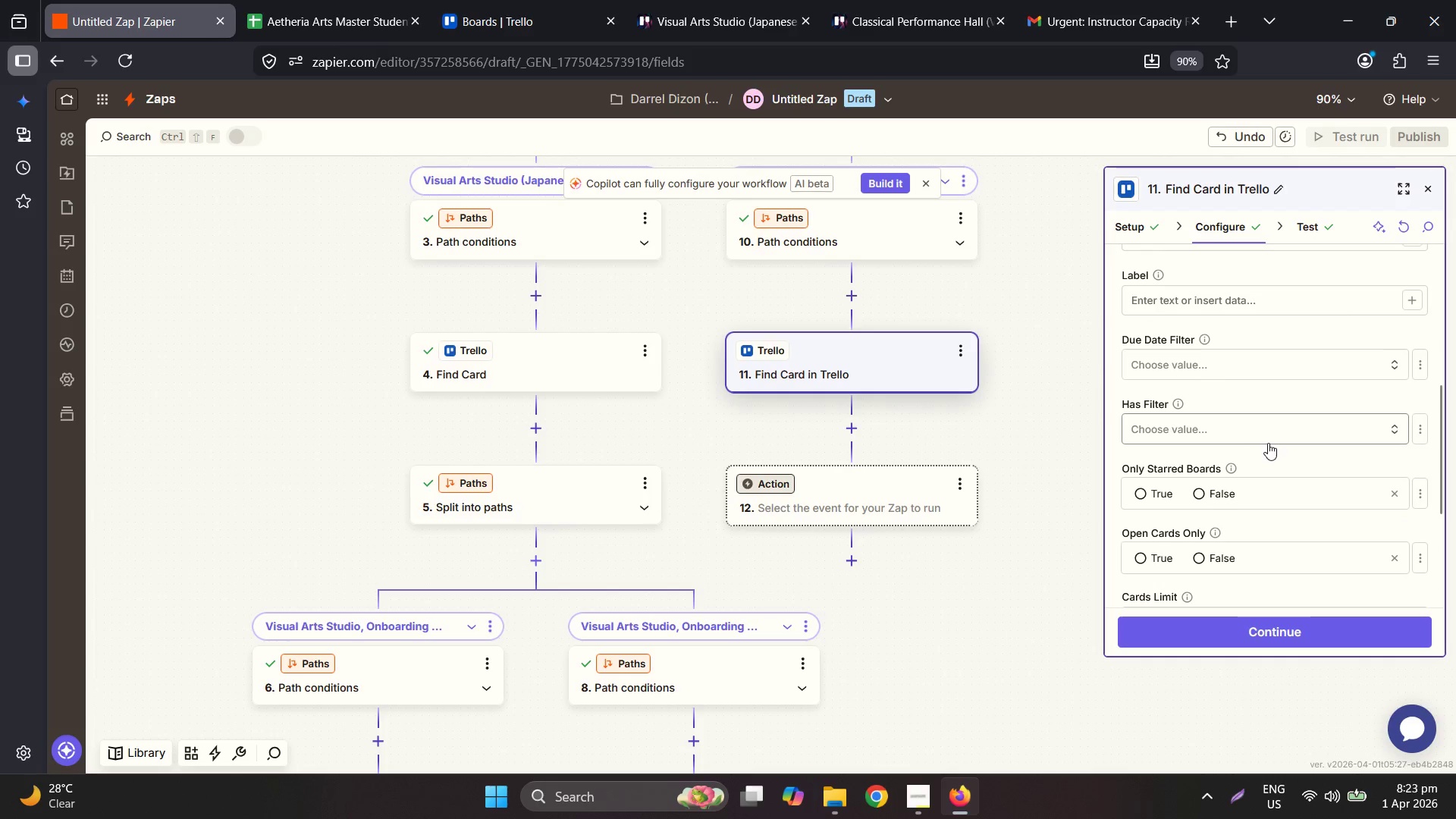 
scroll: coordinate [1269, 438], scroll_direction: down, amount: 3.0
 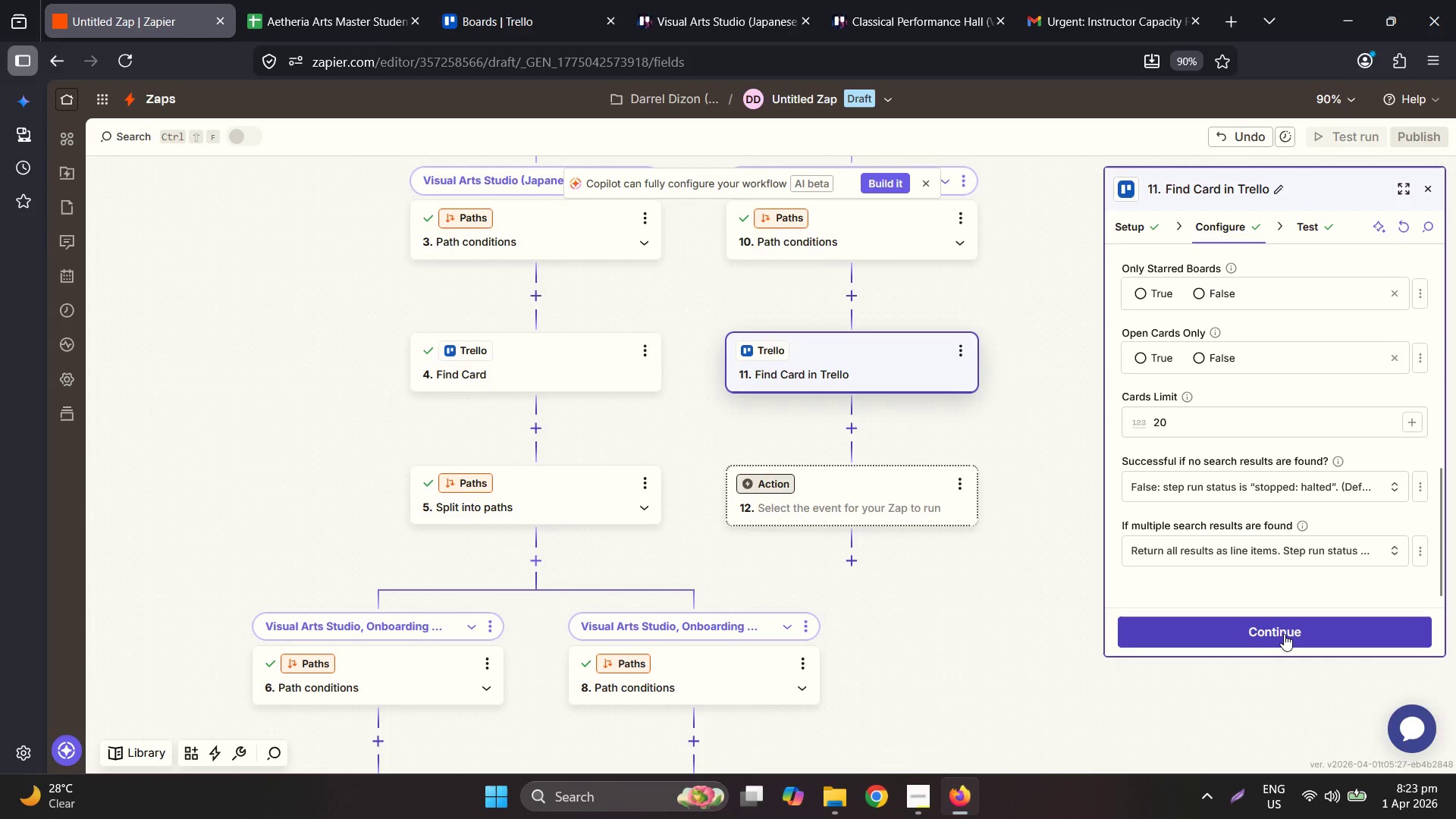 
left_click([1285, 633])
 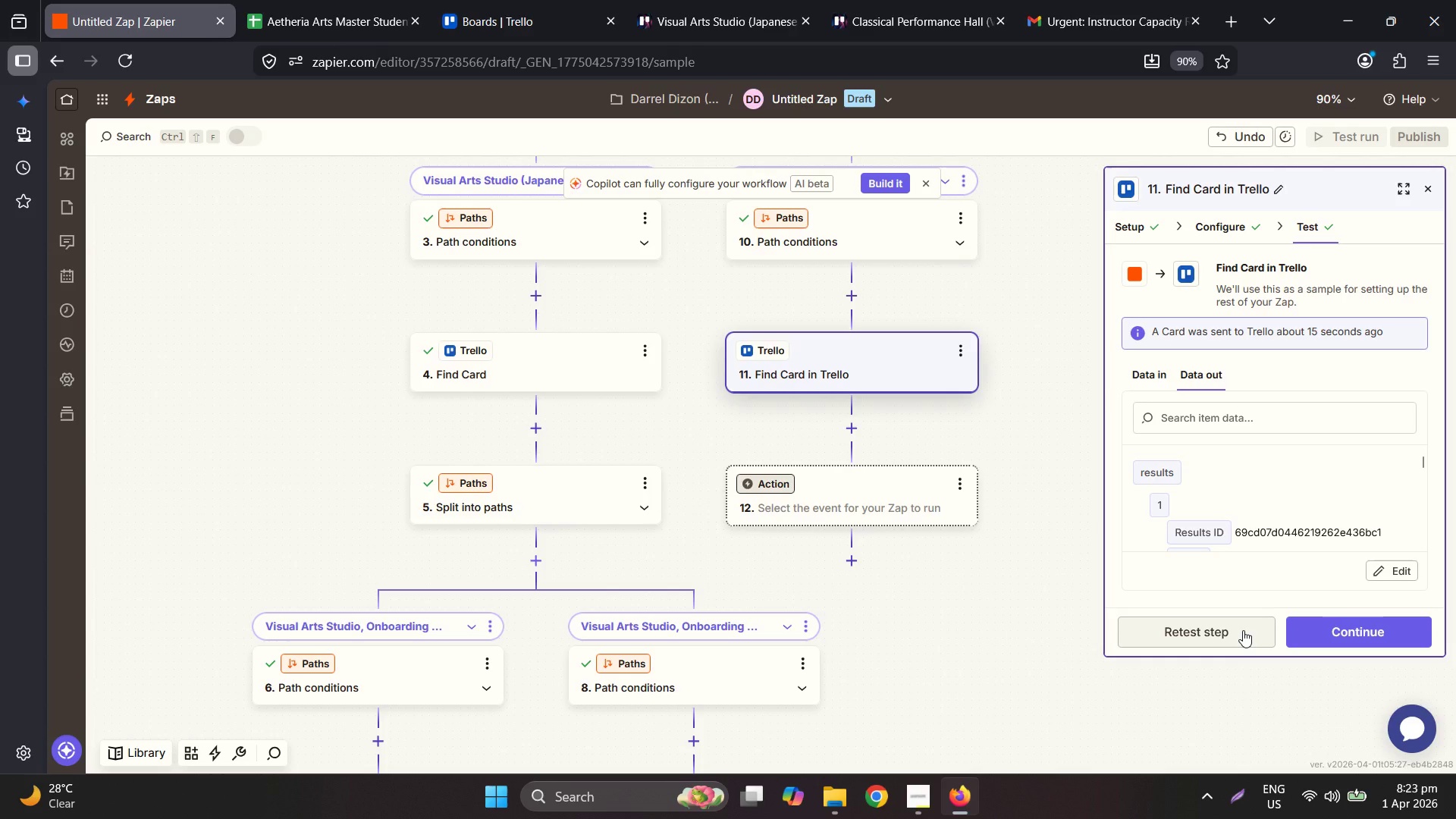 
left_click([1203, 229])
 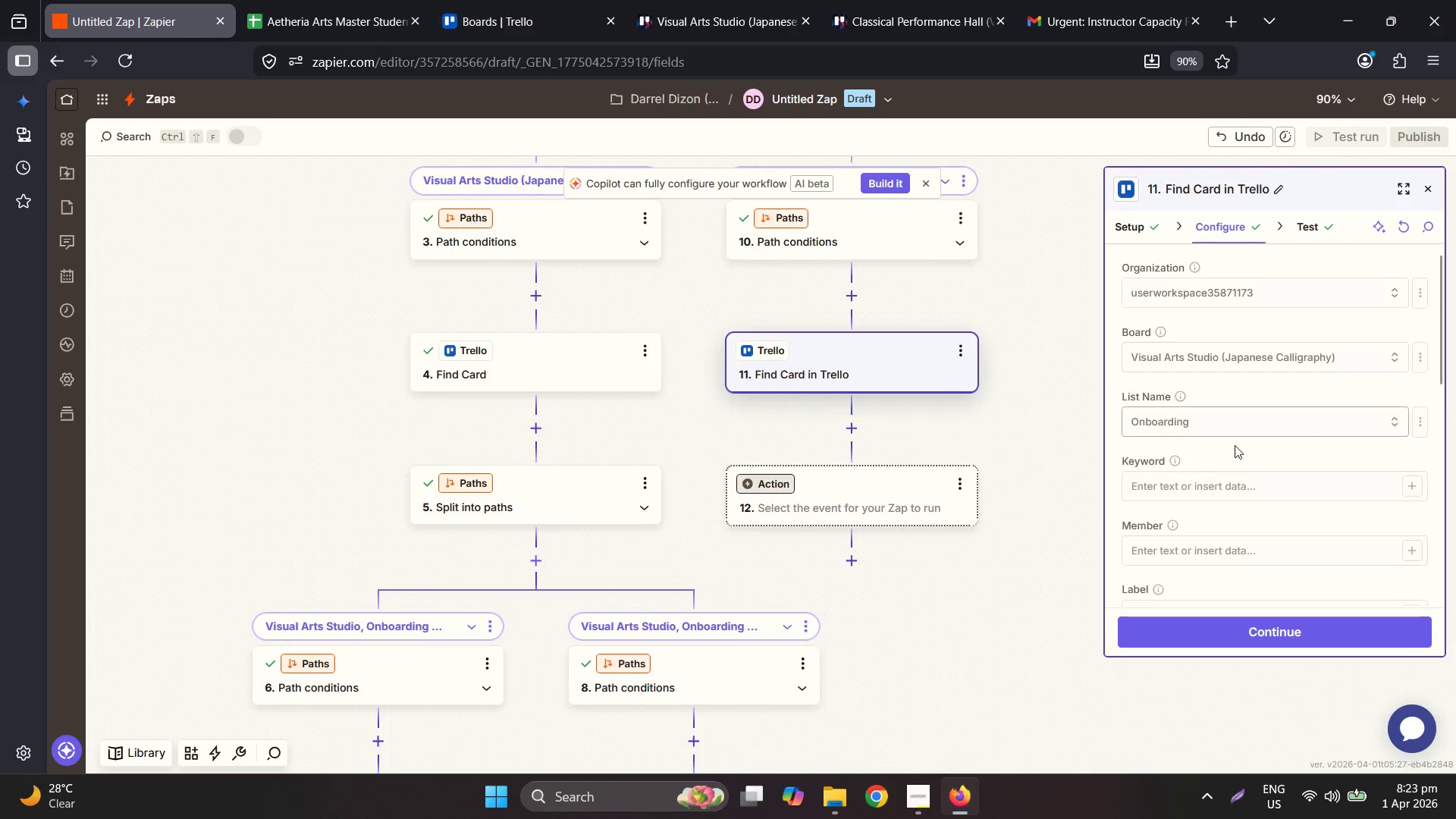 
scroll: coordinate [1236, 444], scroll_direction: up, amount: 4.0
 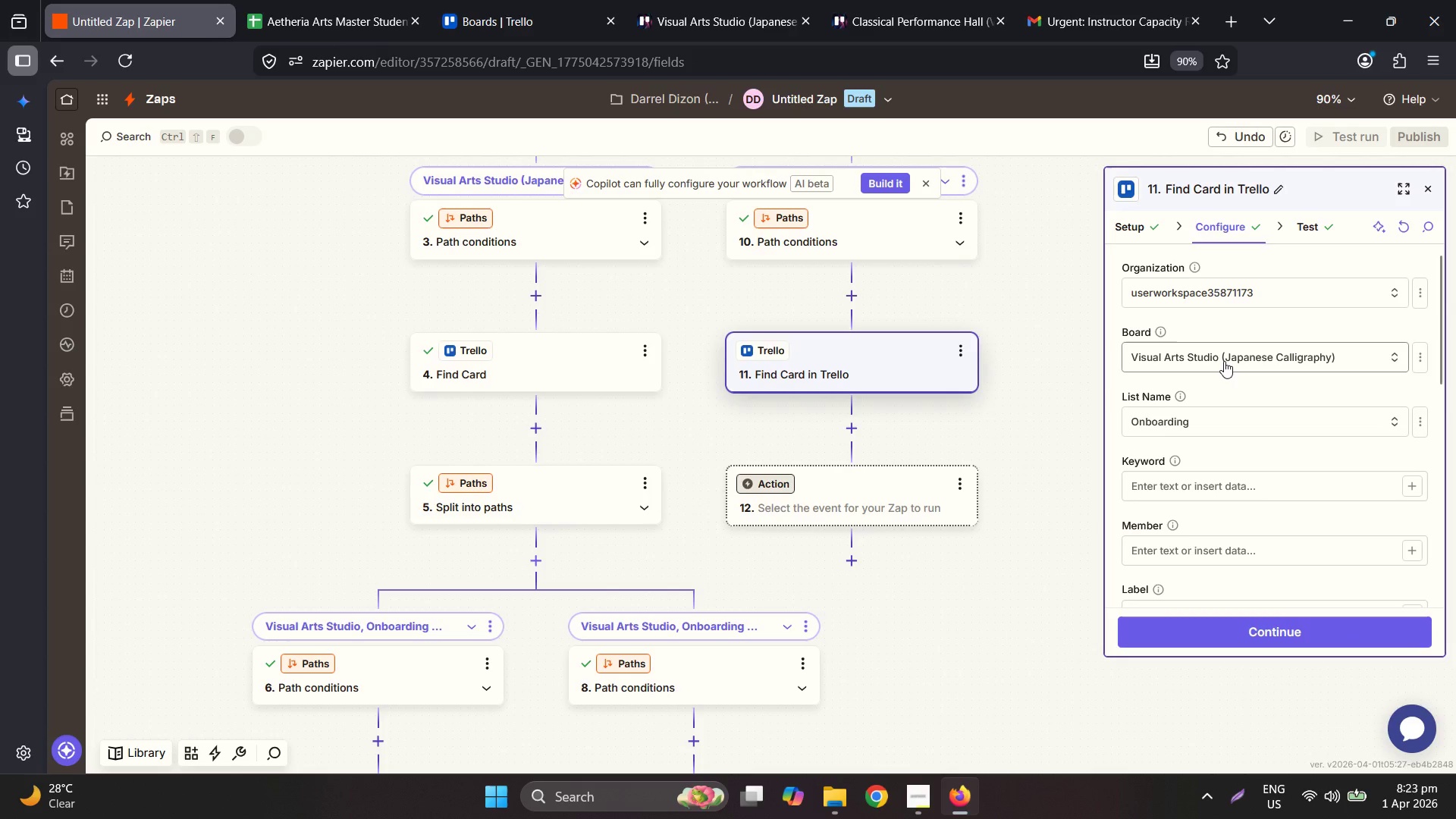 
left_click([1224, 361])
 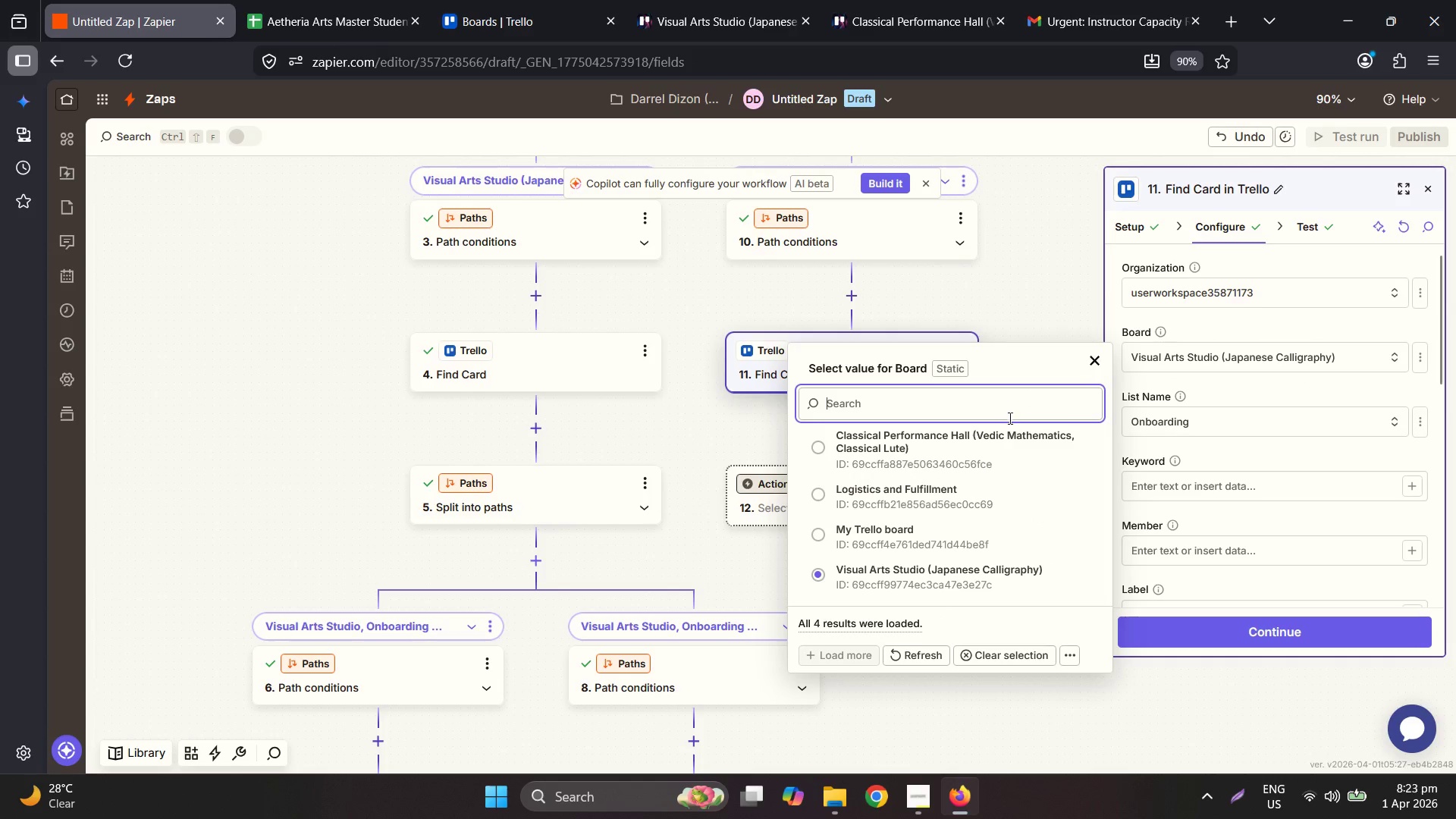 
left_click([974, 446])
 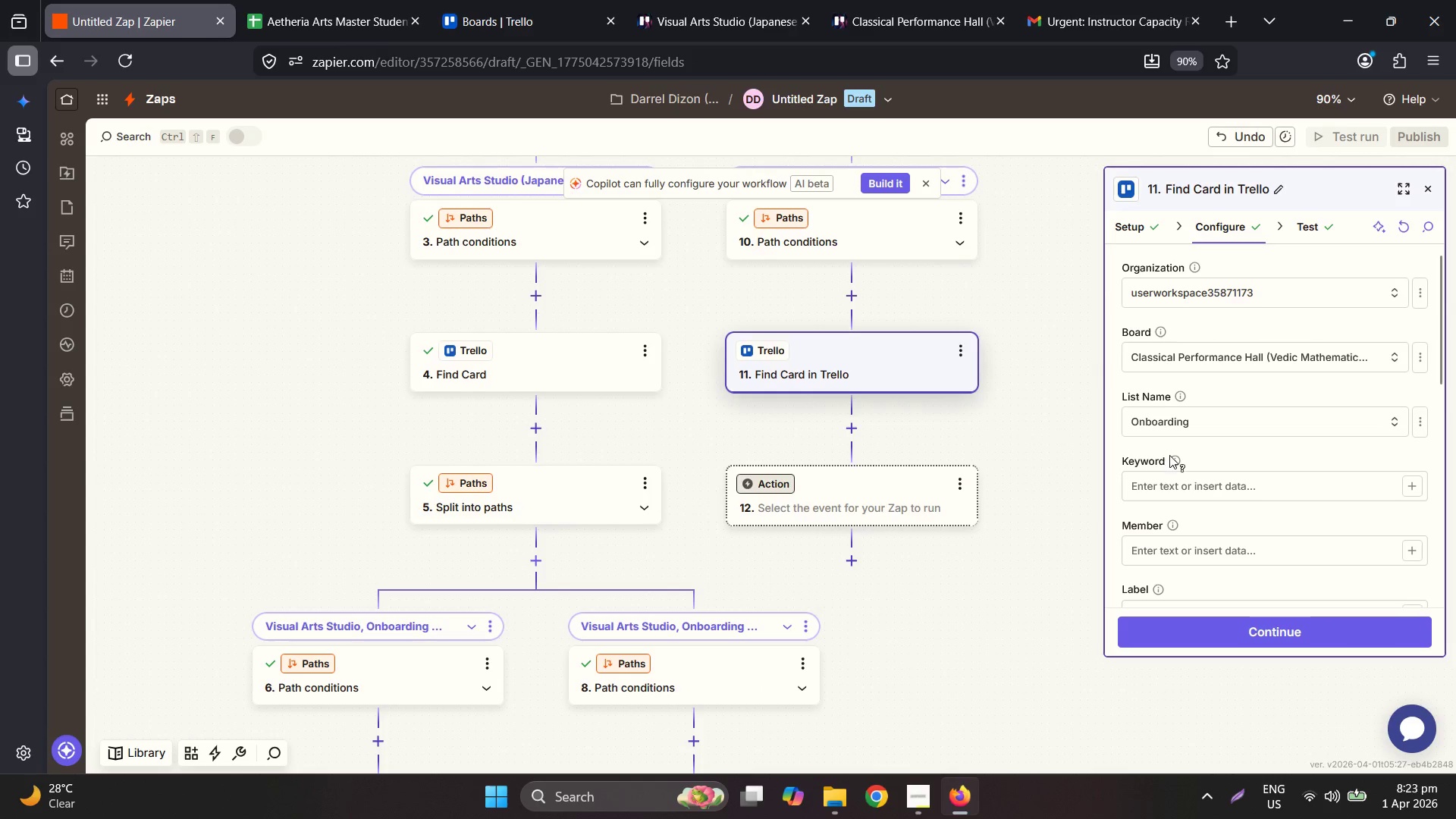 
scroll: coordinate [1170, 455], scroll_direction: down, amount: 3.0
 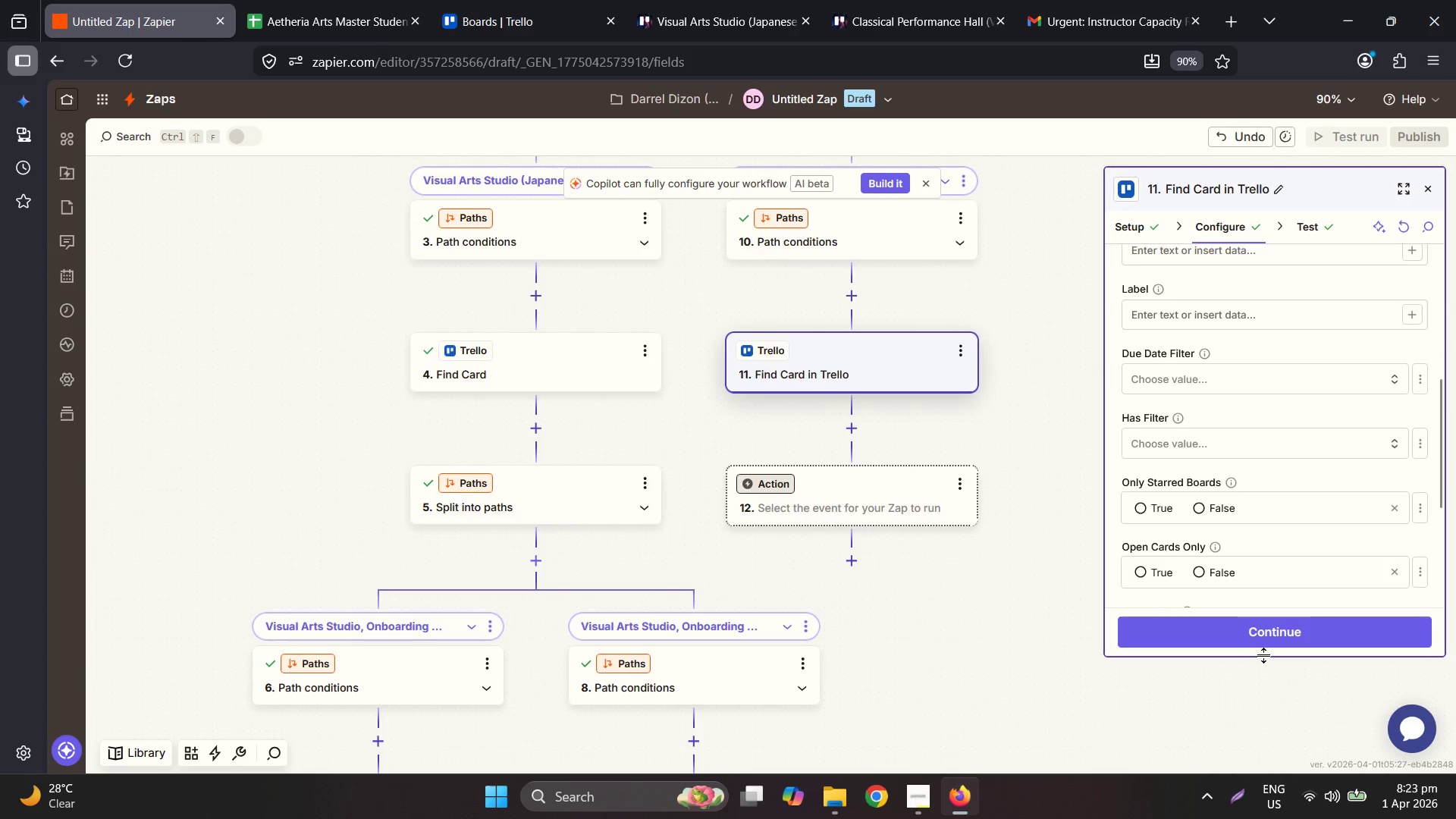 
left_click([1263, 639])
 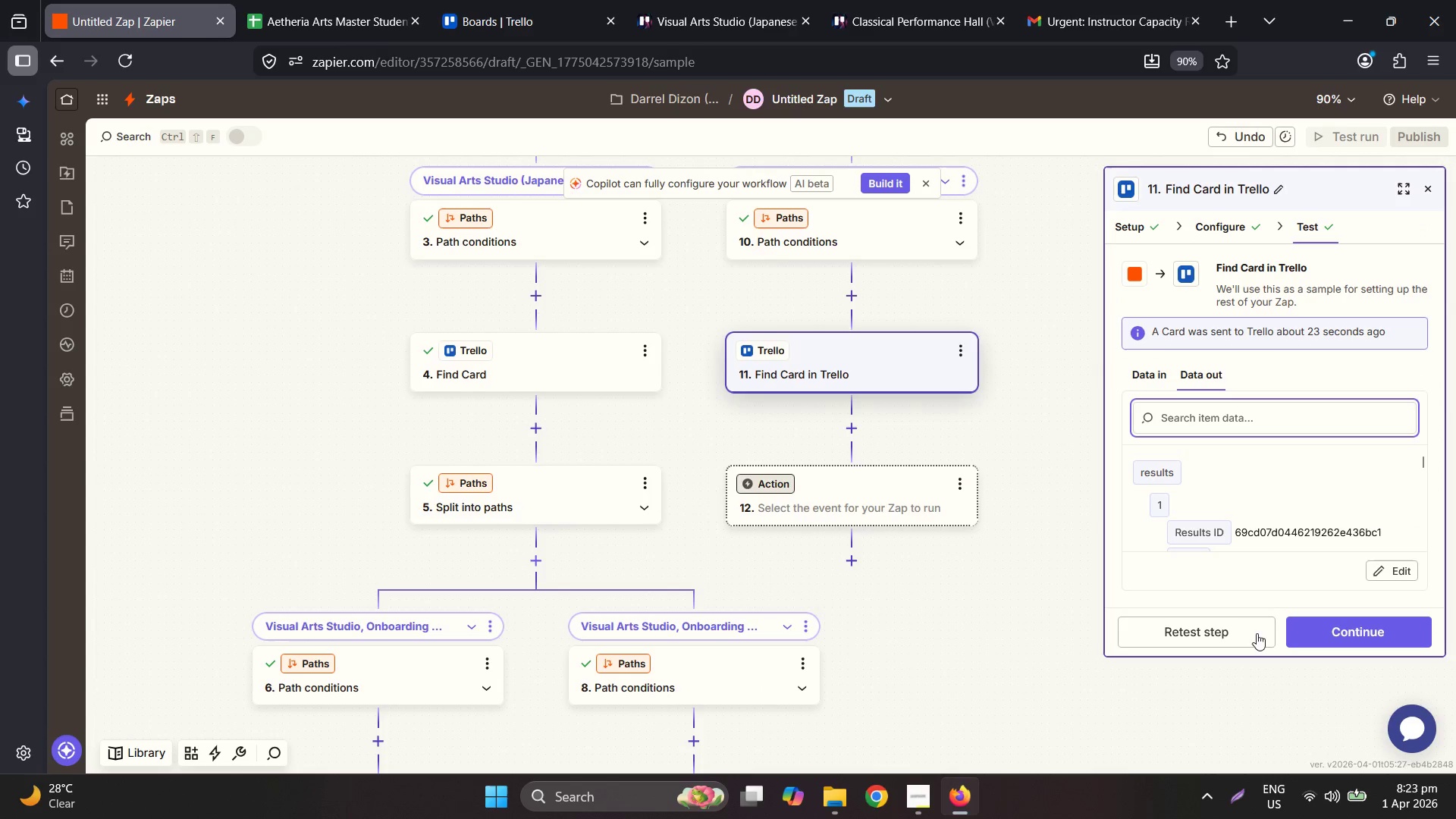 
left_click([1245, 630])
 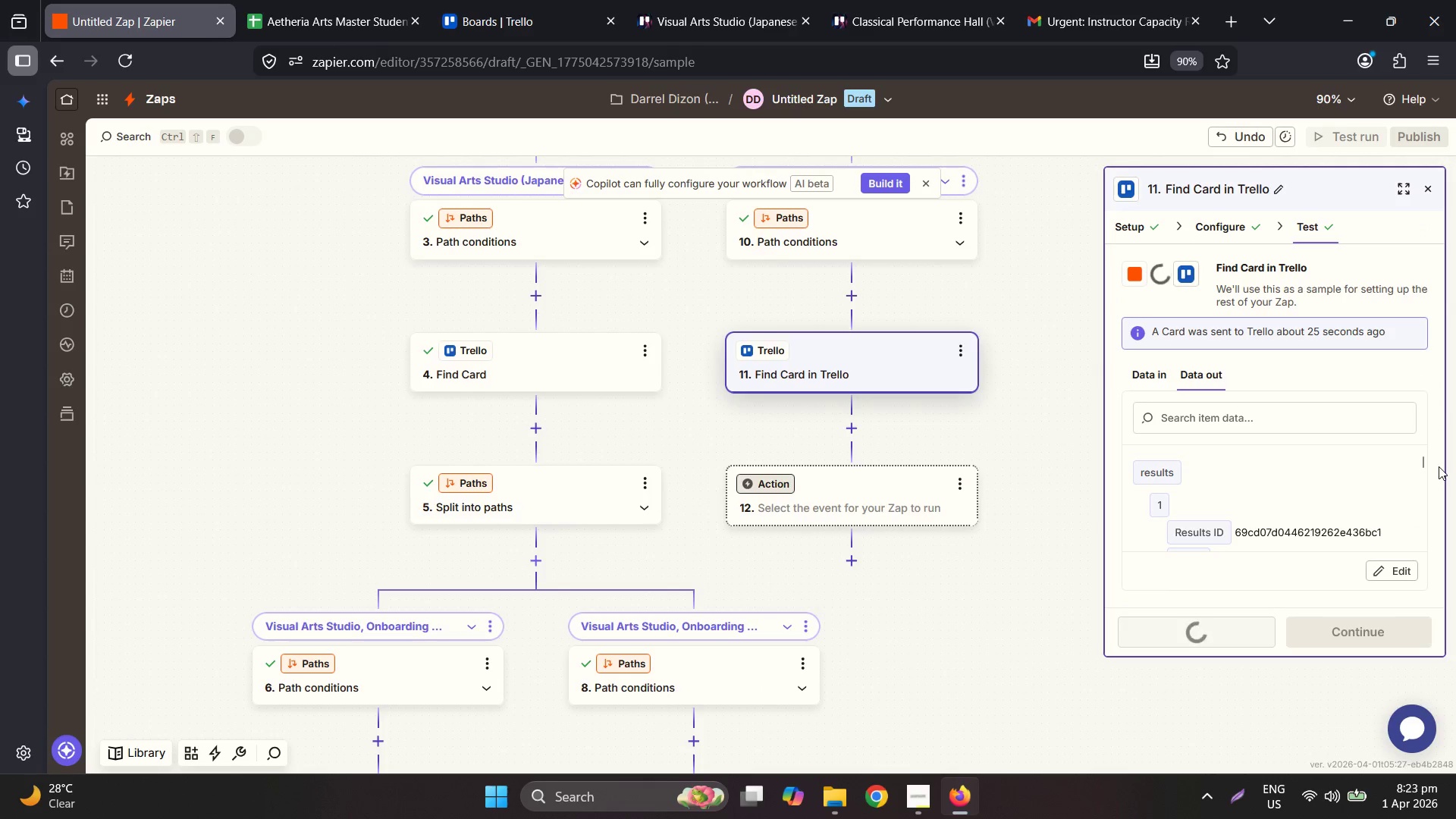 
scroll: coordinate [1367, 514], scroll_direction: down, amount: 28.0
 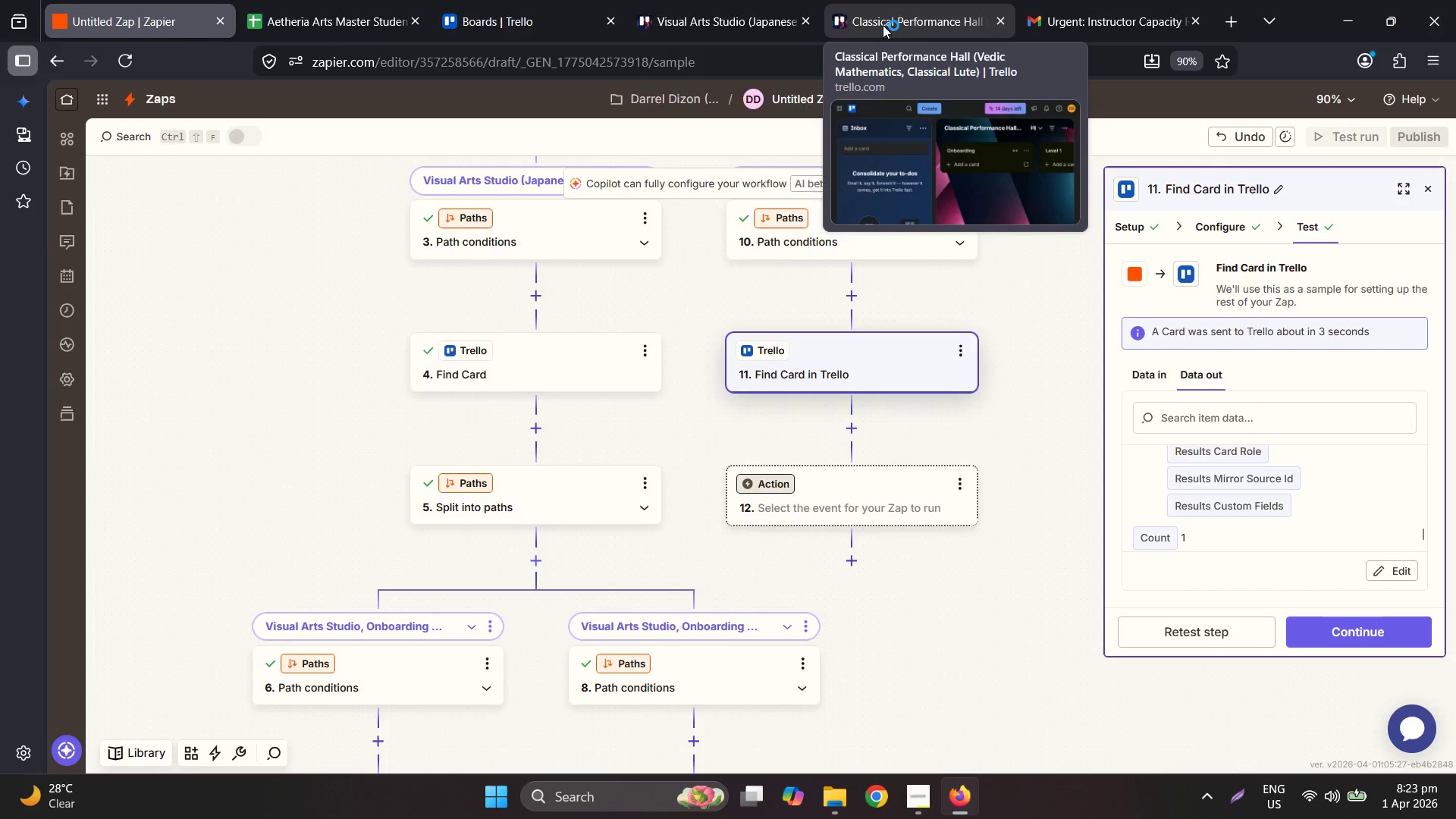 
left_click([878, 0])
 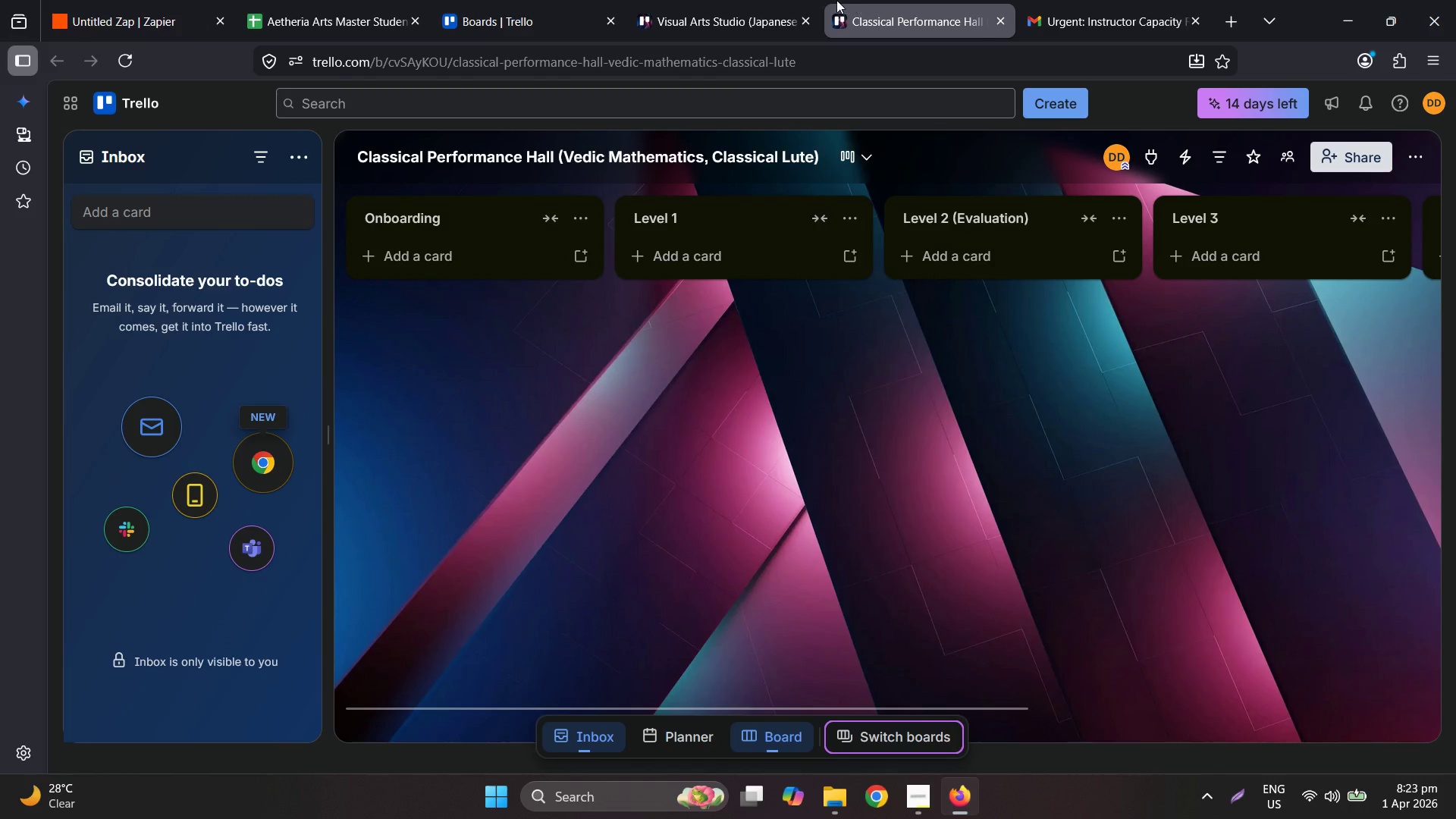 
left_click([783, 0])
 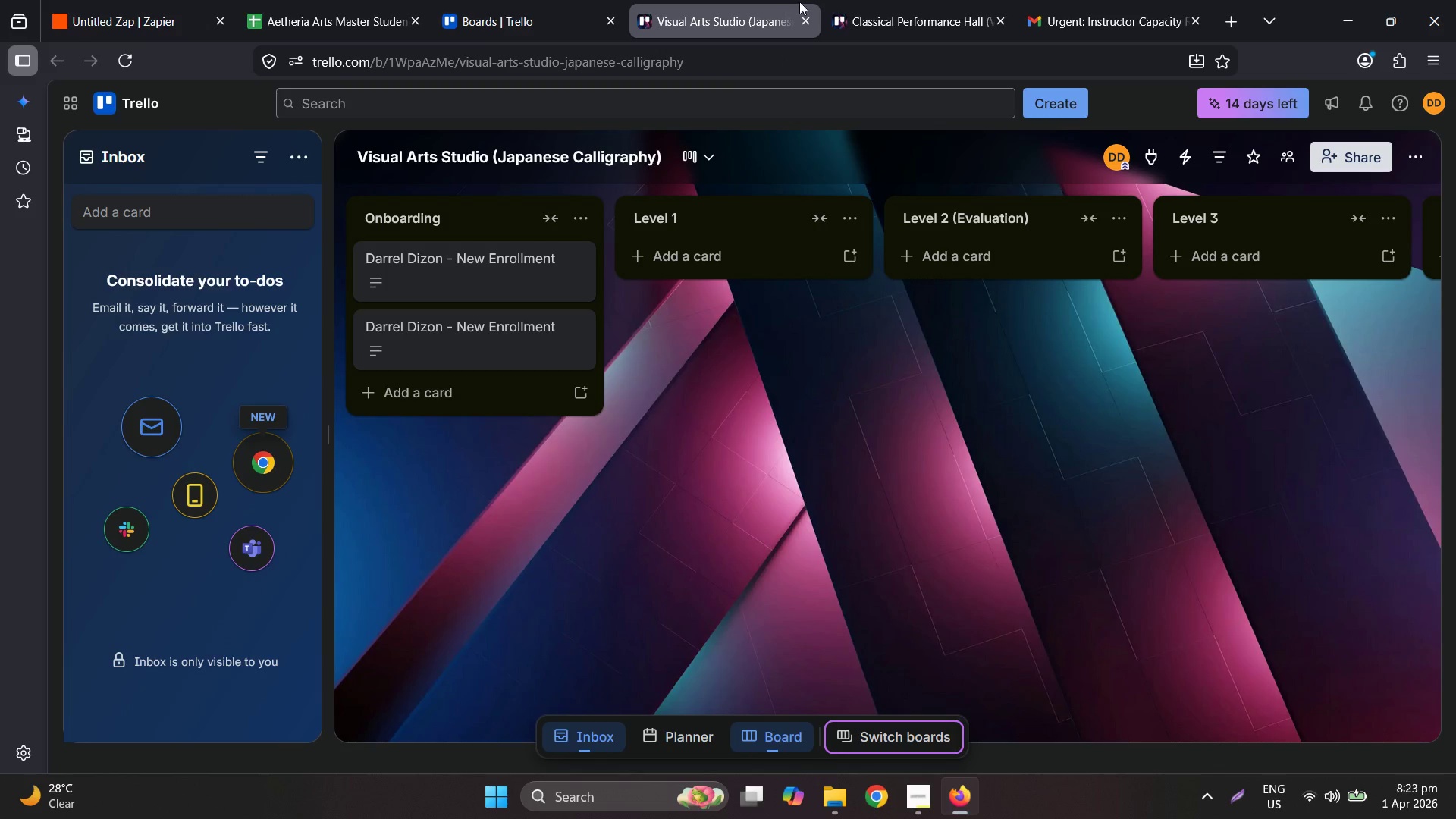 
left_click([887, 0])
 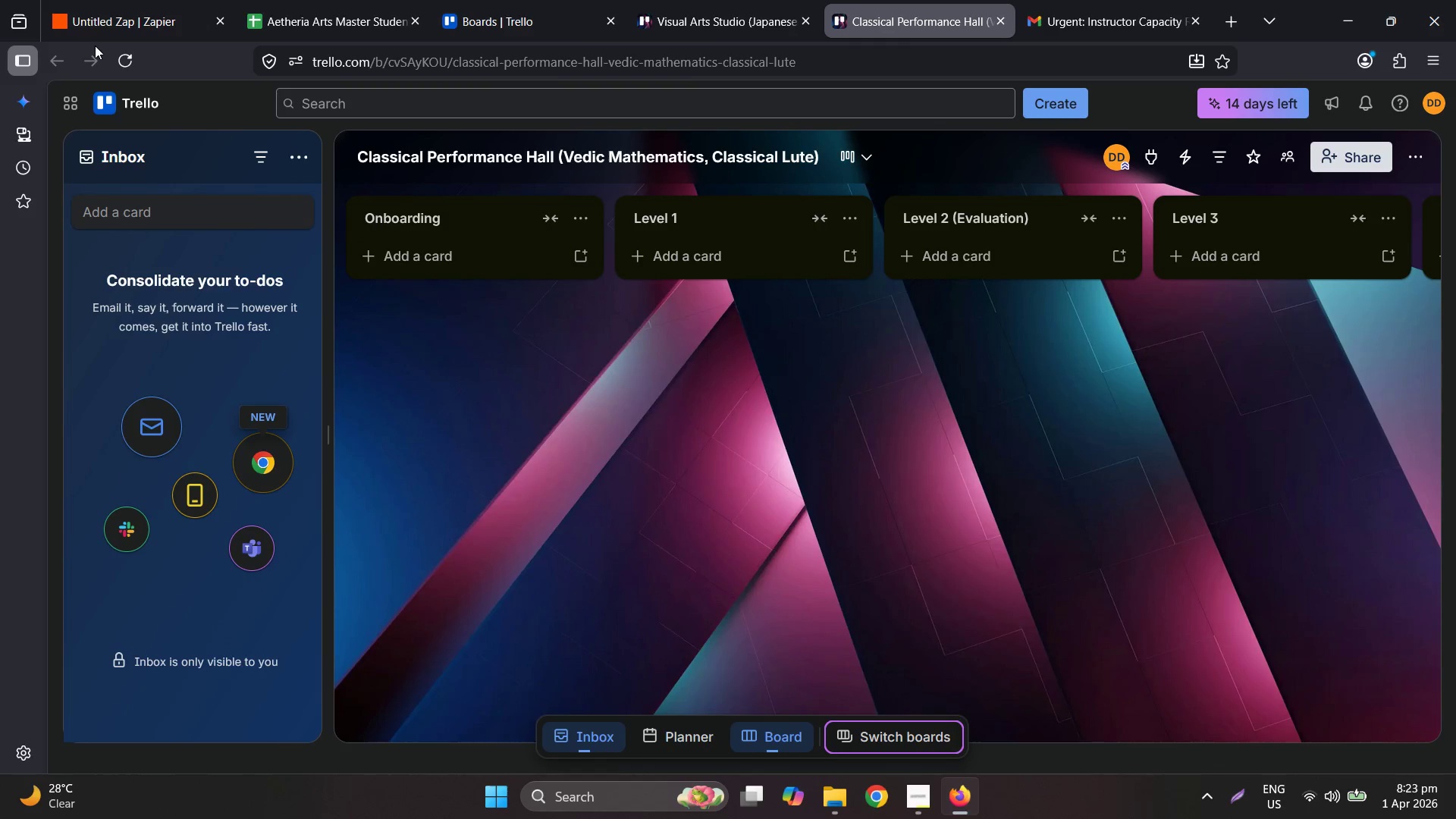 
left_click([136, 59])
 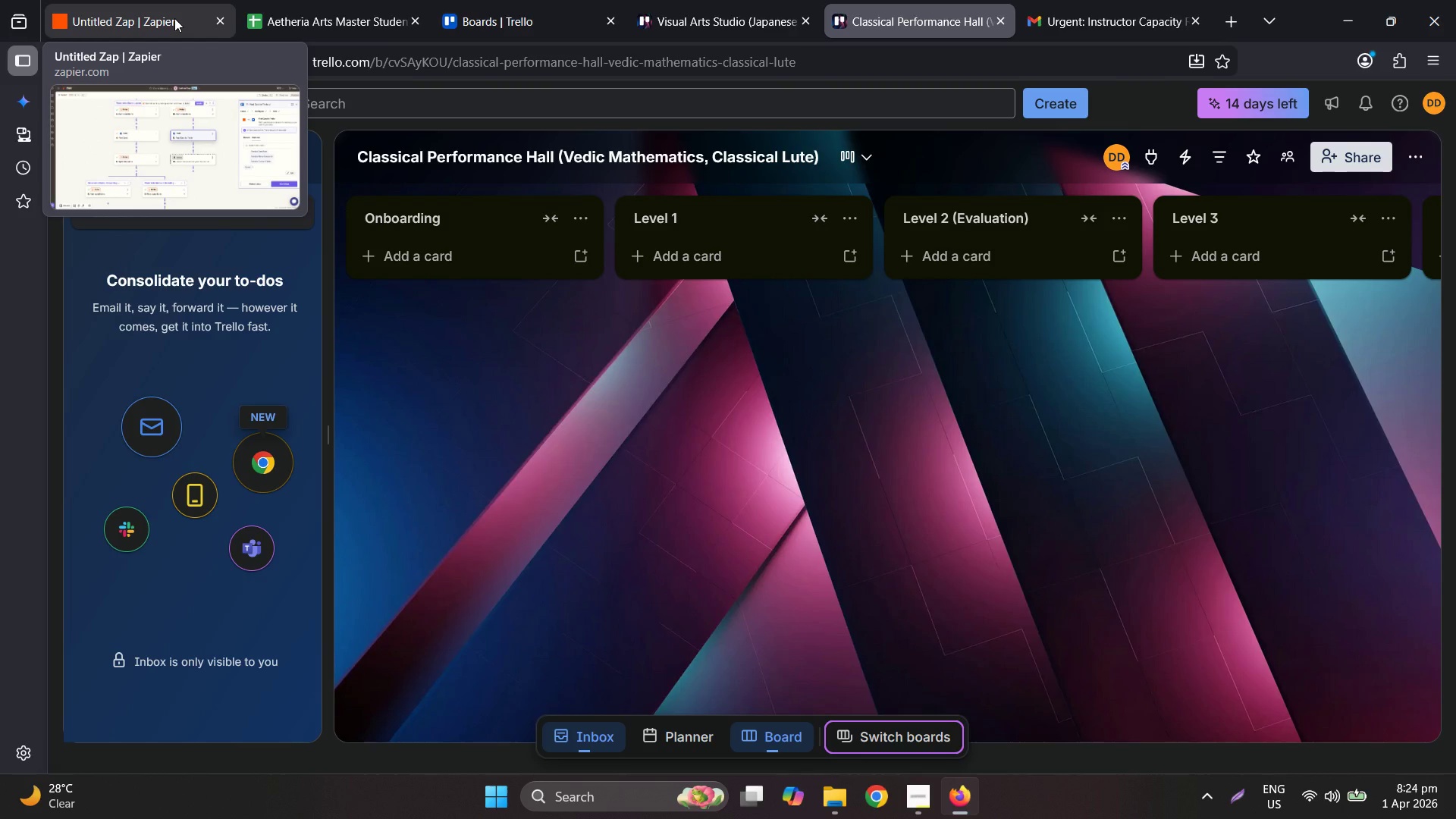 
wait(14.16)
 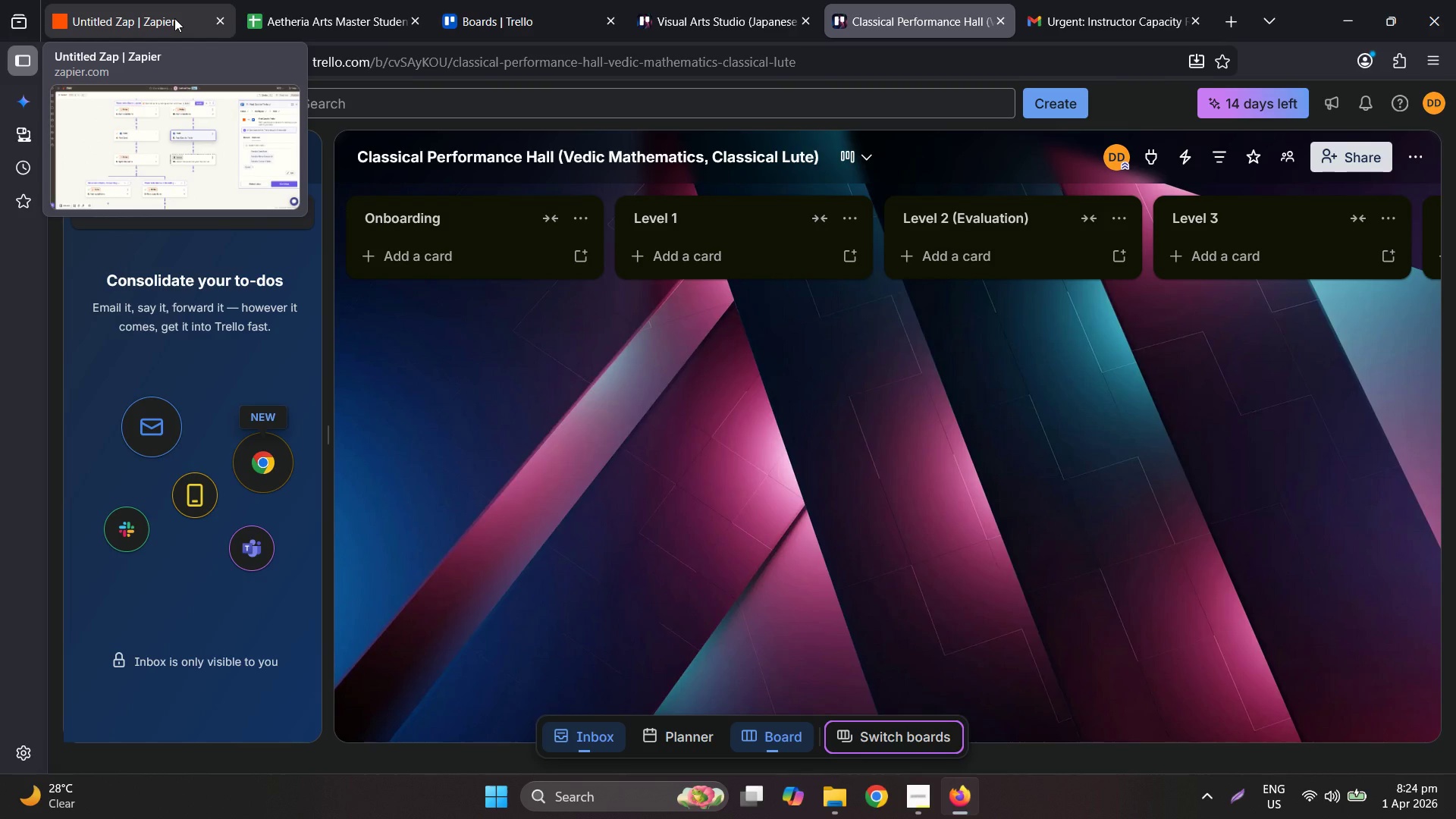 
left_click([107, 0])
 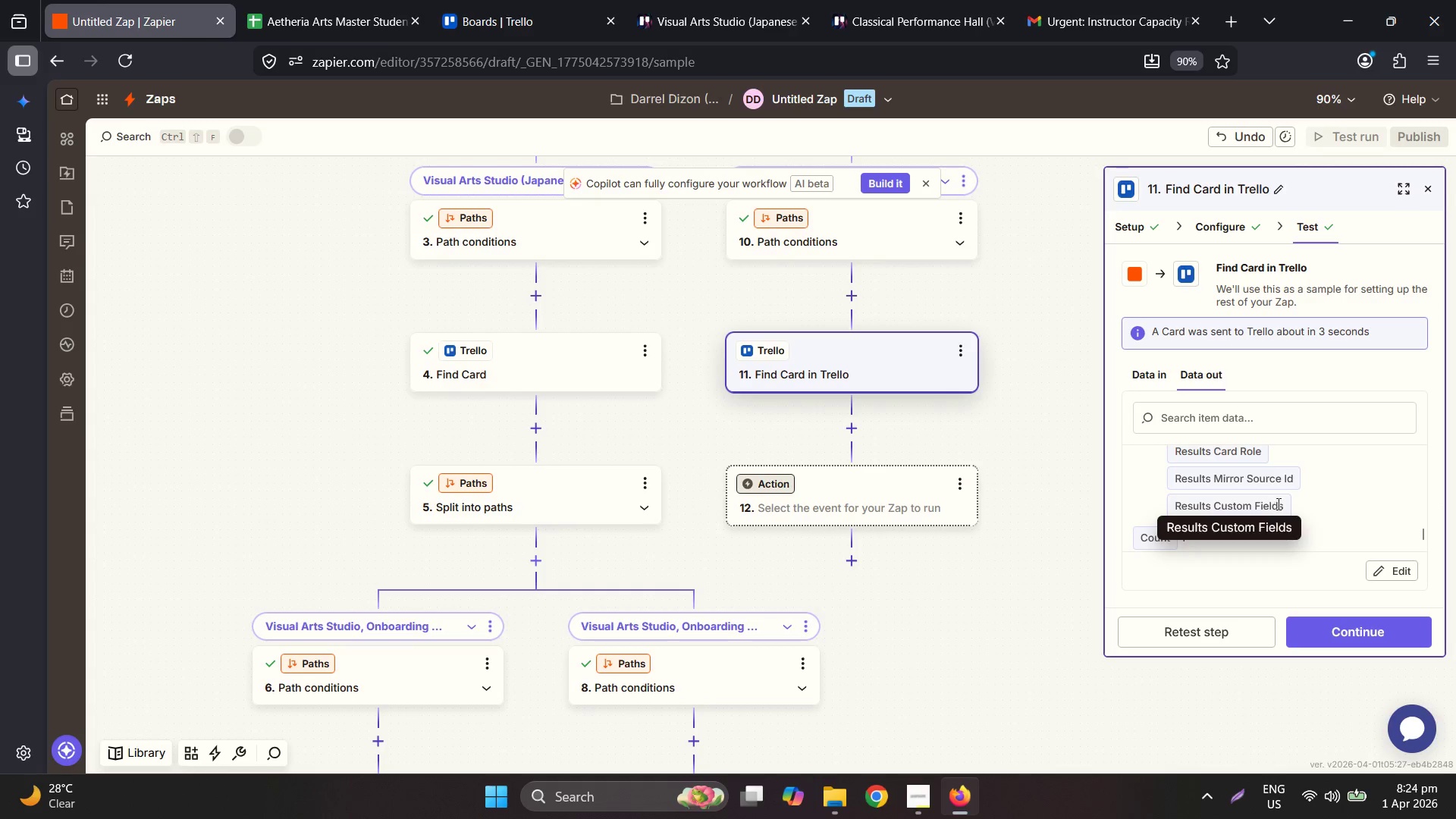 
scroll: coordinate [1347, 510], scroll_direction: down, amount: 1.0
 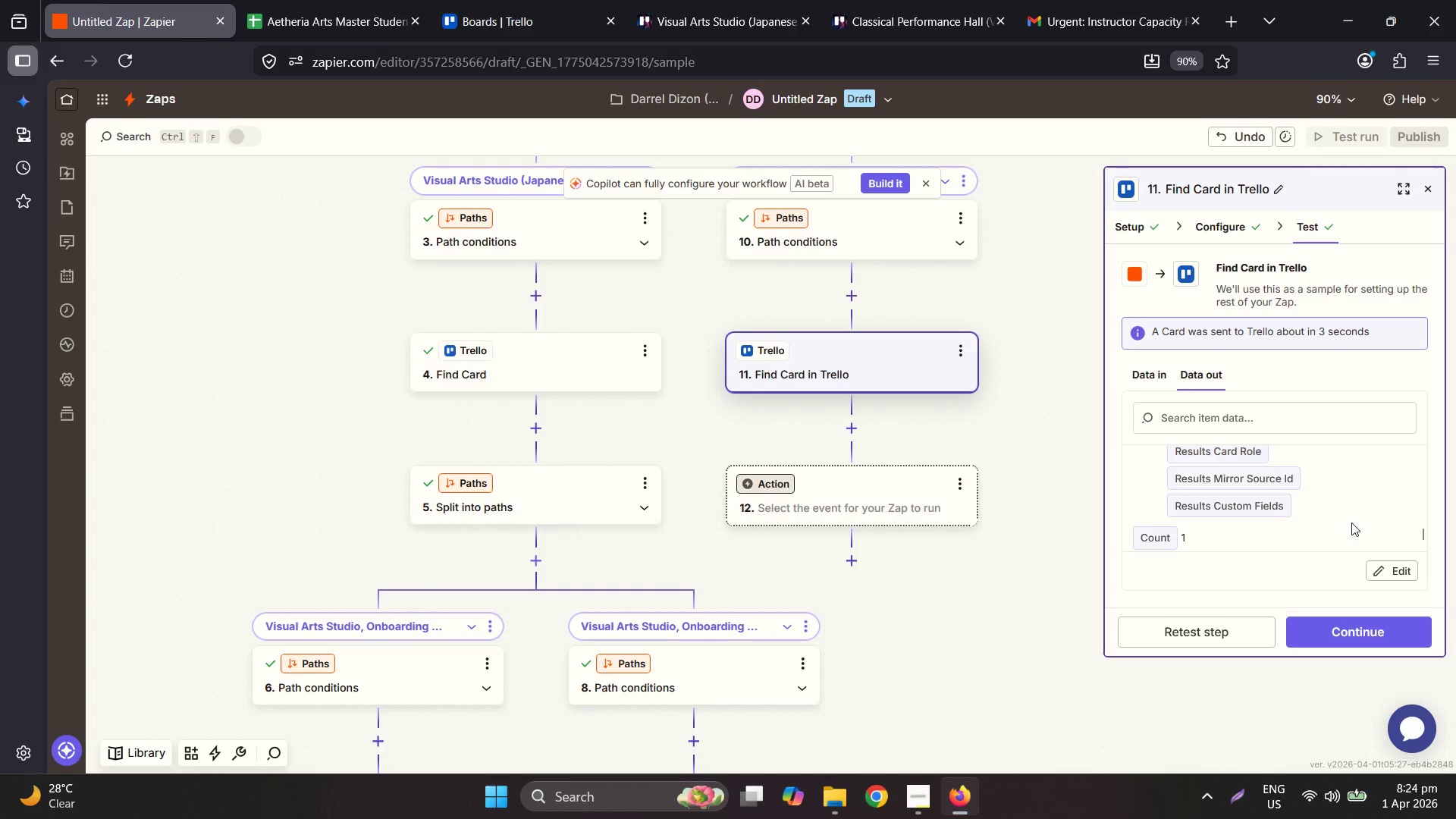 
scroll: coordinate [1362, 523], scroll_direction: up, amount: 22.0
 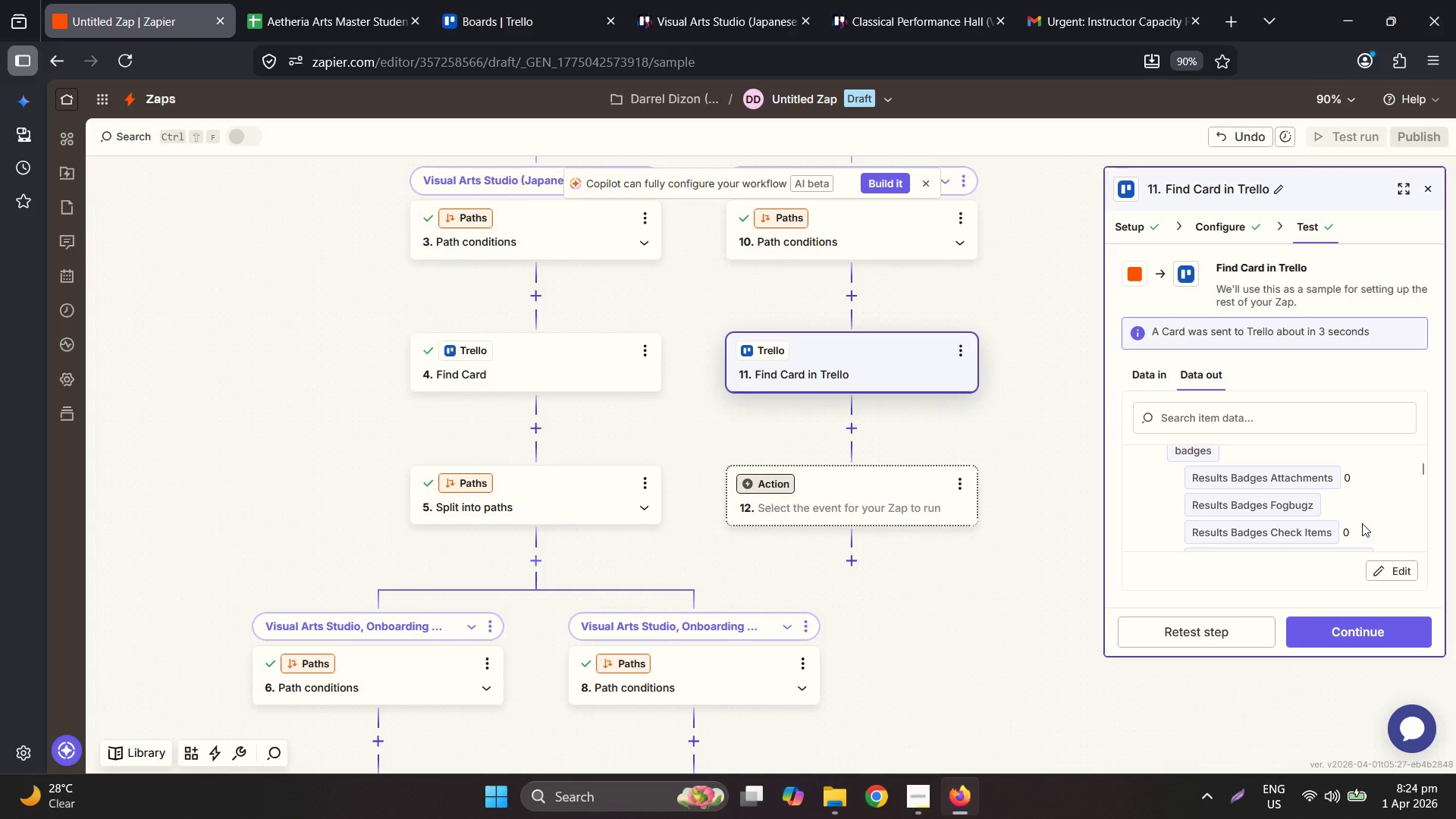 
scroll: coordinate [1362, 523], scroll_direction: down, amount: 1.0
 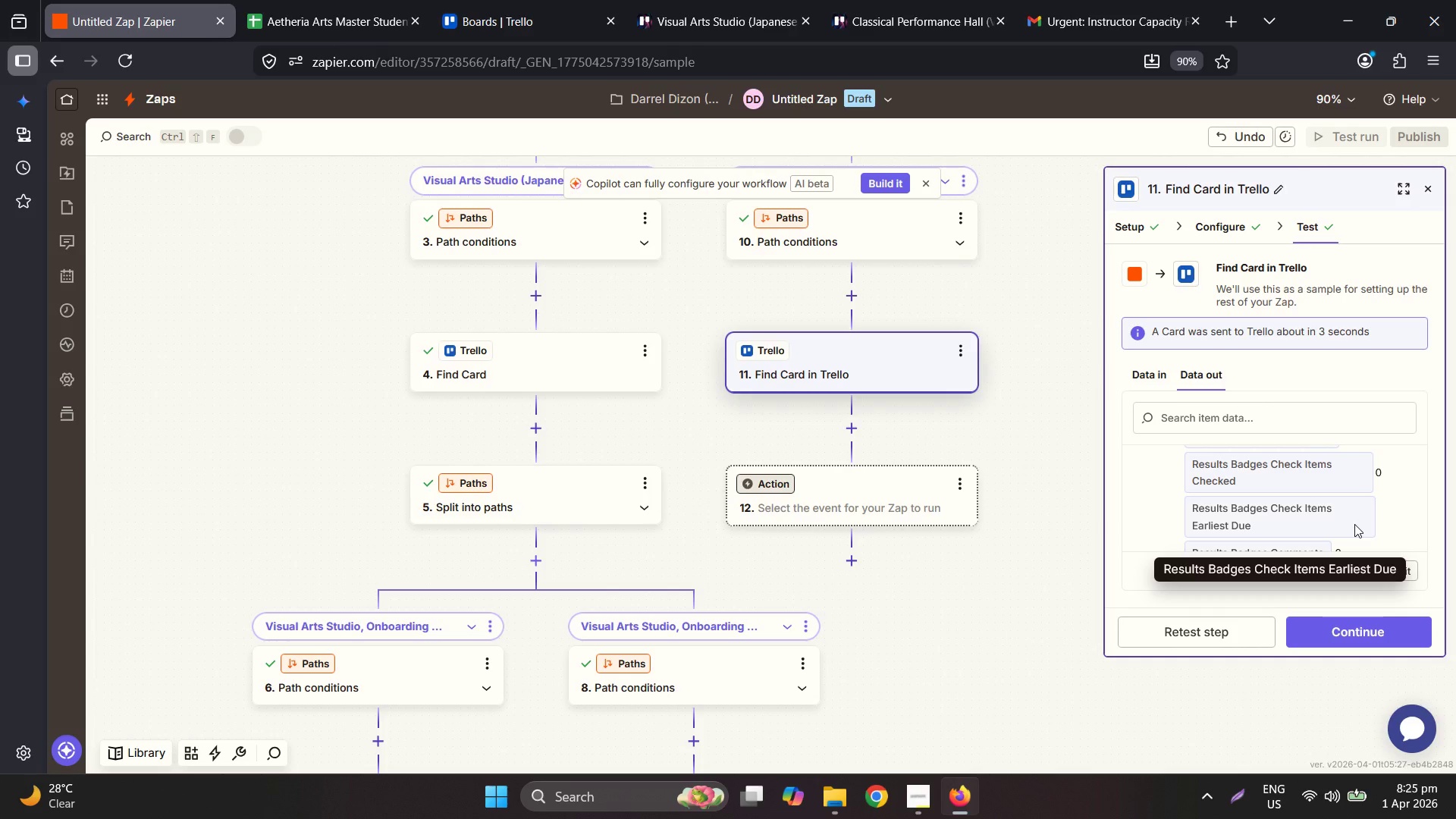 
wait(45.81)
 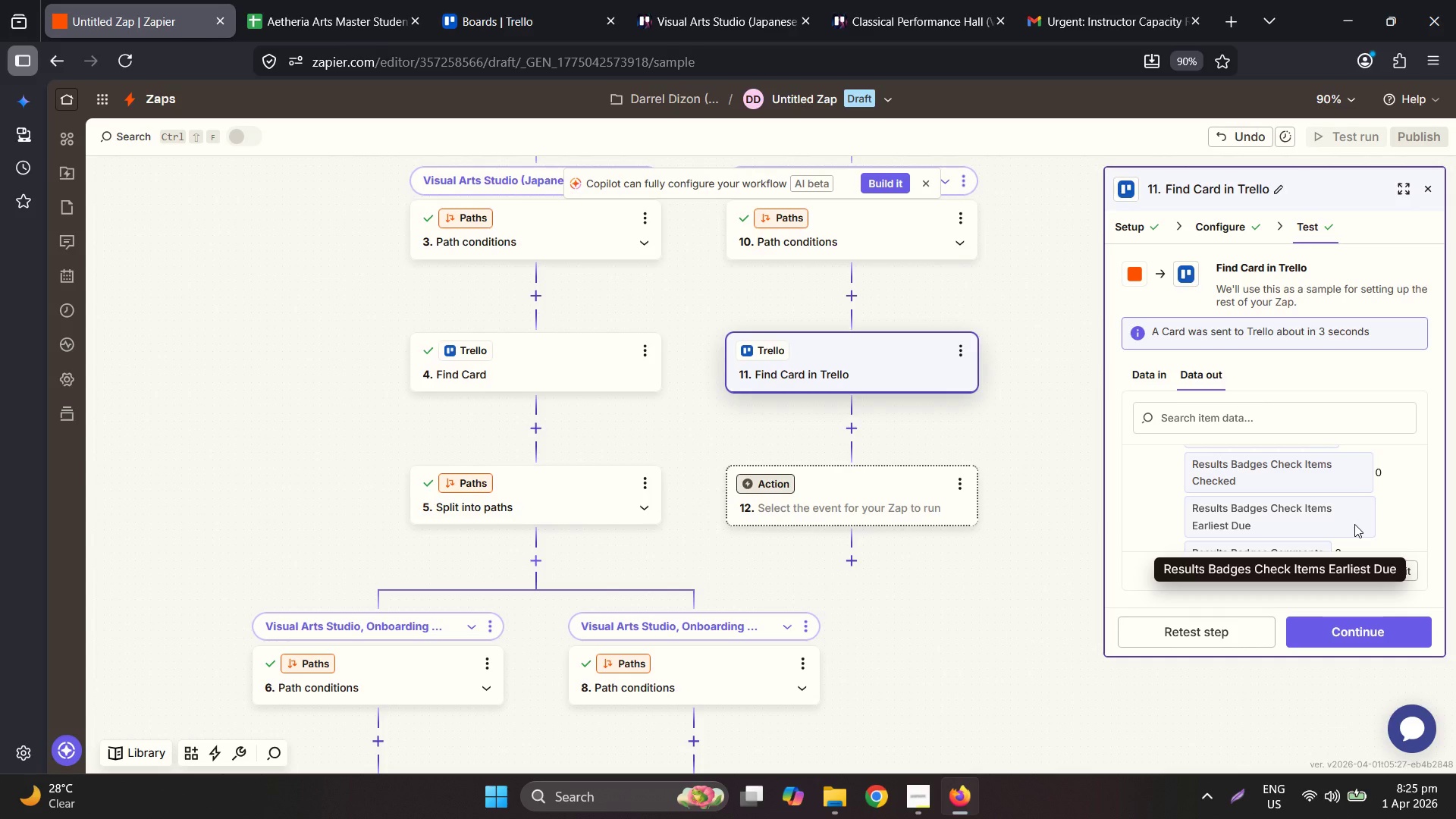 
left_click([1204, 221])
 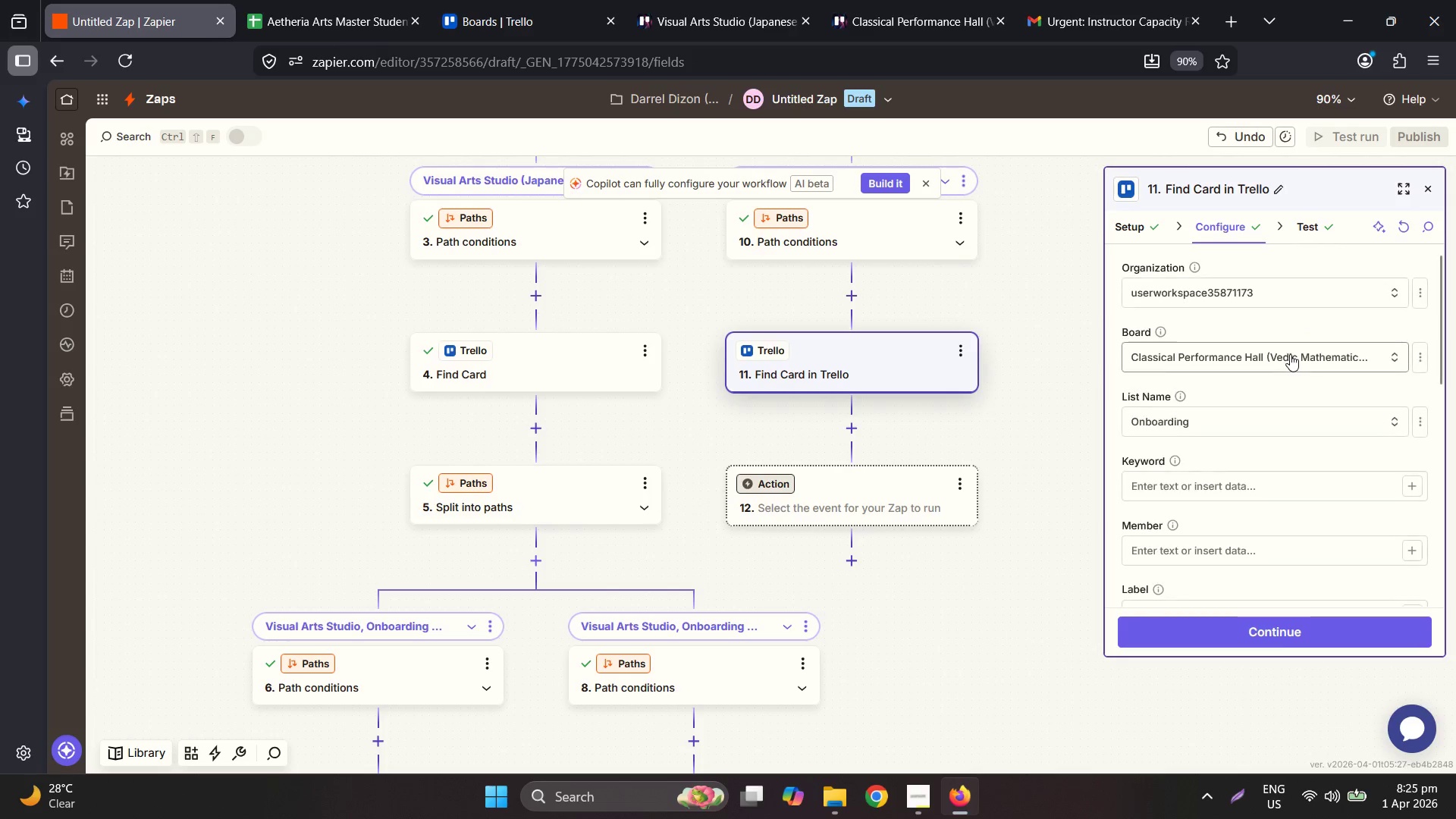 
scroll: coordinate [1352, 438], scroll_direction: down, amount: 15.0
 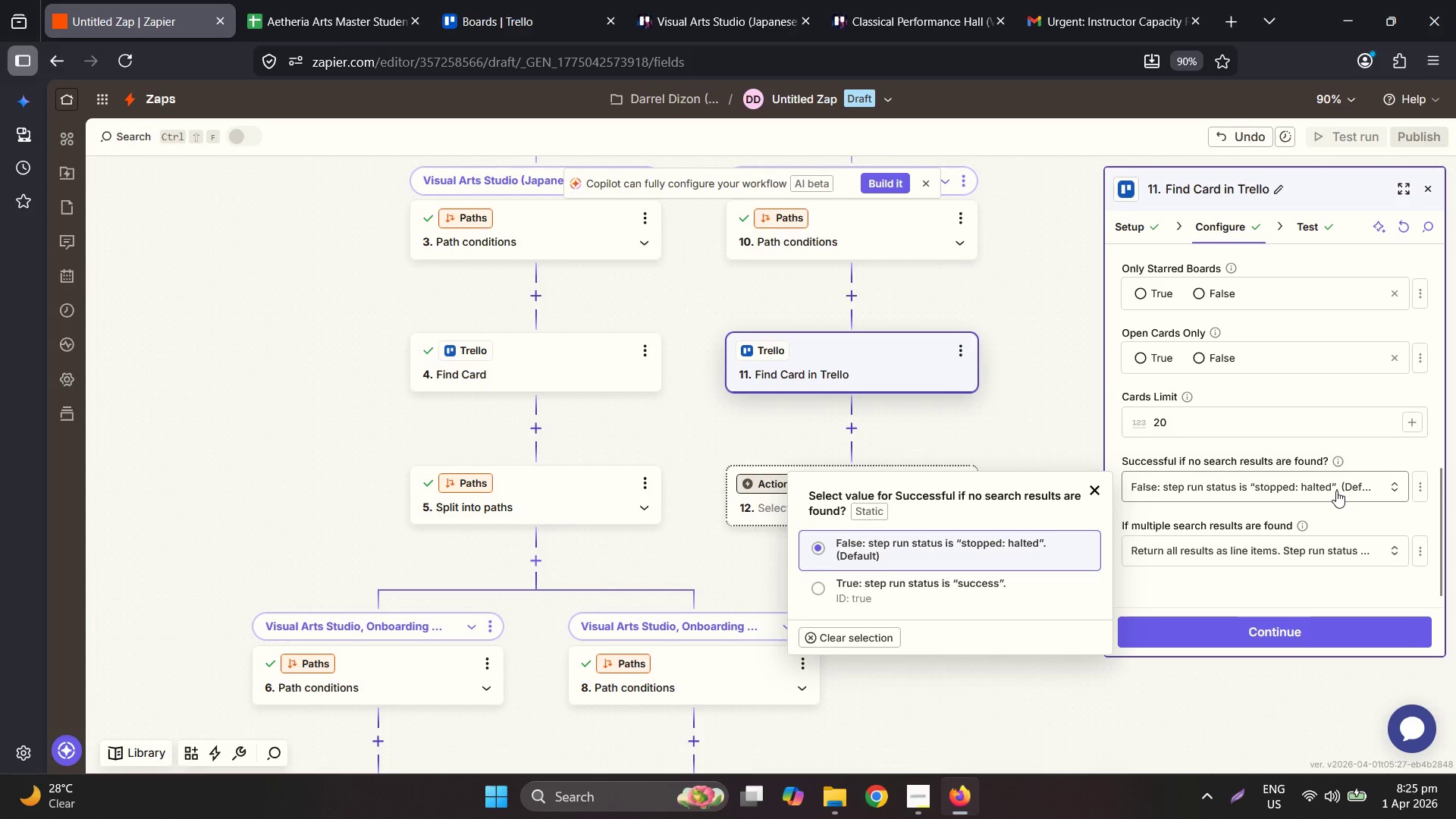 
wait(5.9)
 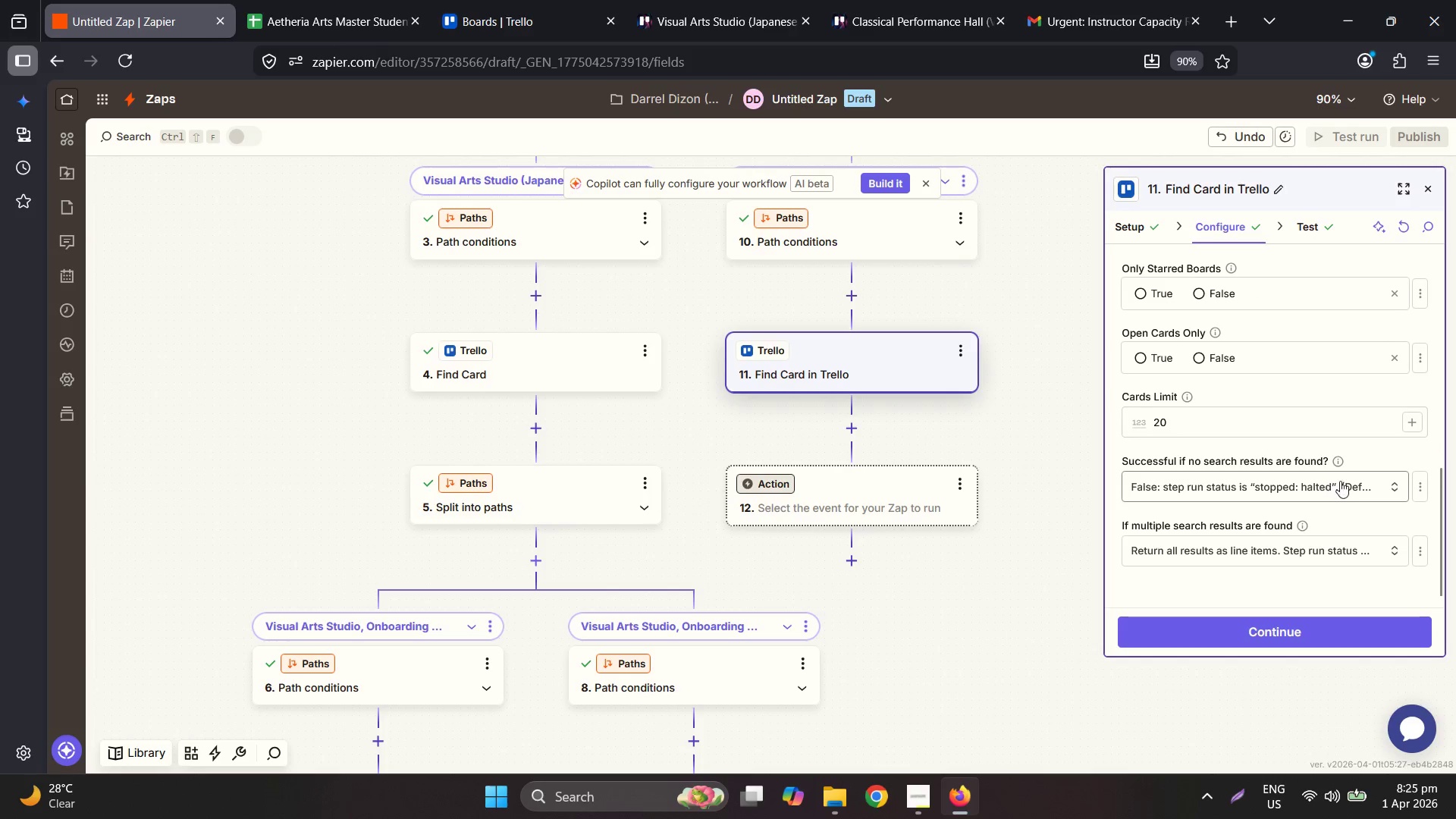 
left_click([1335, 491])
 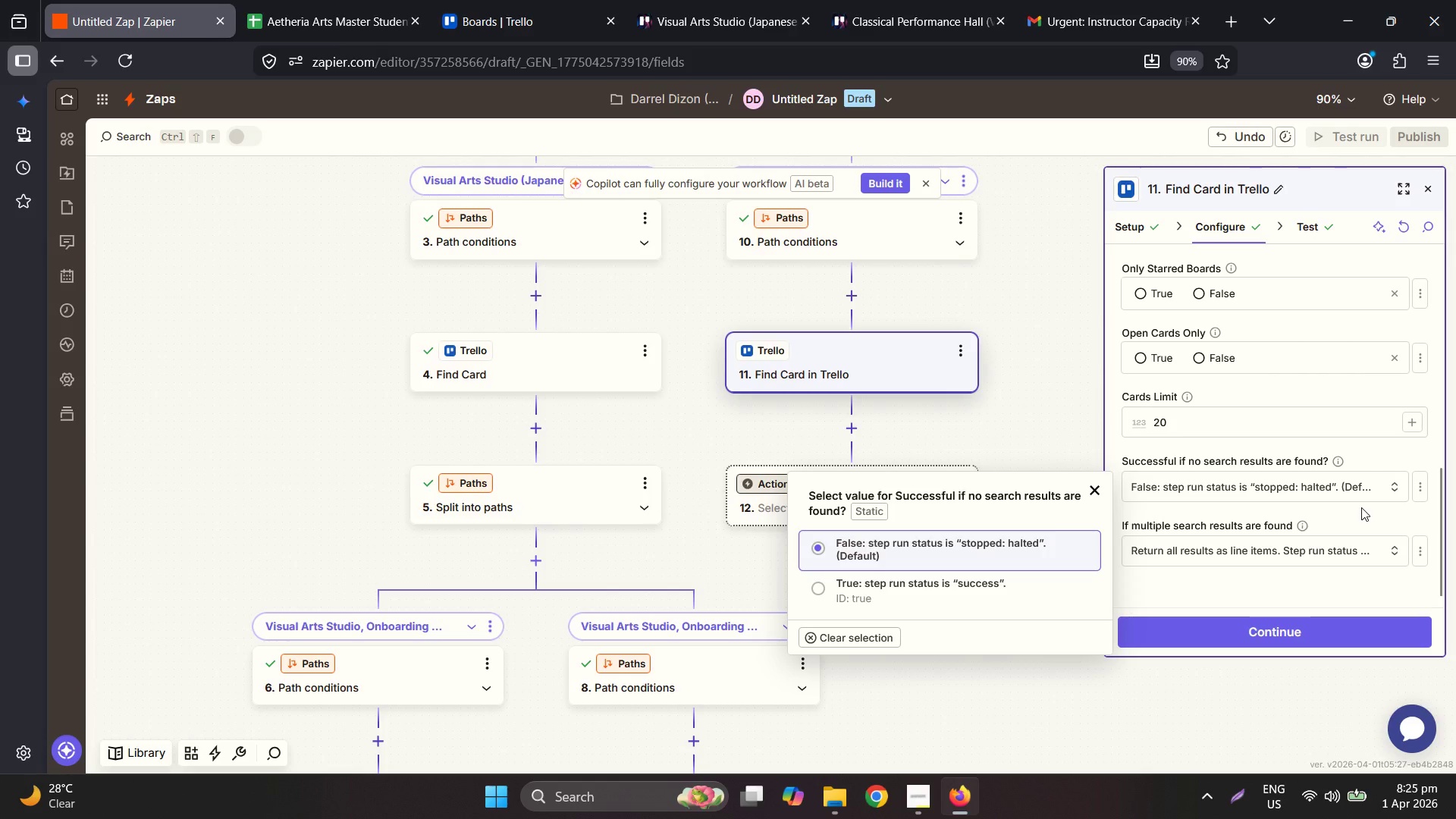 
left_click([1337, 504])
 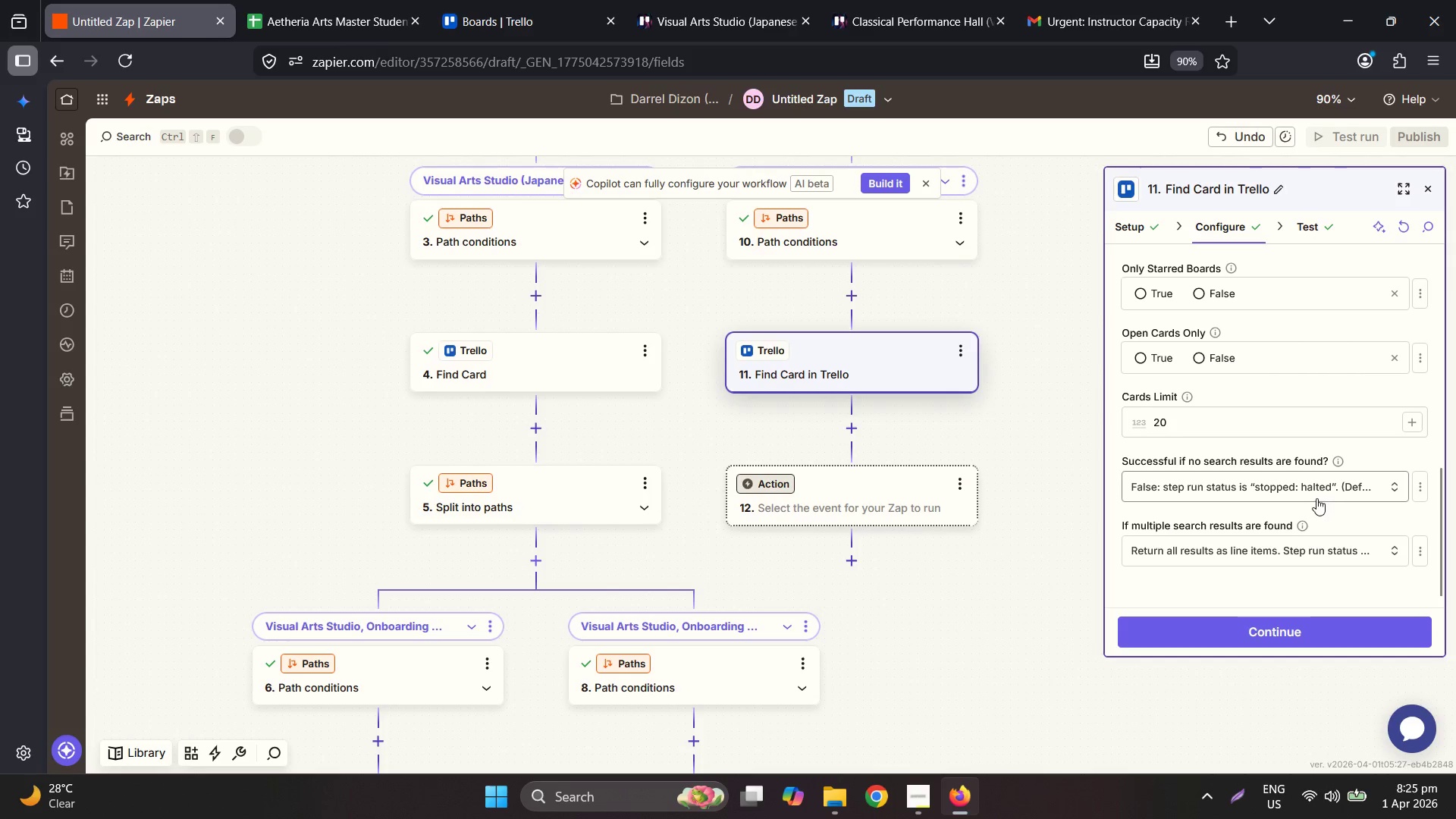 
scroll: coordinate [1269, 455], scroll_direction: up, amount: 1.0
 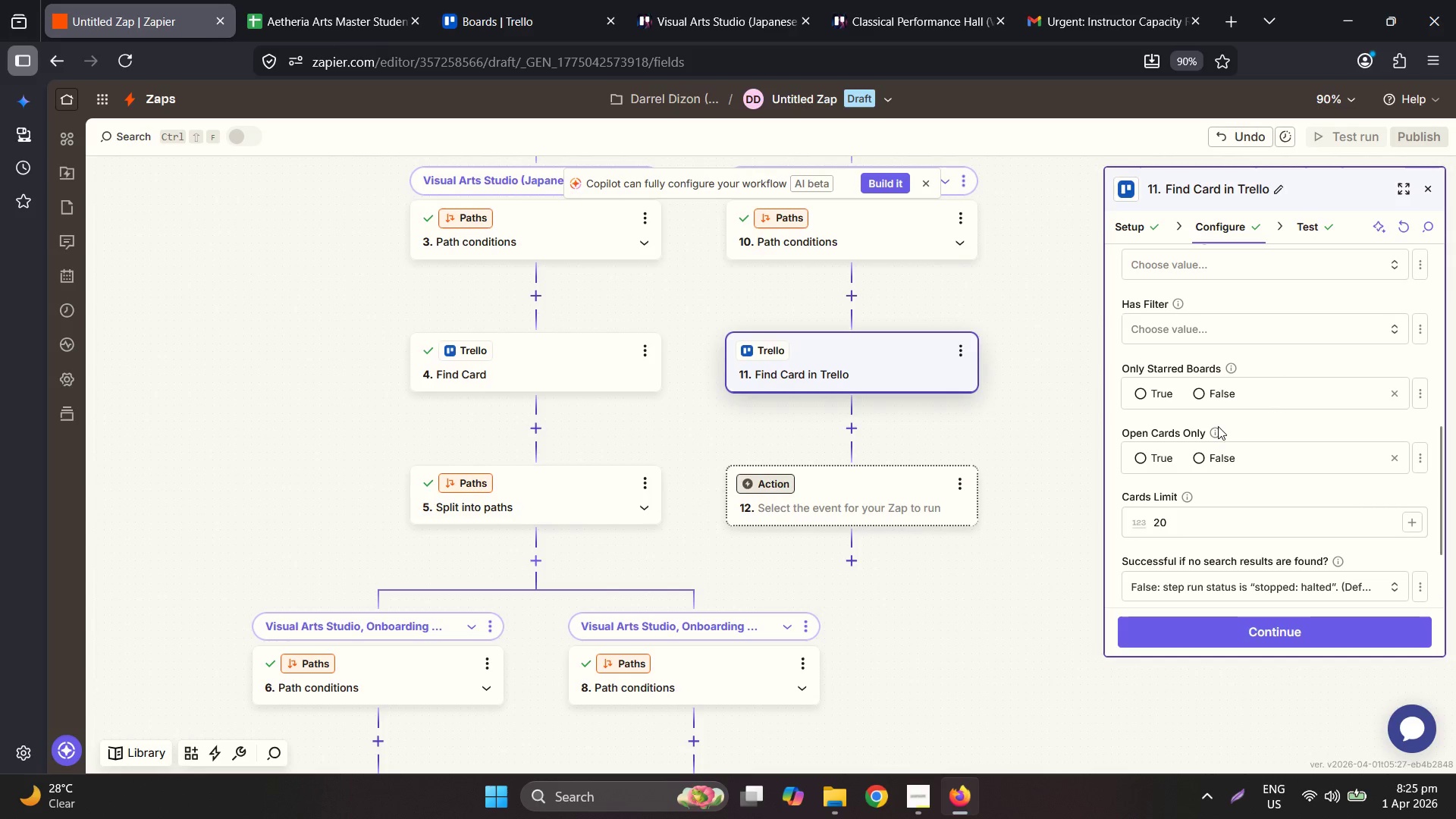 
left_click([1213, 435])
 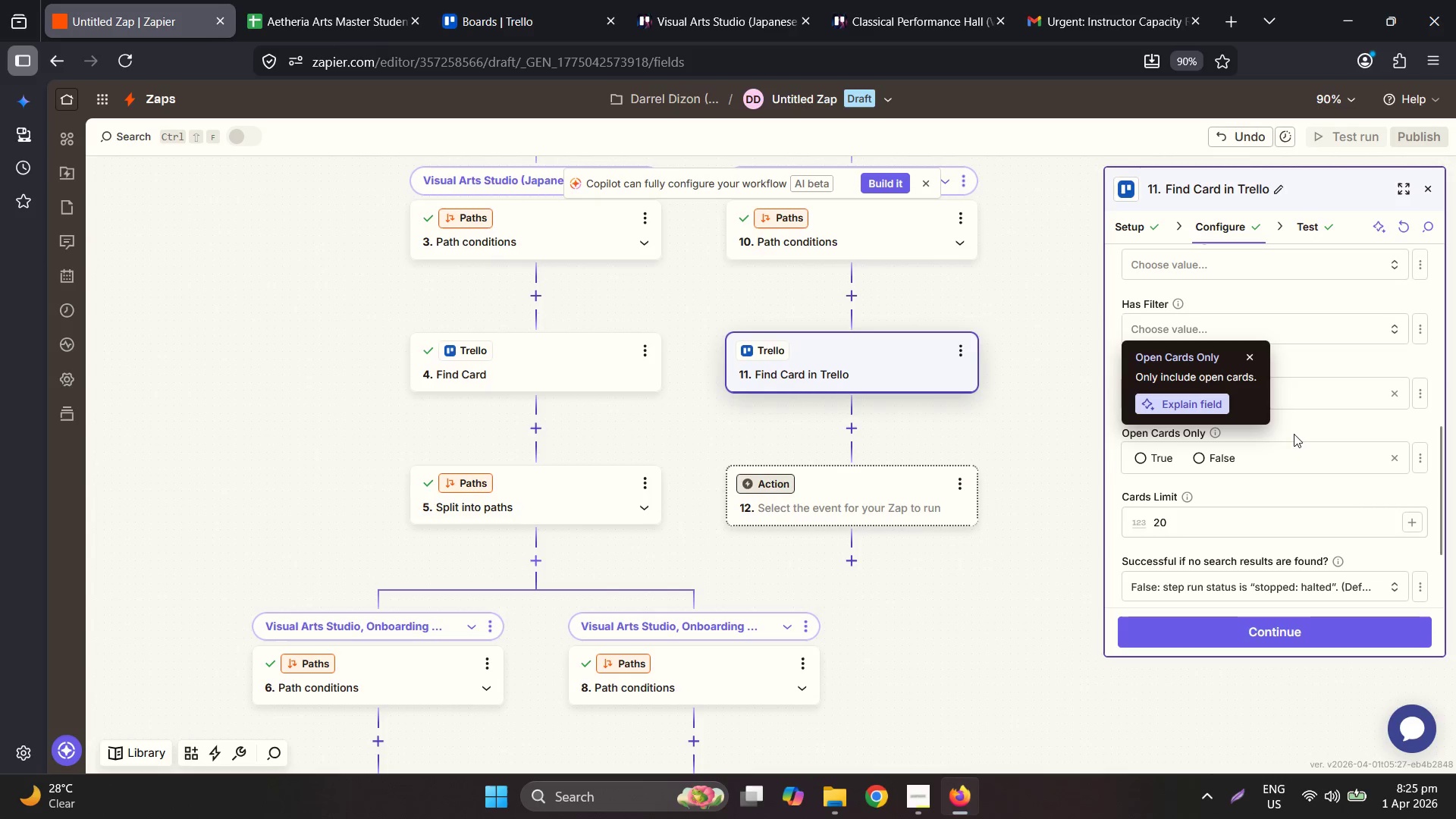 
left_click([1208, 410])
 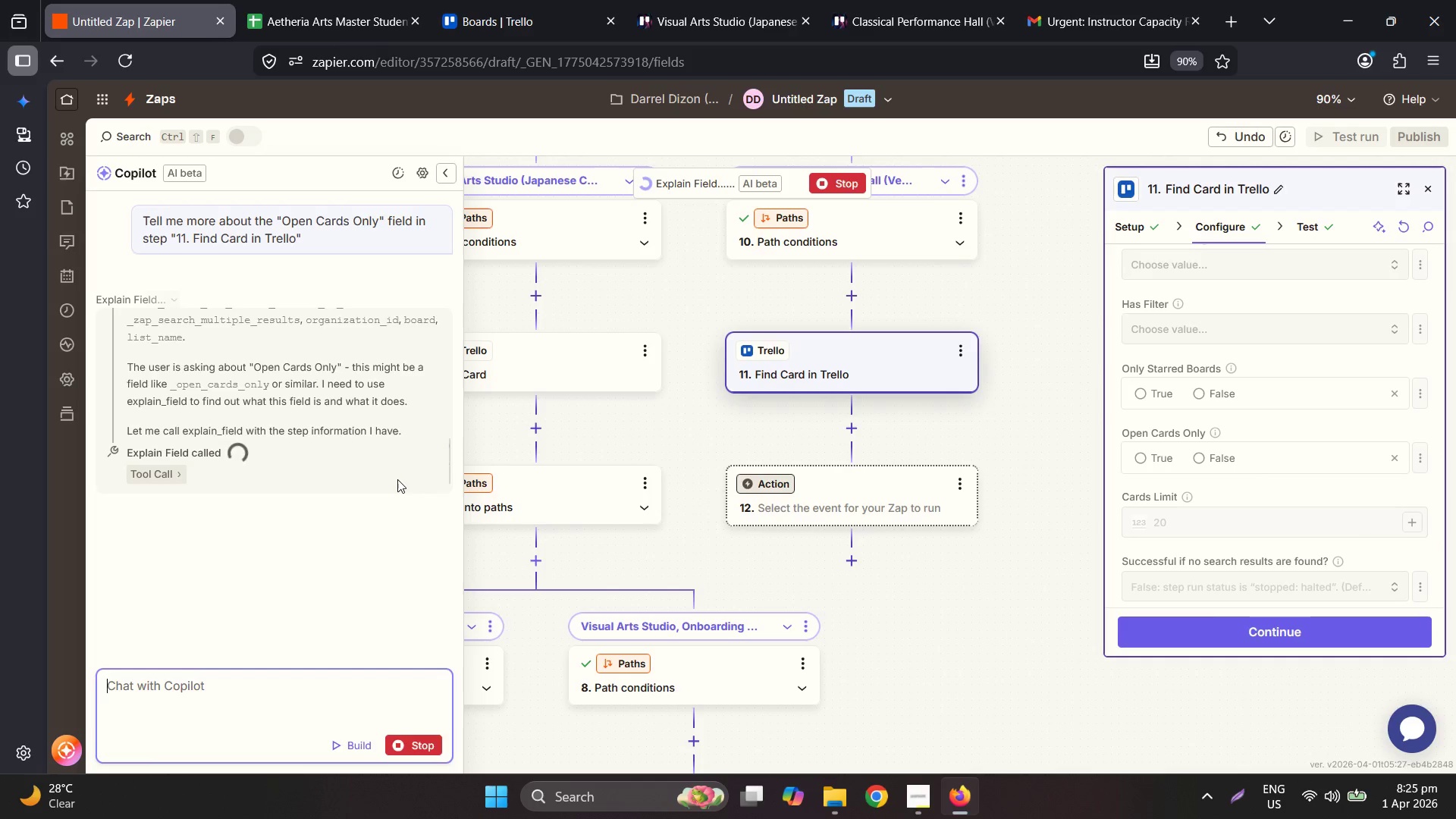 
wait(16.95)
 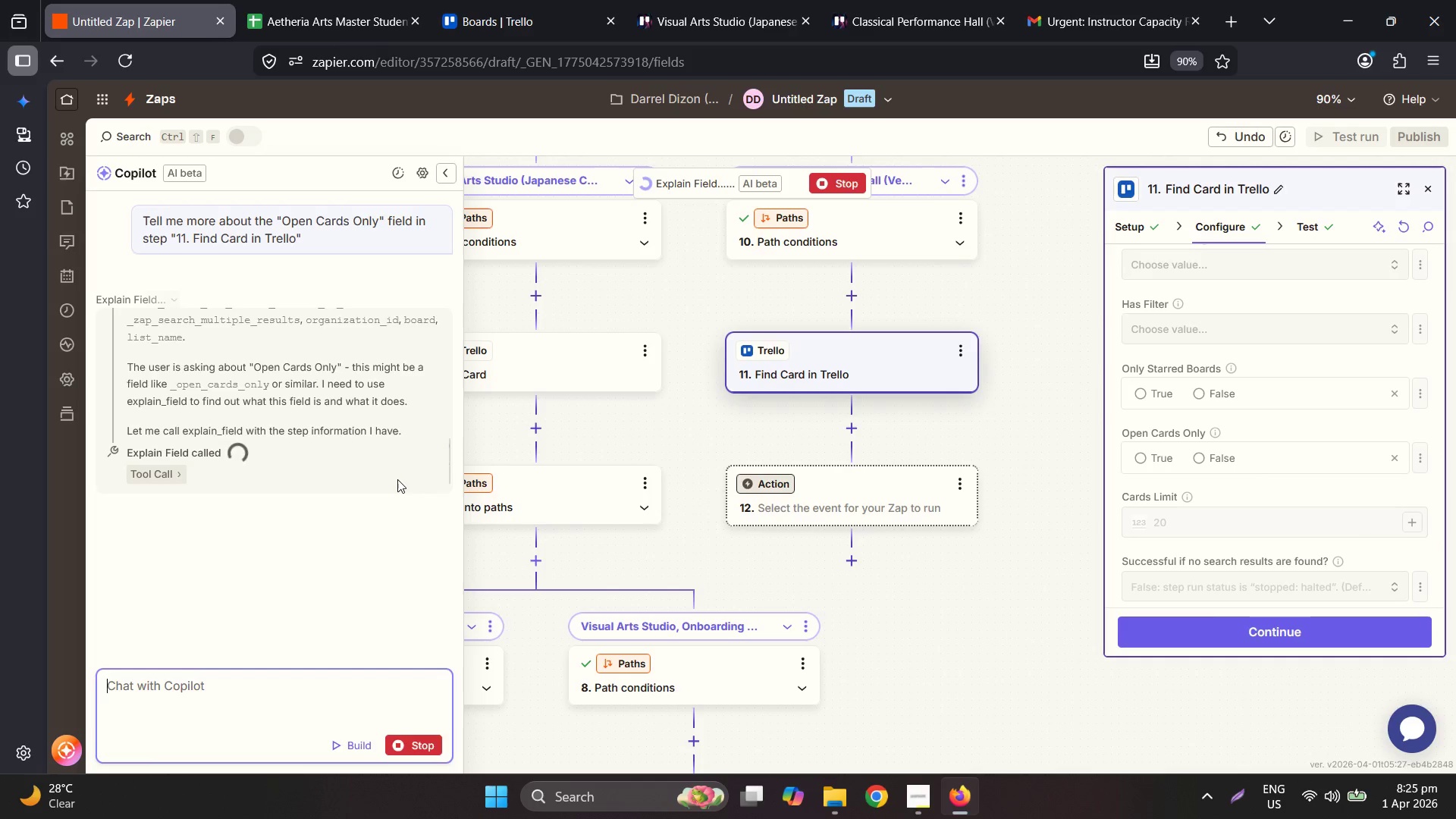 
scroll: coordinate [1315, 441], scroll_direction: up, amount: 6.0
 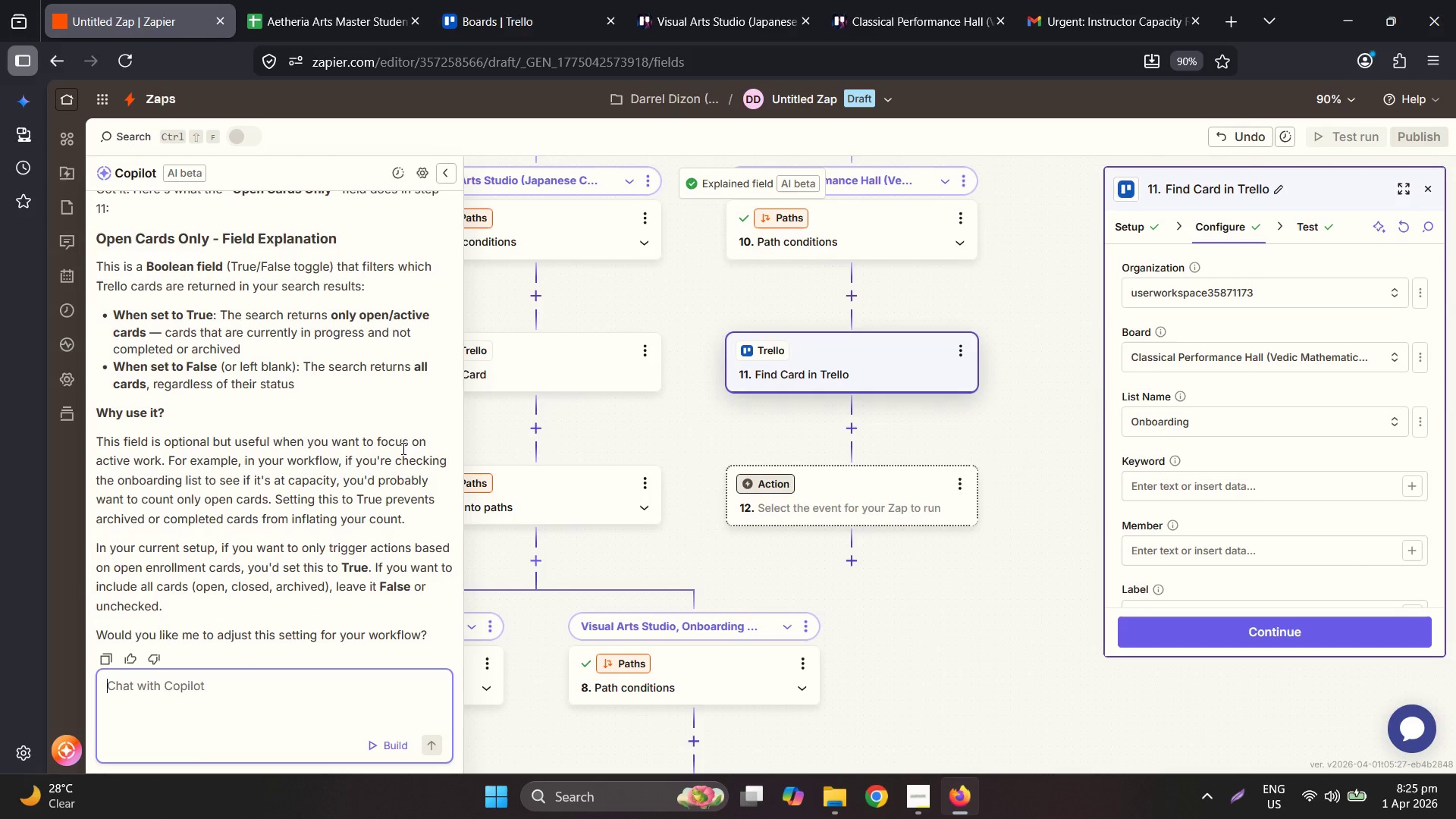 
wait(14.04)
 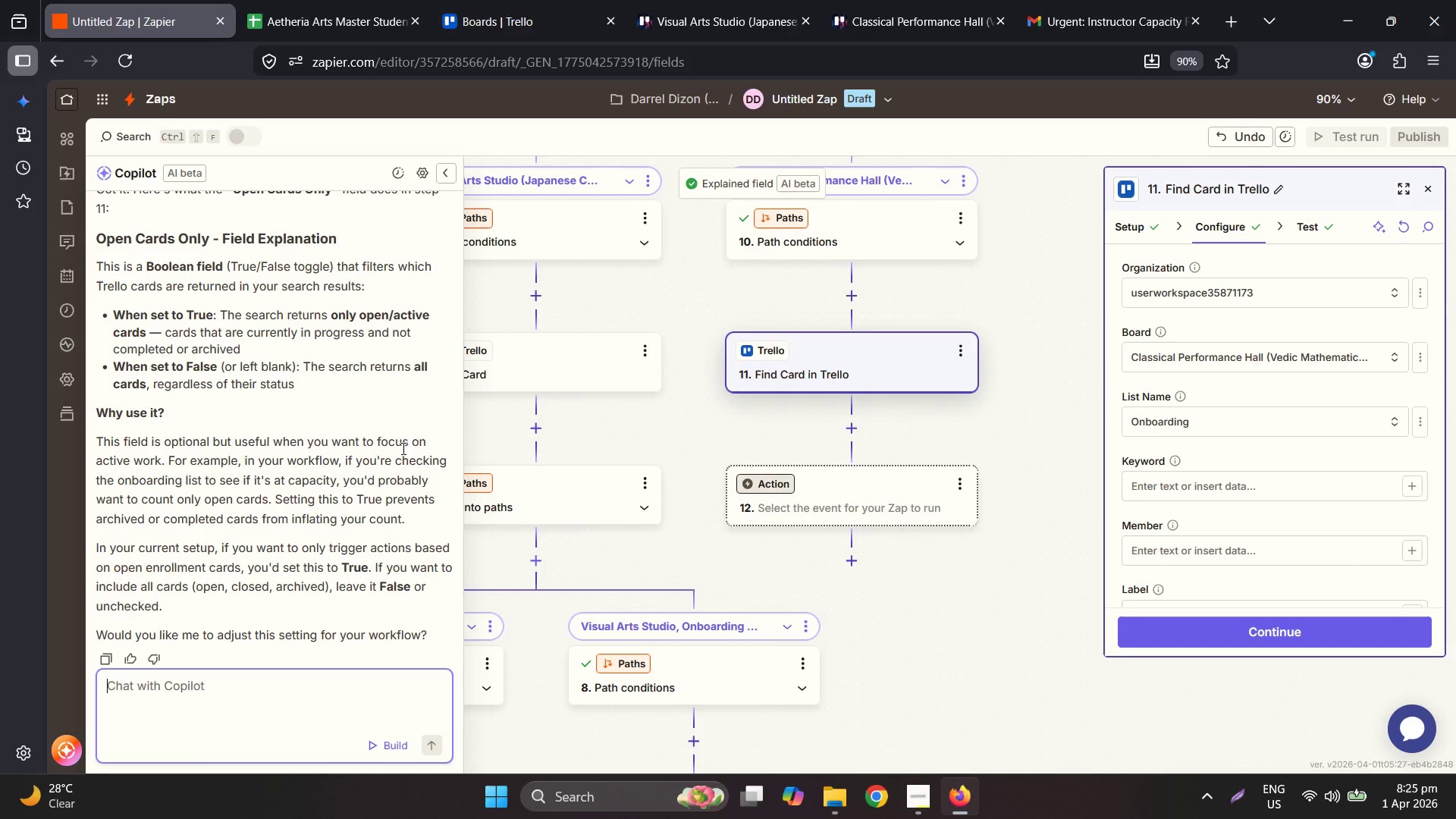 
scroll: coordinate [1299, 483], scroll_direction: down, amount: 4.0
 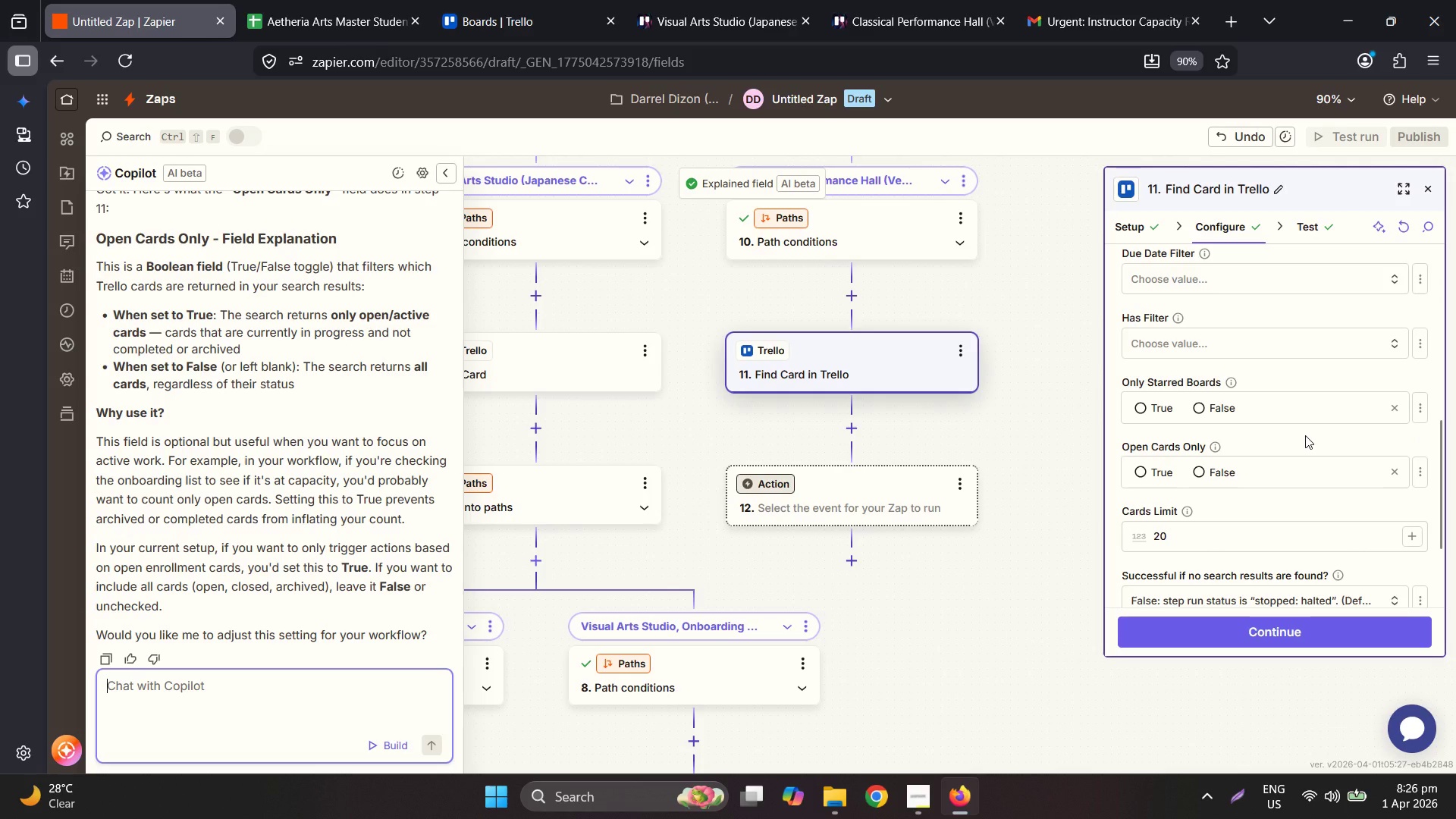 
wait(5.4)
 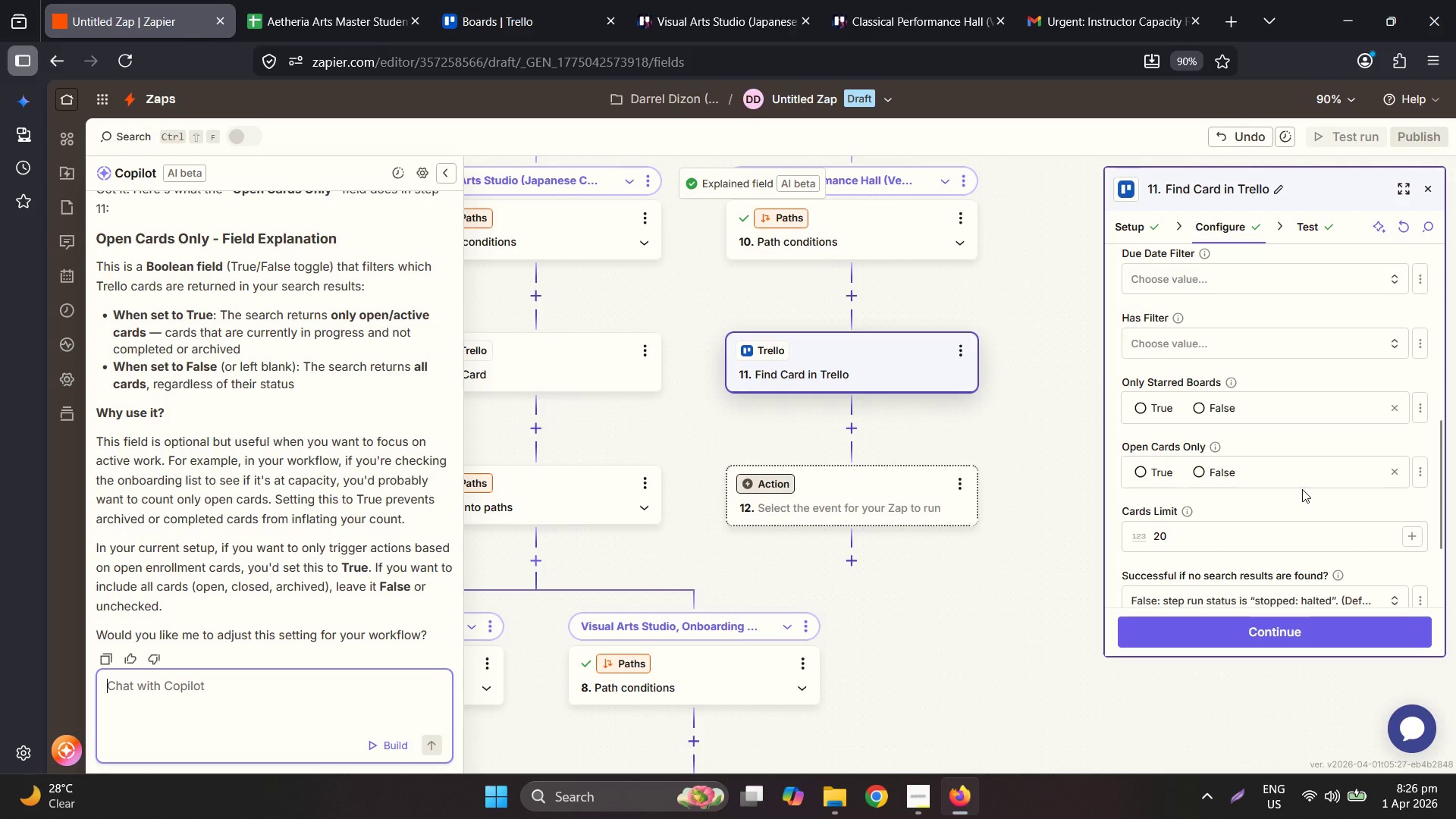 
scroll: coordinate [1300, 444], scroll_direction: down, amount: 3.0
 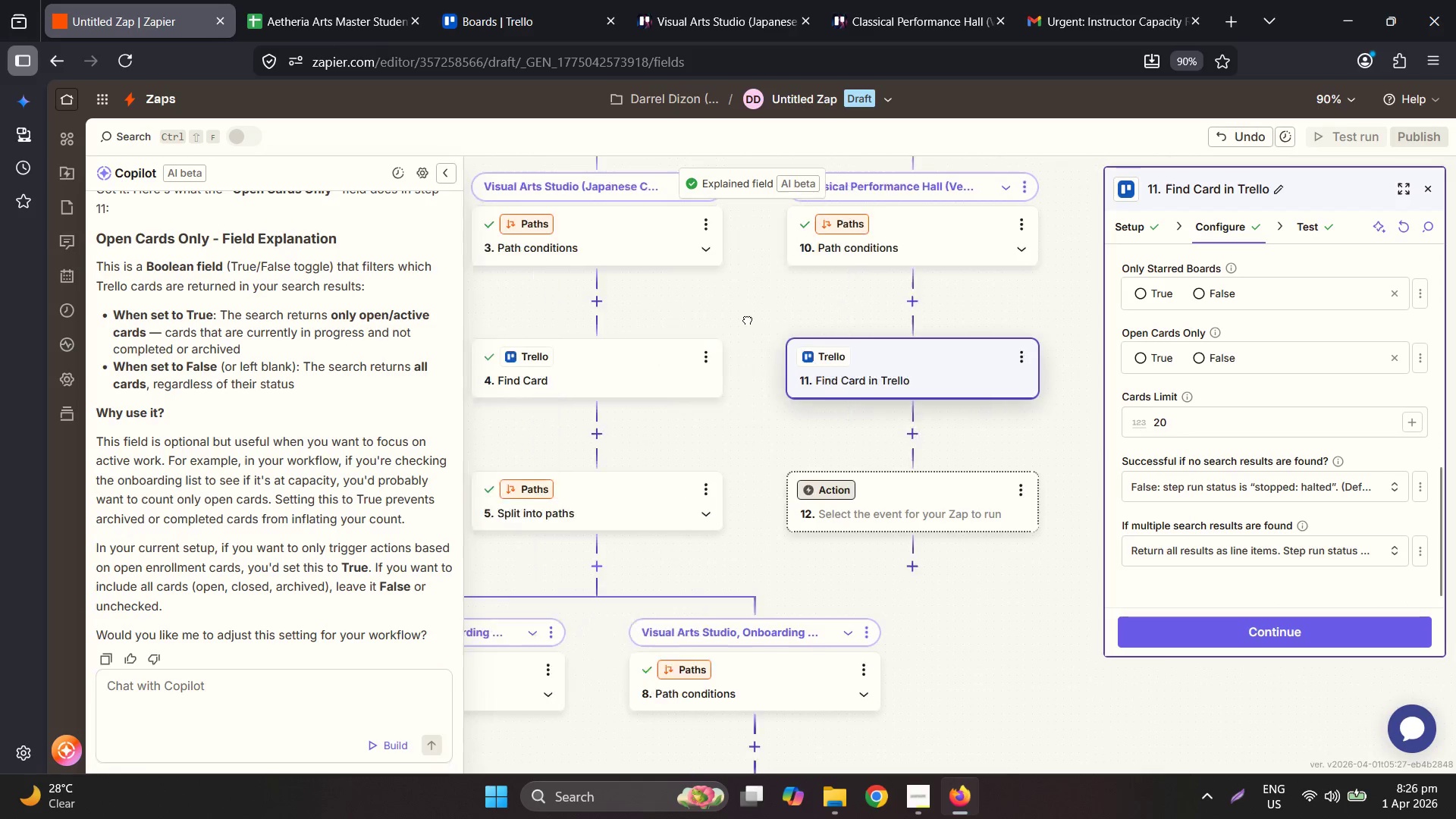 
left_click([608, 373])
 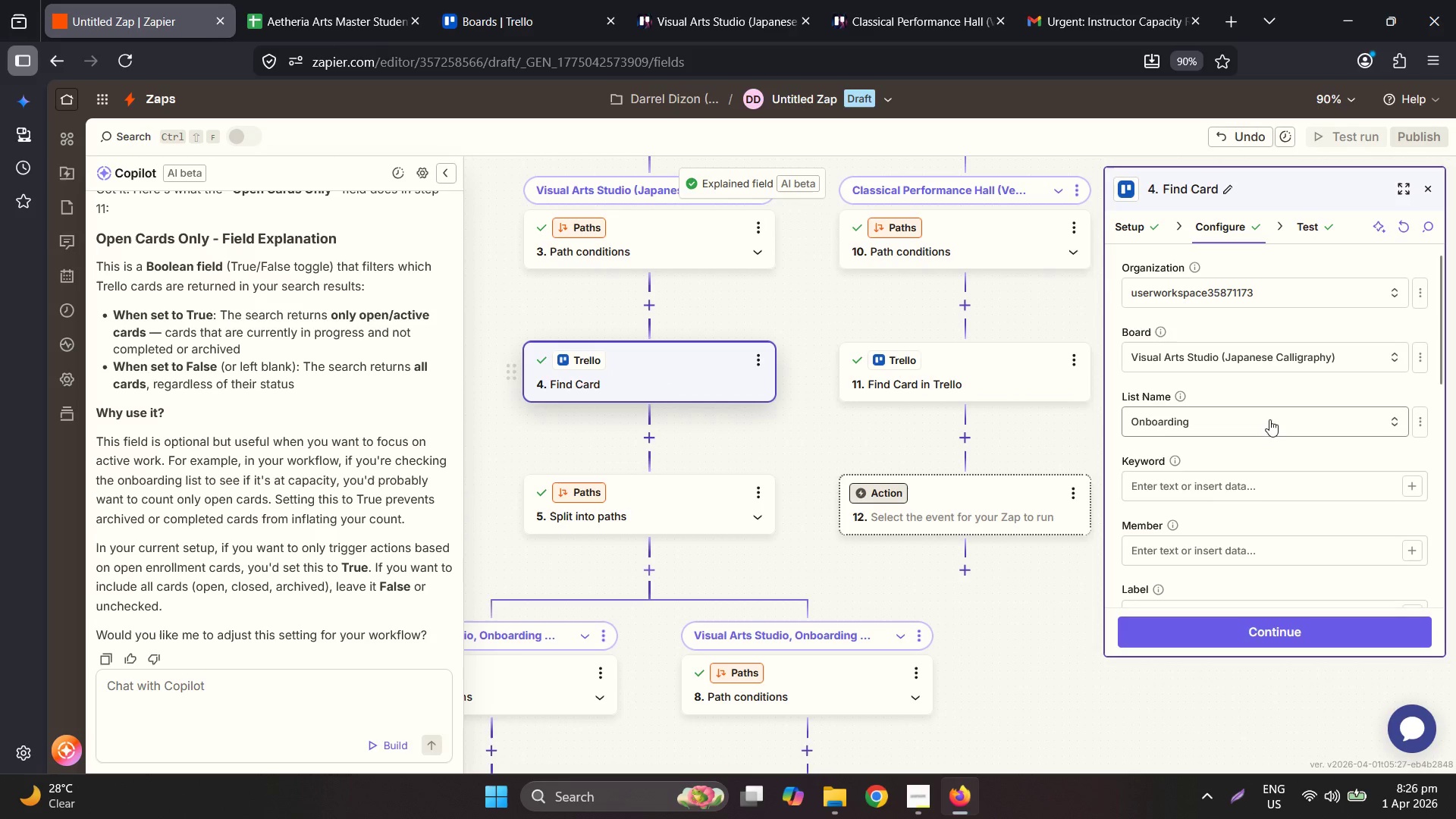 
scroll: coordinate [1407, 570], scroll_direction: down, amount: 4.0
 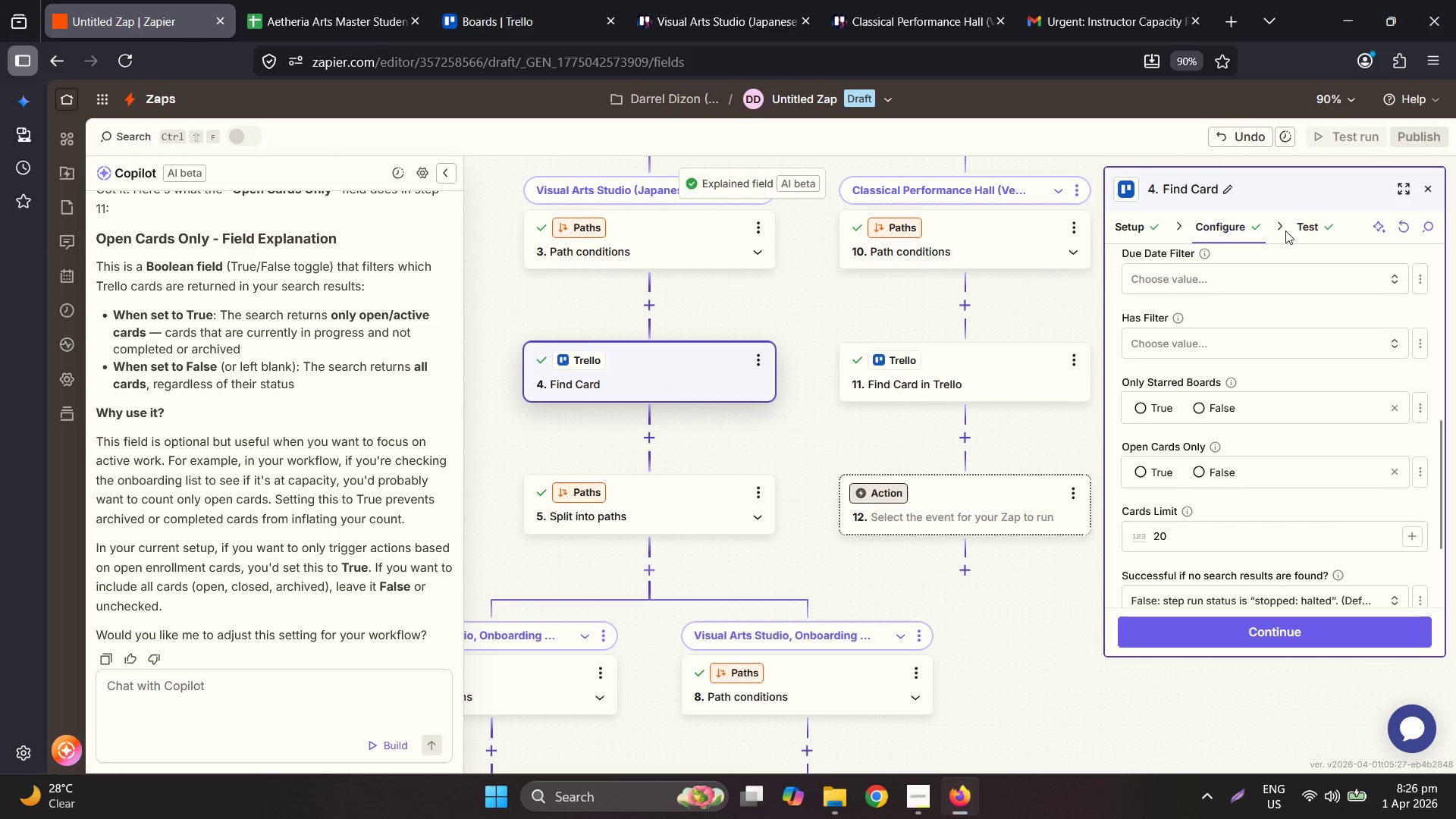 
double_click([1301, 232])
 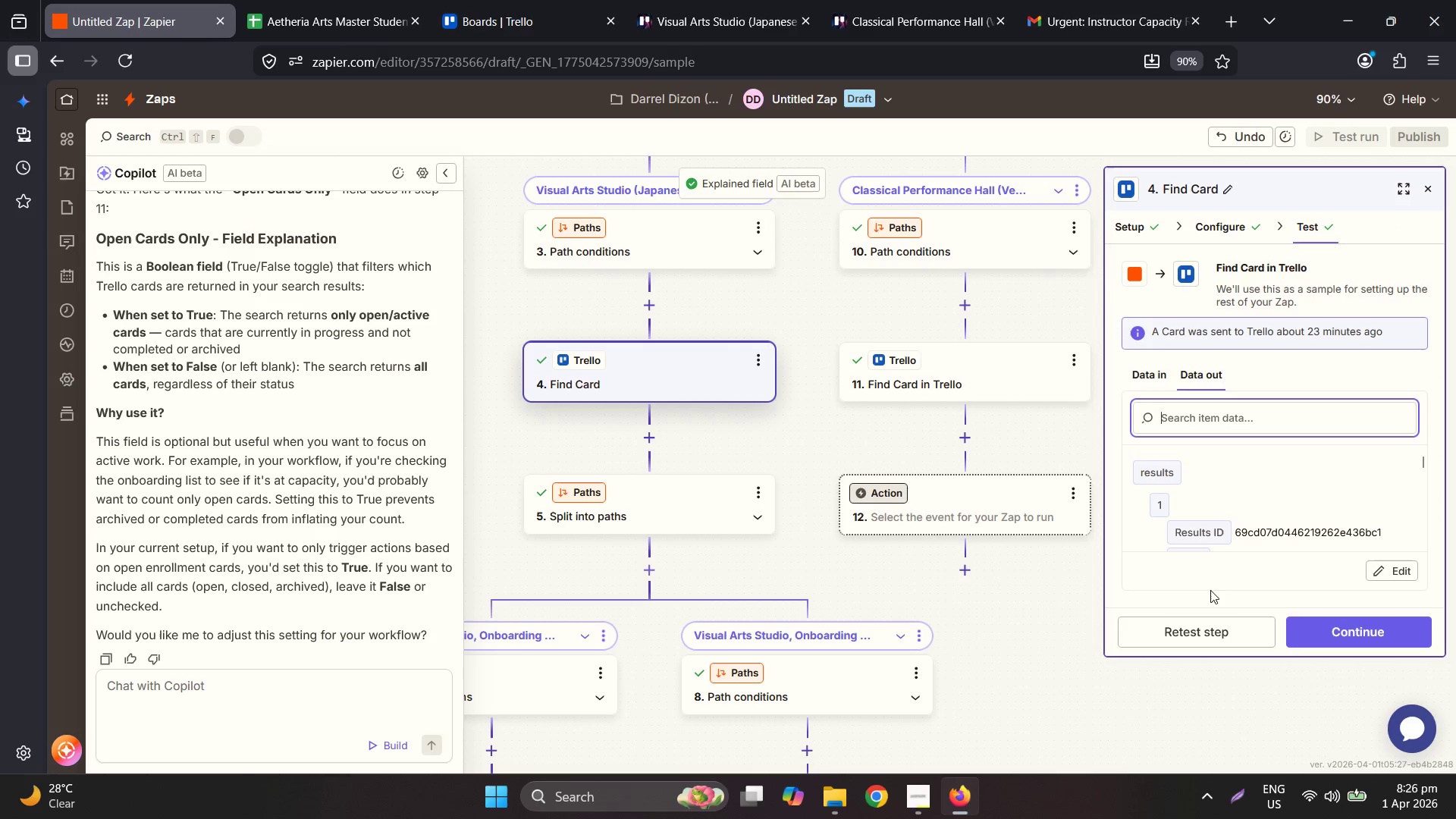 
left_click([1207, 629])
 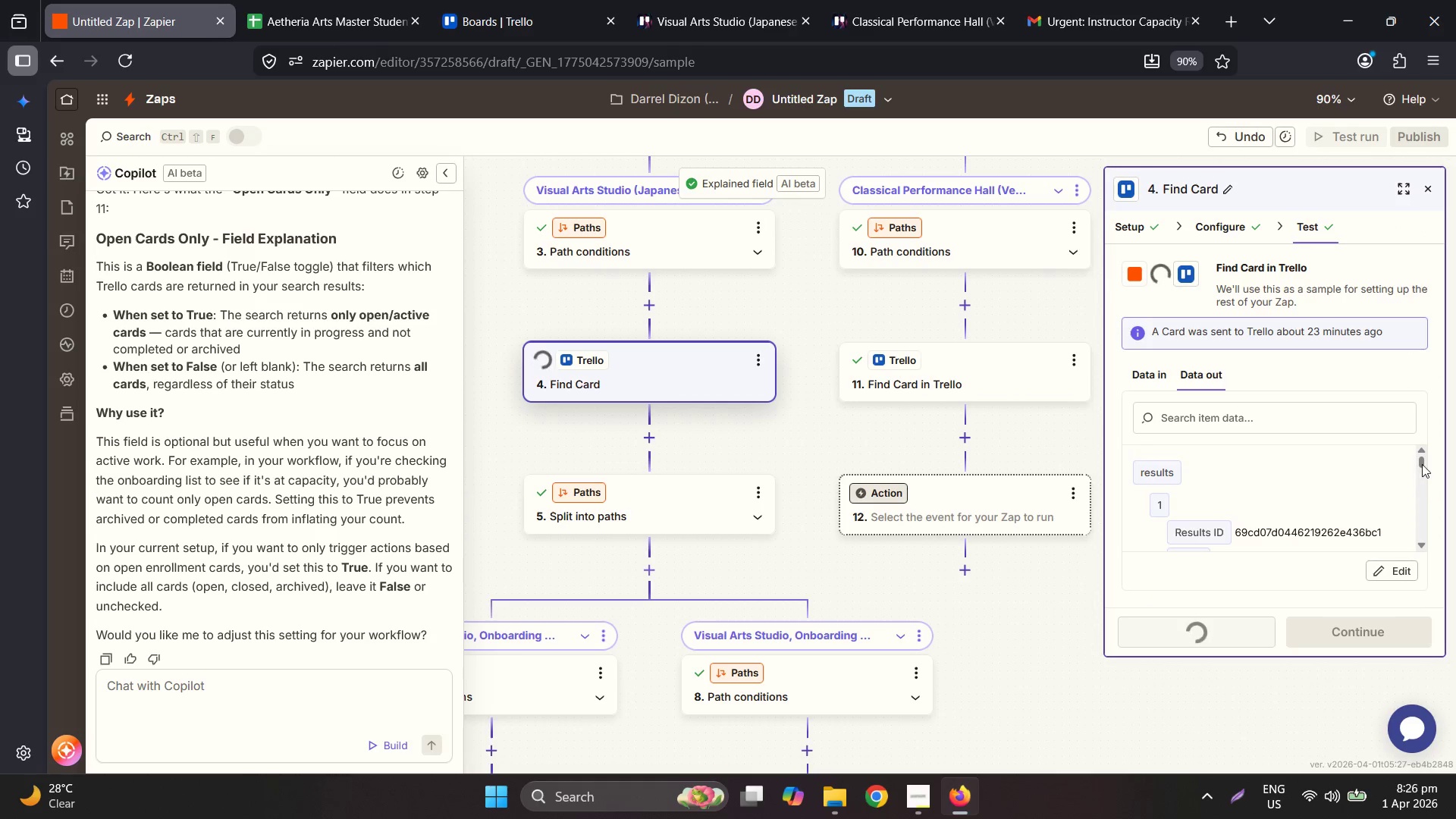 
left_click_drag(start_coordinate=[1423, 461], to_coordinate=[1423, 583])
 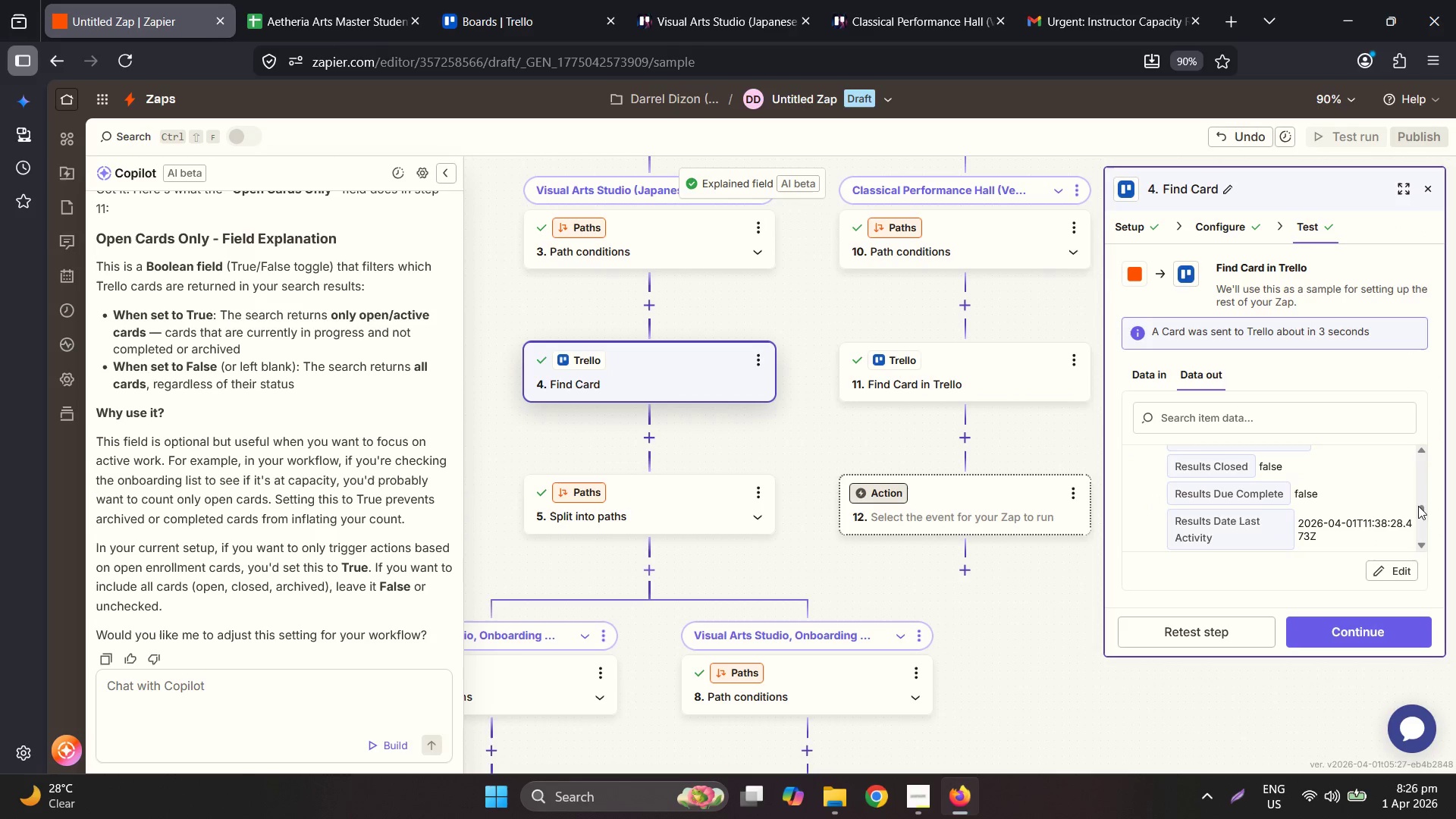 
scroll: coordinate [1417, 514], scroll_direction: down, amount: 16.0
 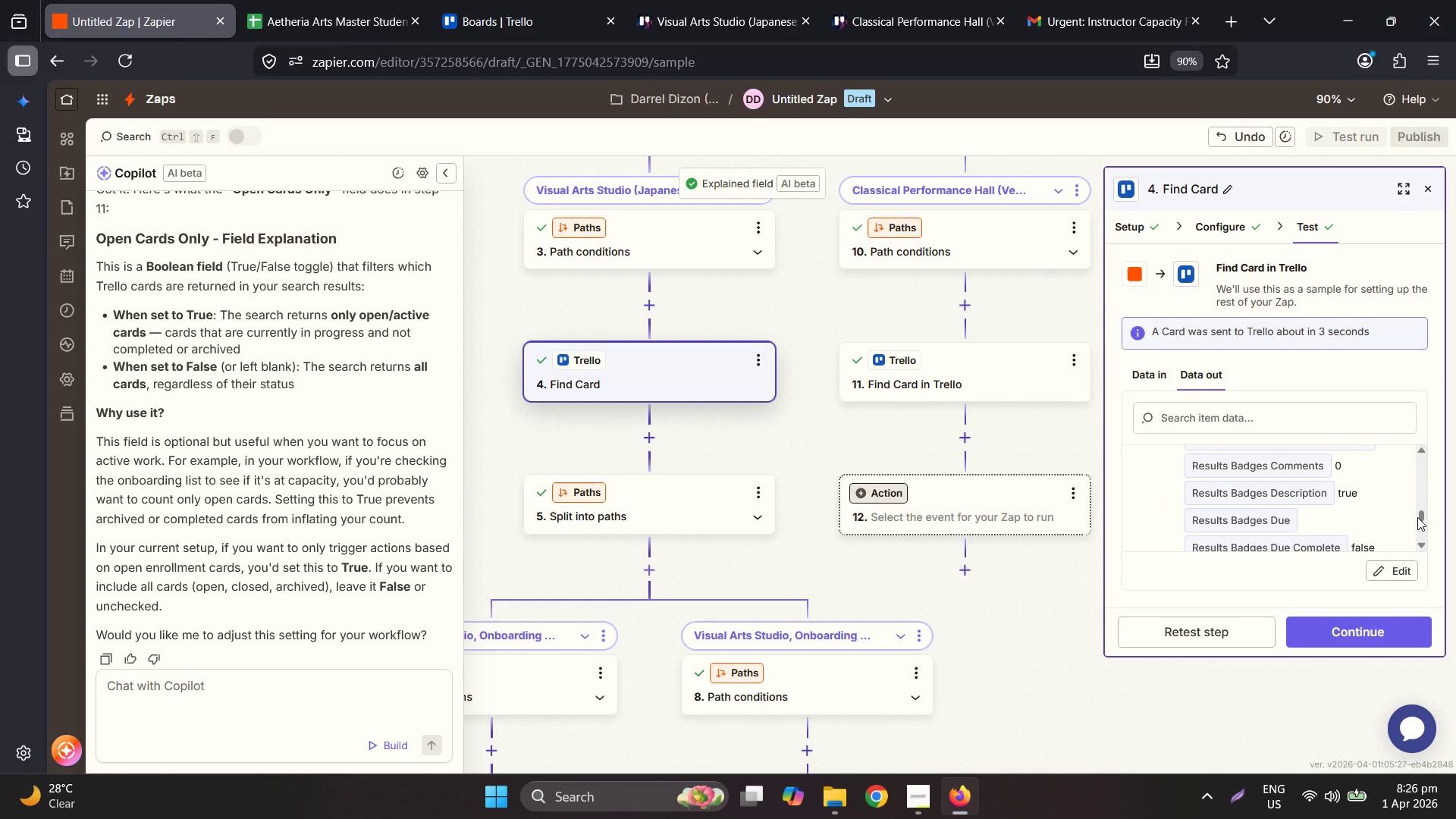 
left_click_drag(start_coordinate=[1419, 516], to_coordinate=[1424, 567])
 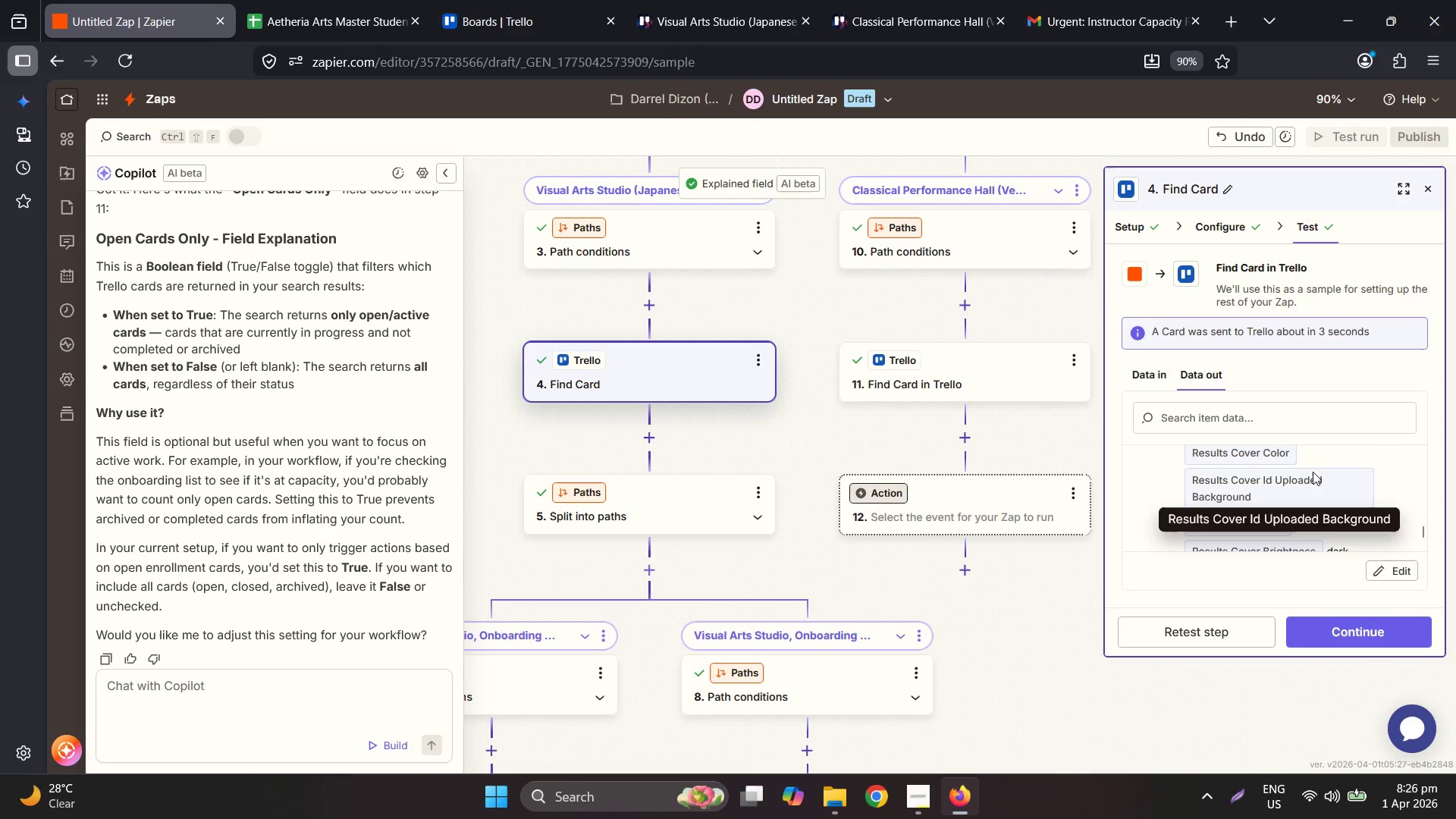 
scroll: coordinate [1317, 481], scroll_direction: down, amount: 8.0
 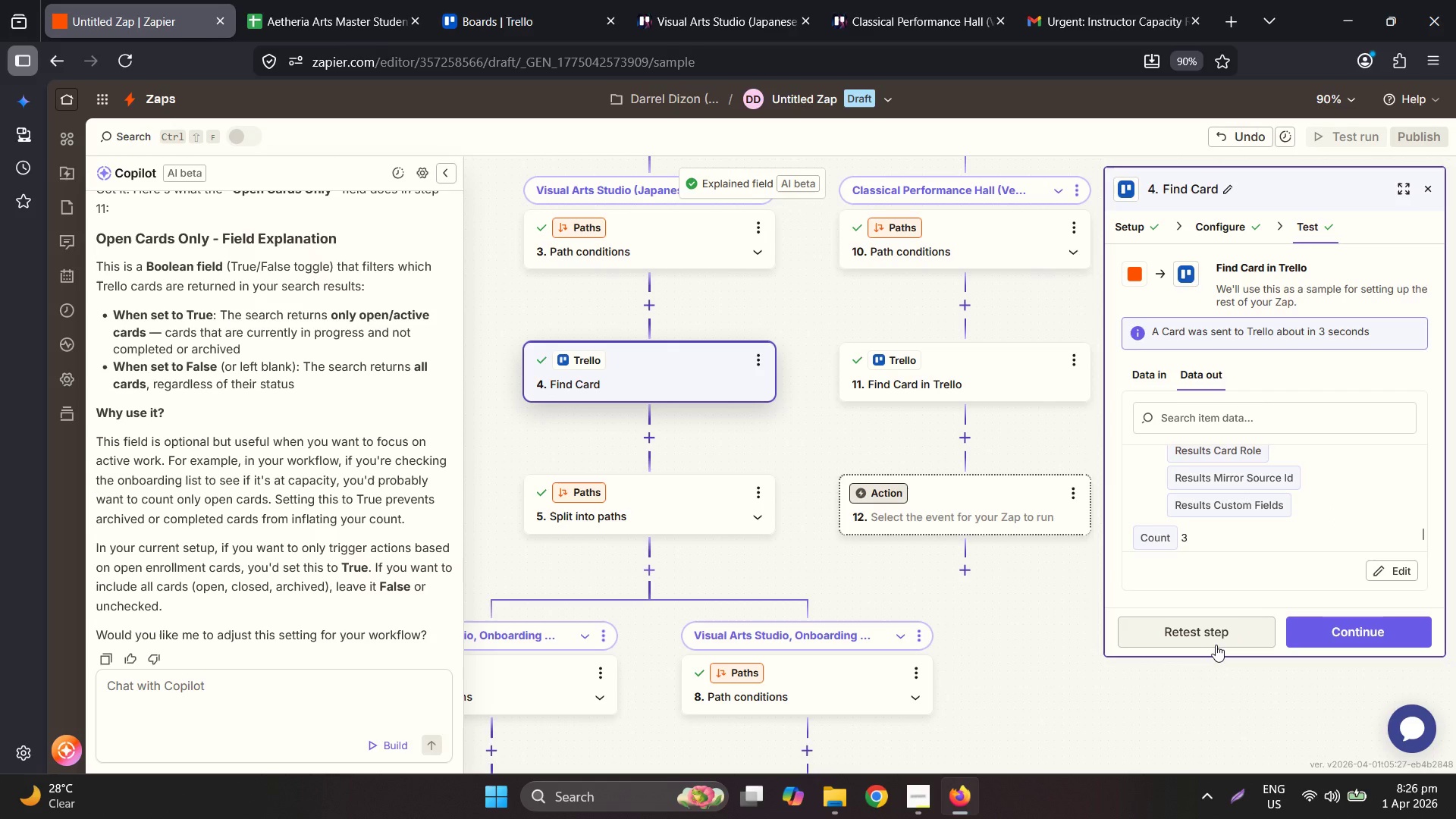 
left_click([1215, 642])
 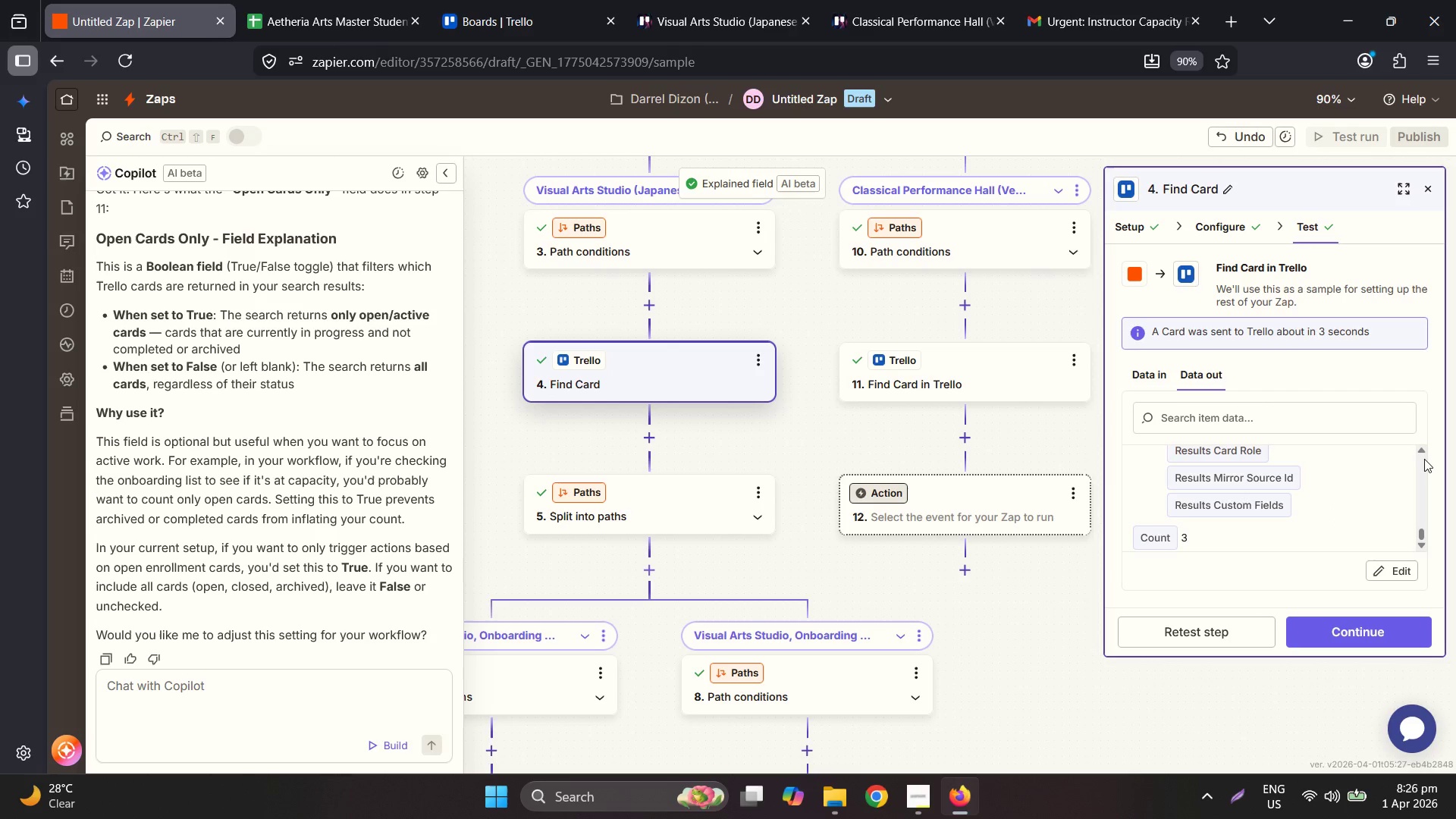 
scroll: coordinate [1397, 529], scroll_direction: down, amount: 3.0
 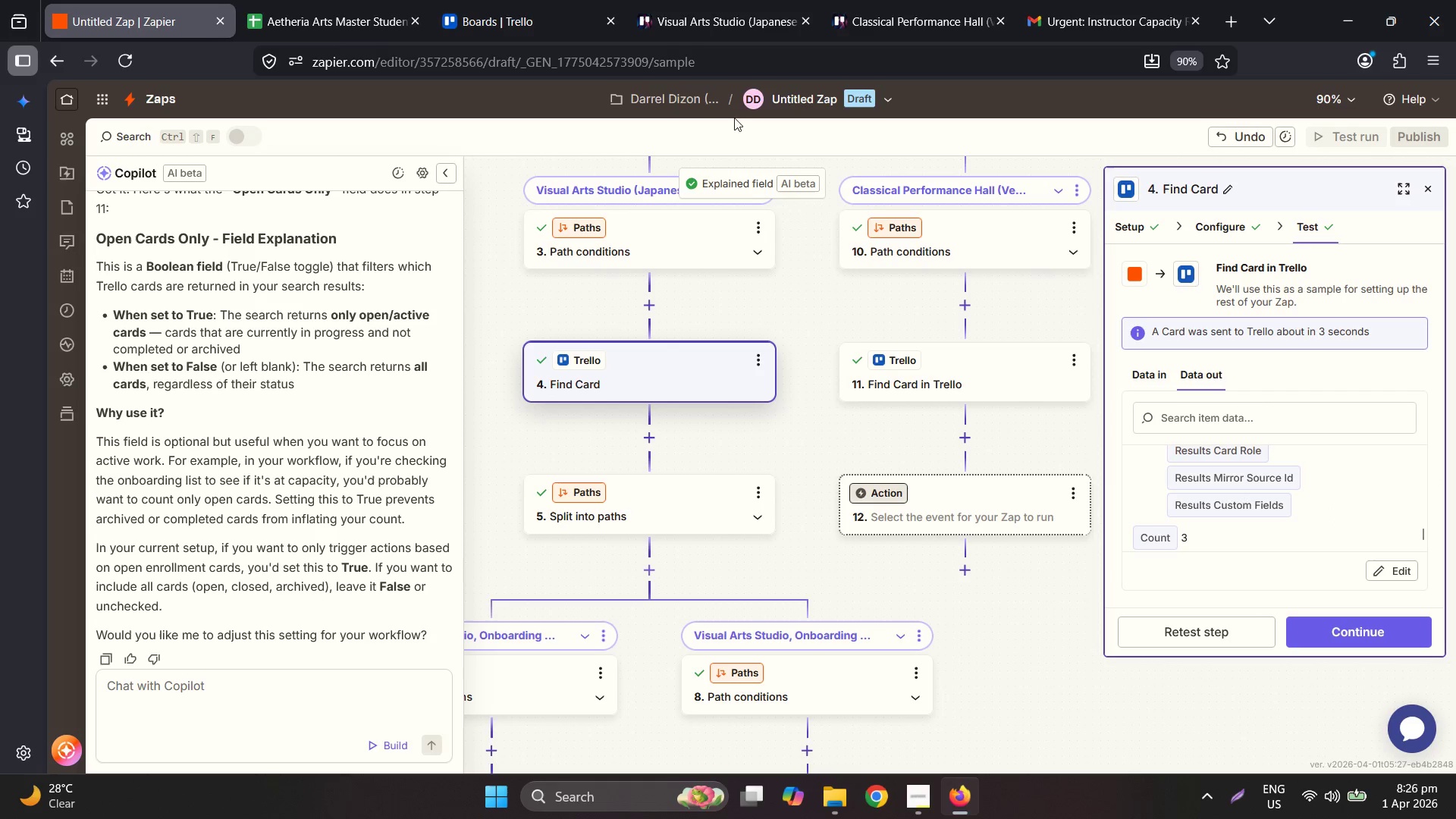 
left_click([583, 0])
 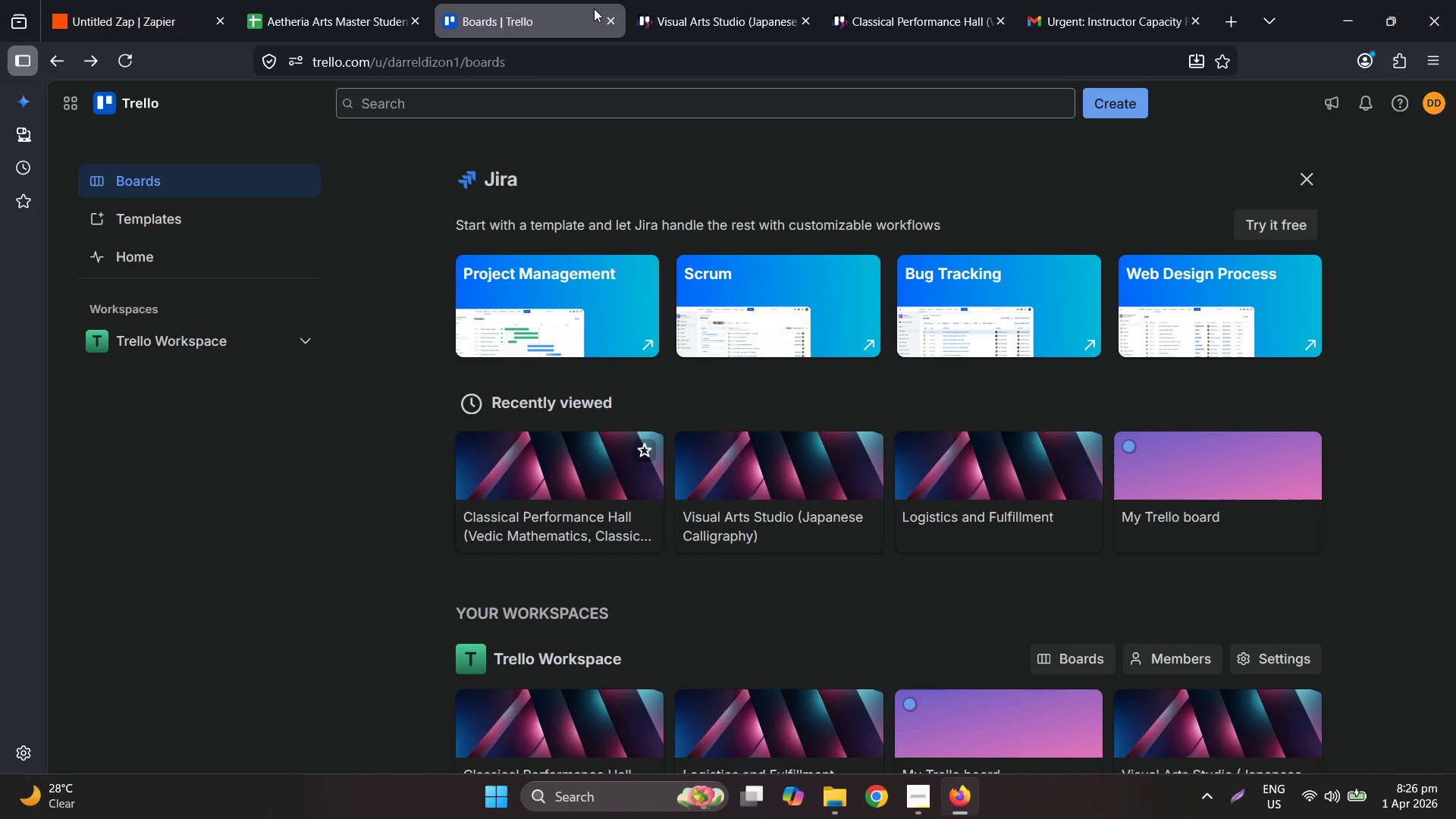 
wait(16.0)
 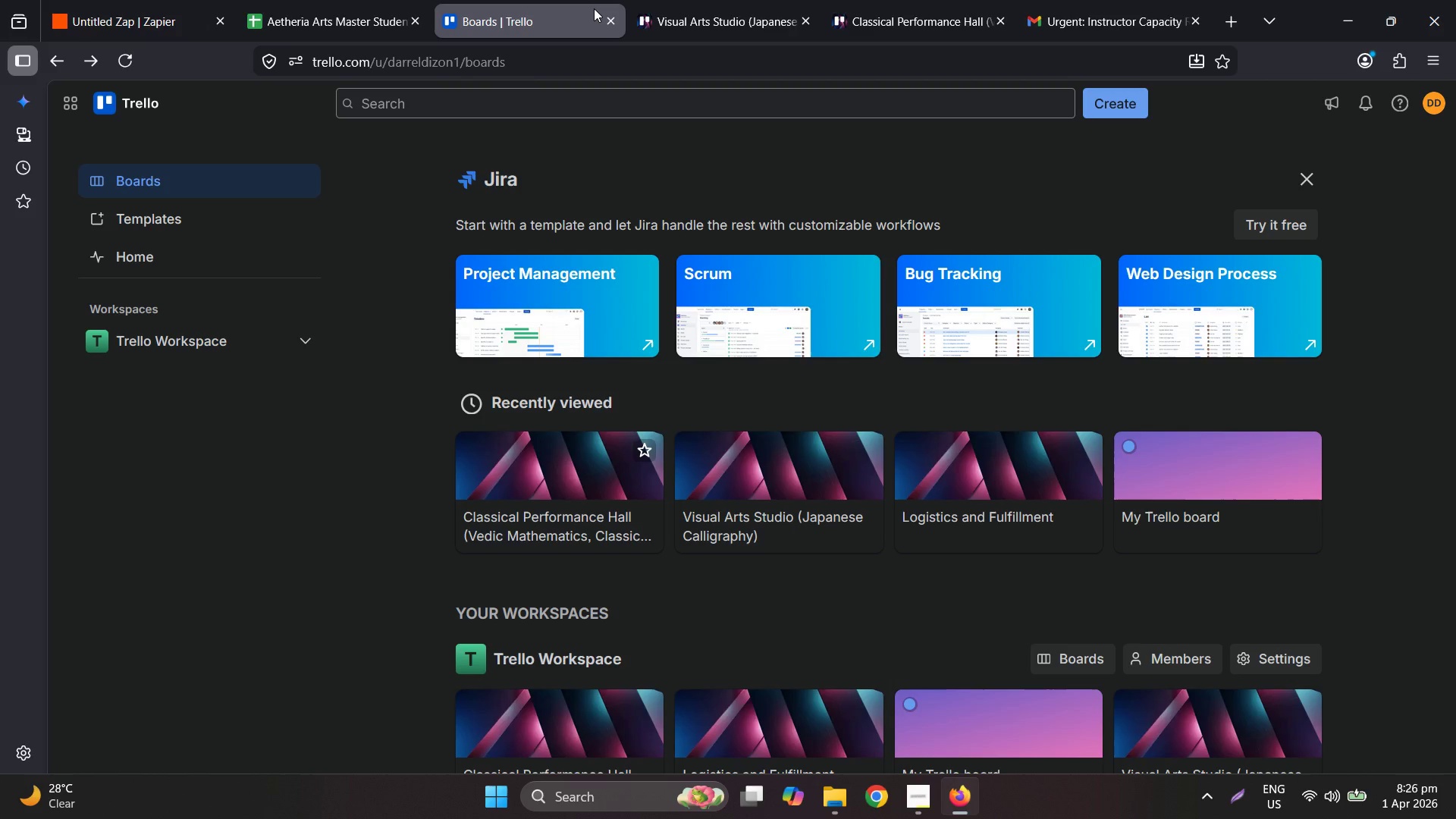 
left_click([268, 0])
 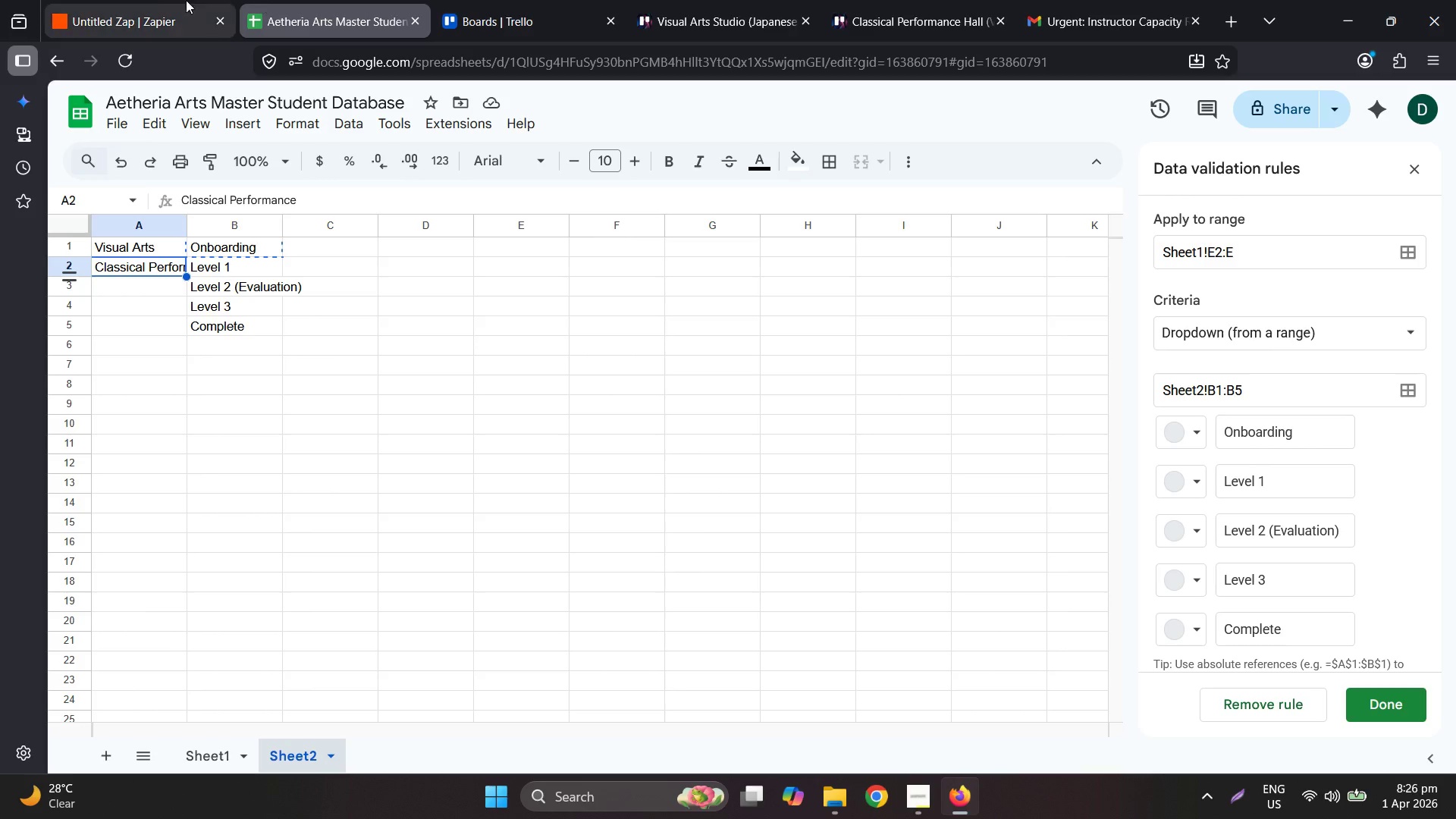 
left_click([151, 0])
 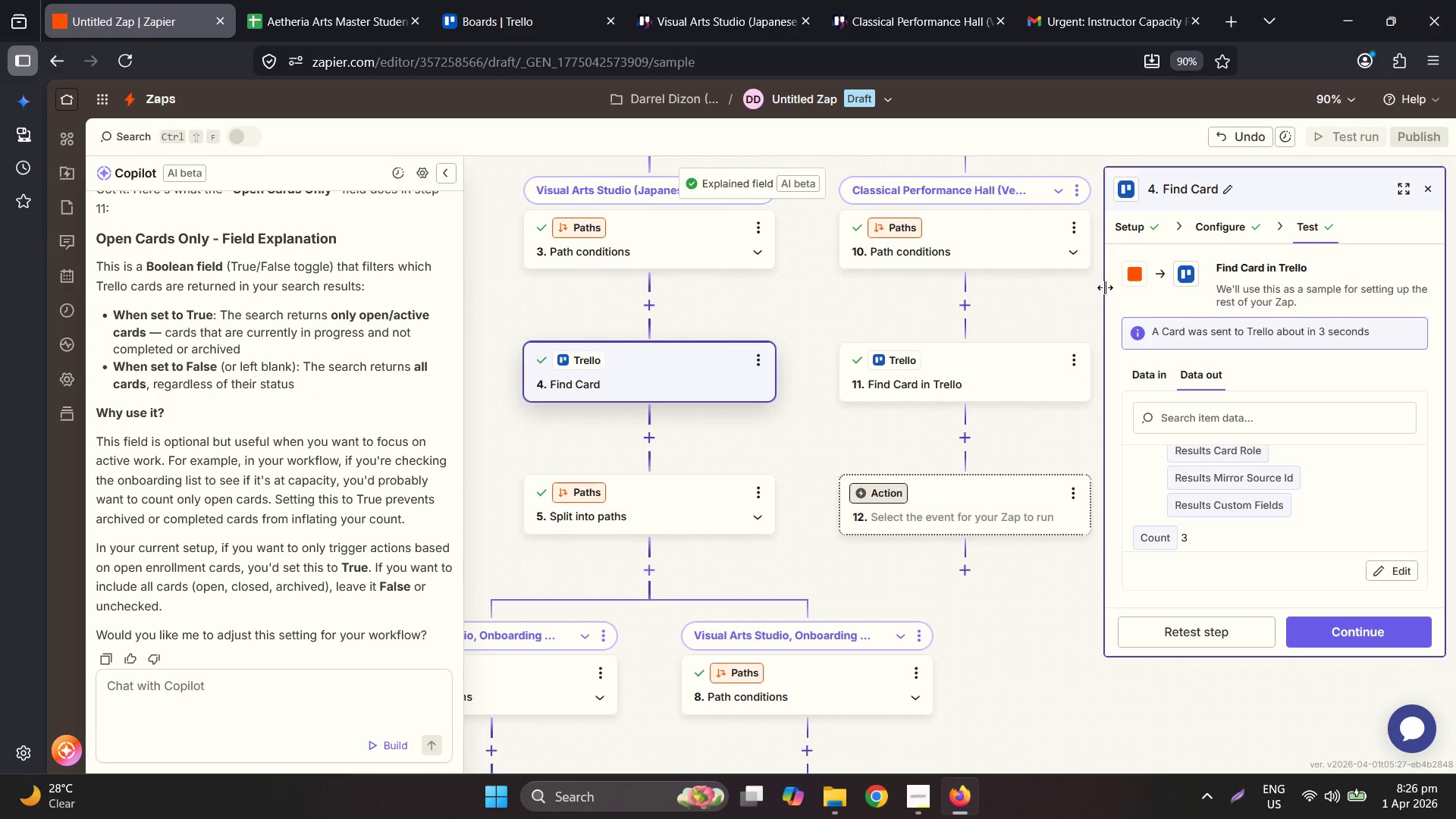 
left_click([992, 372])
 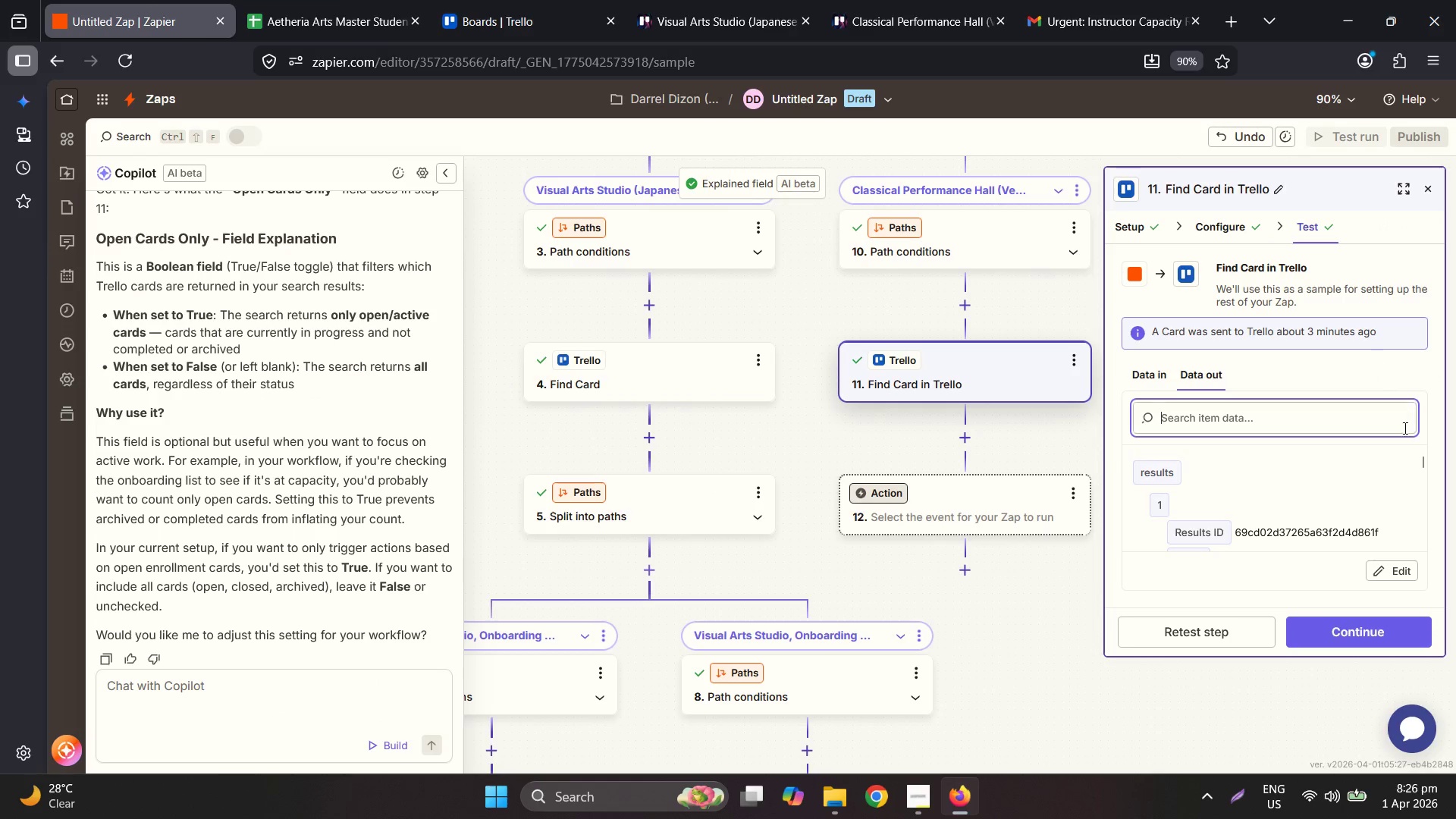 
left_click_drag(start_coordinate=[1420, 464], to_coordinate=[1432, 461])
 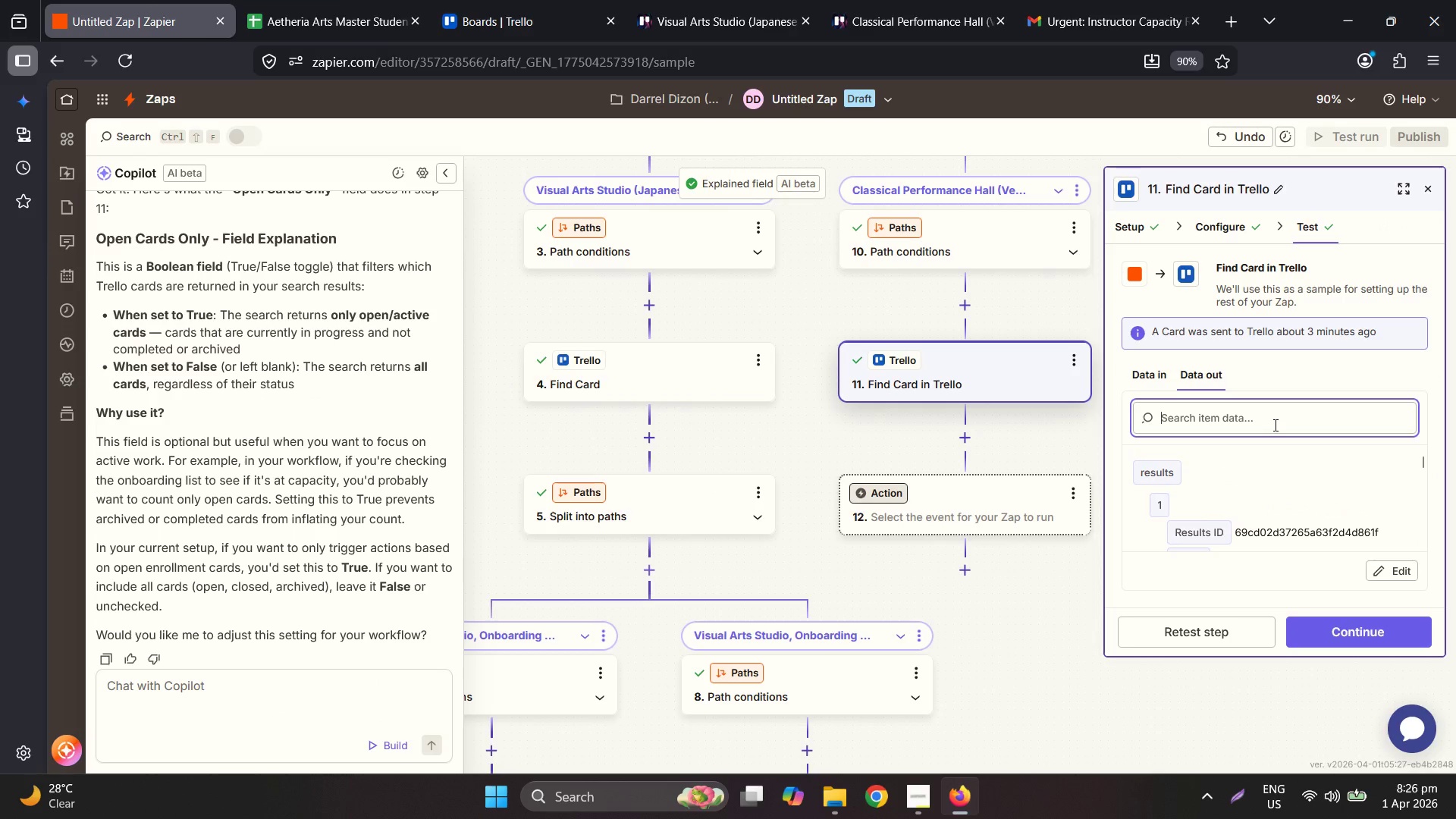 
type(zap)
 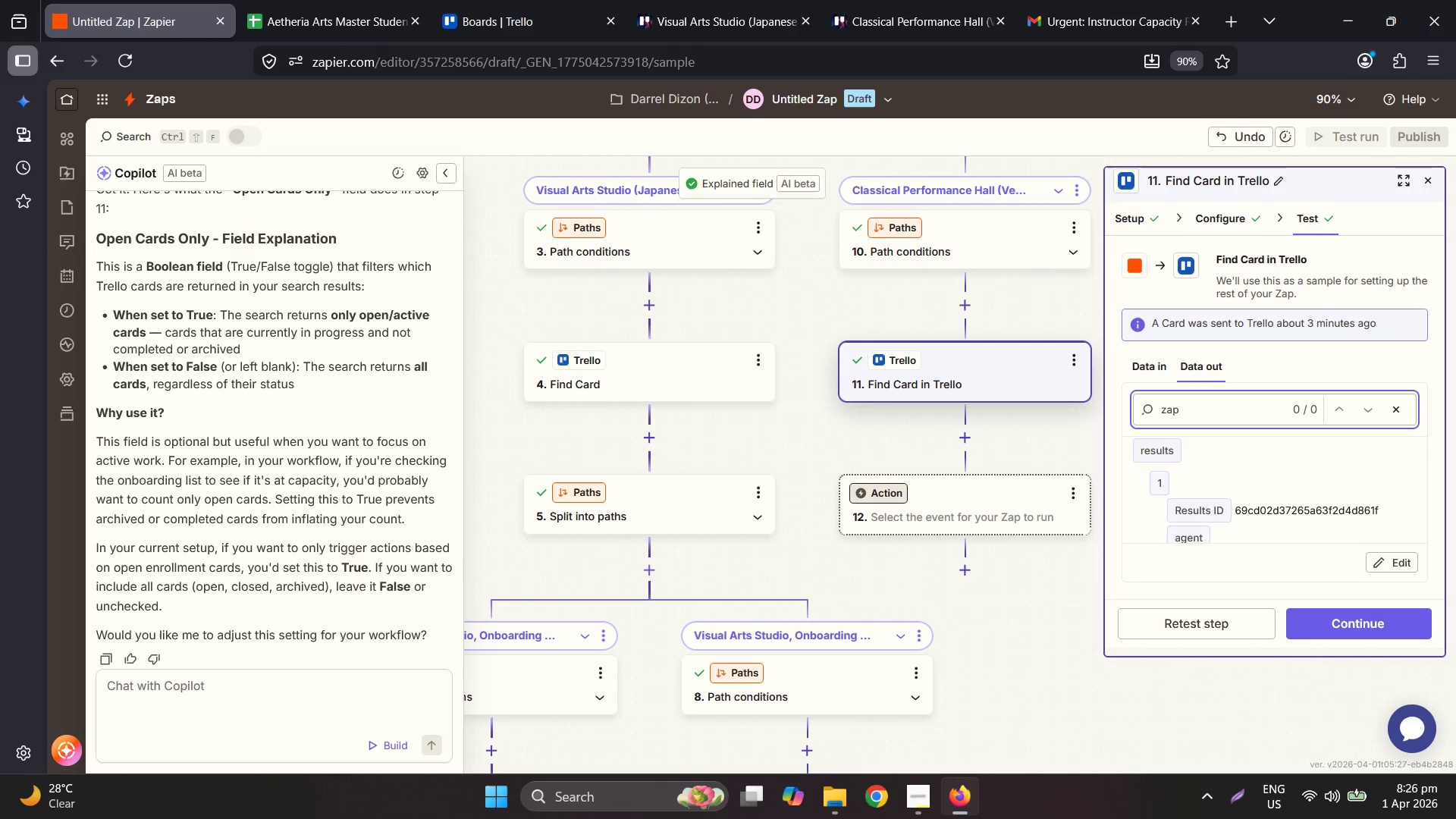 
key(Control+ControlLeft)
 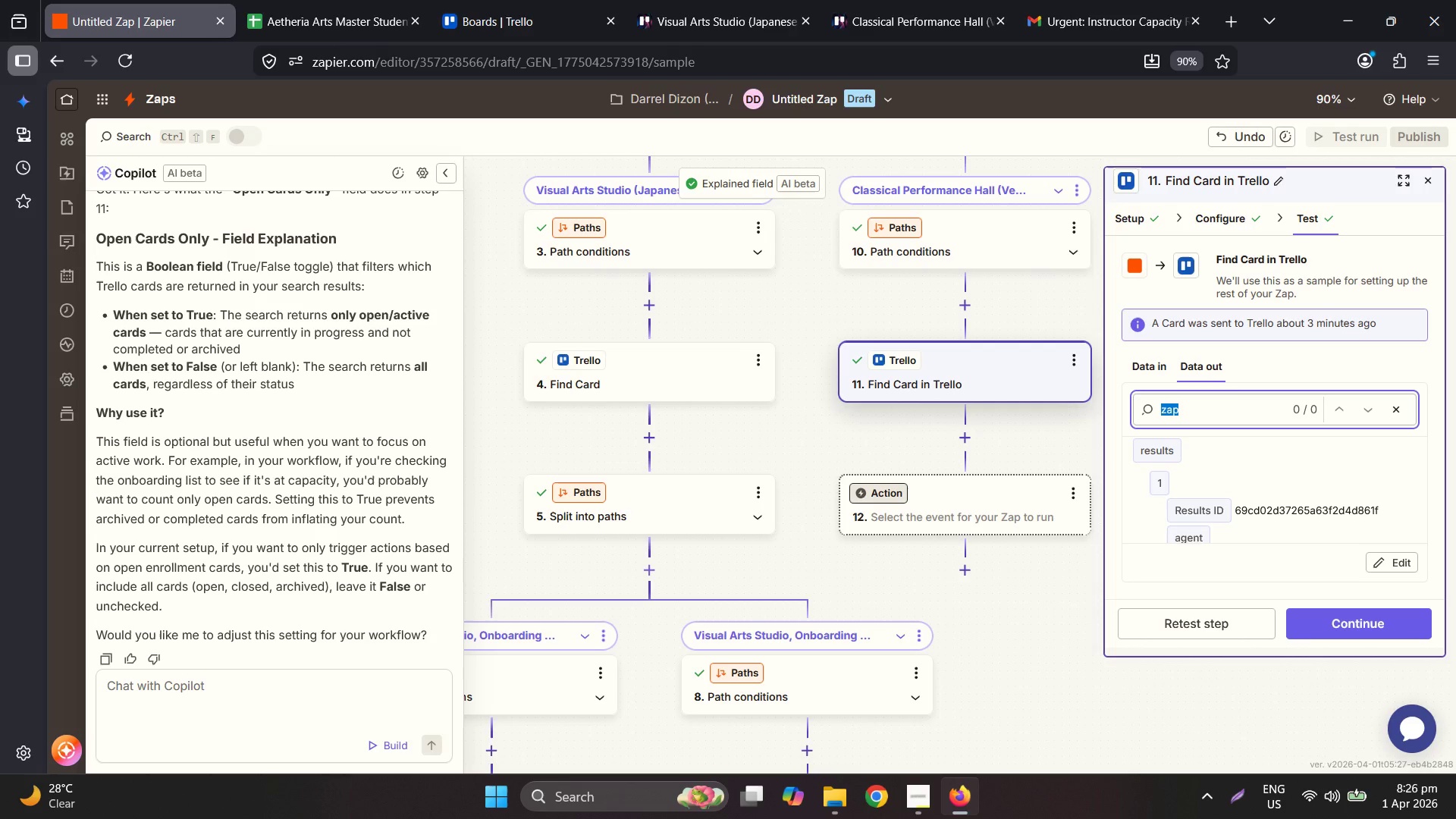 
key(Control+A)
 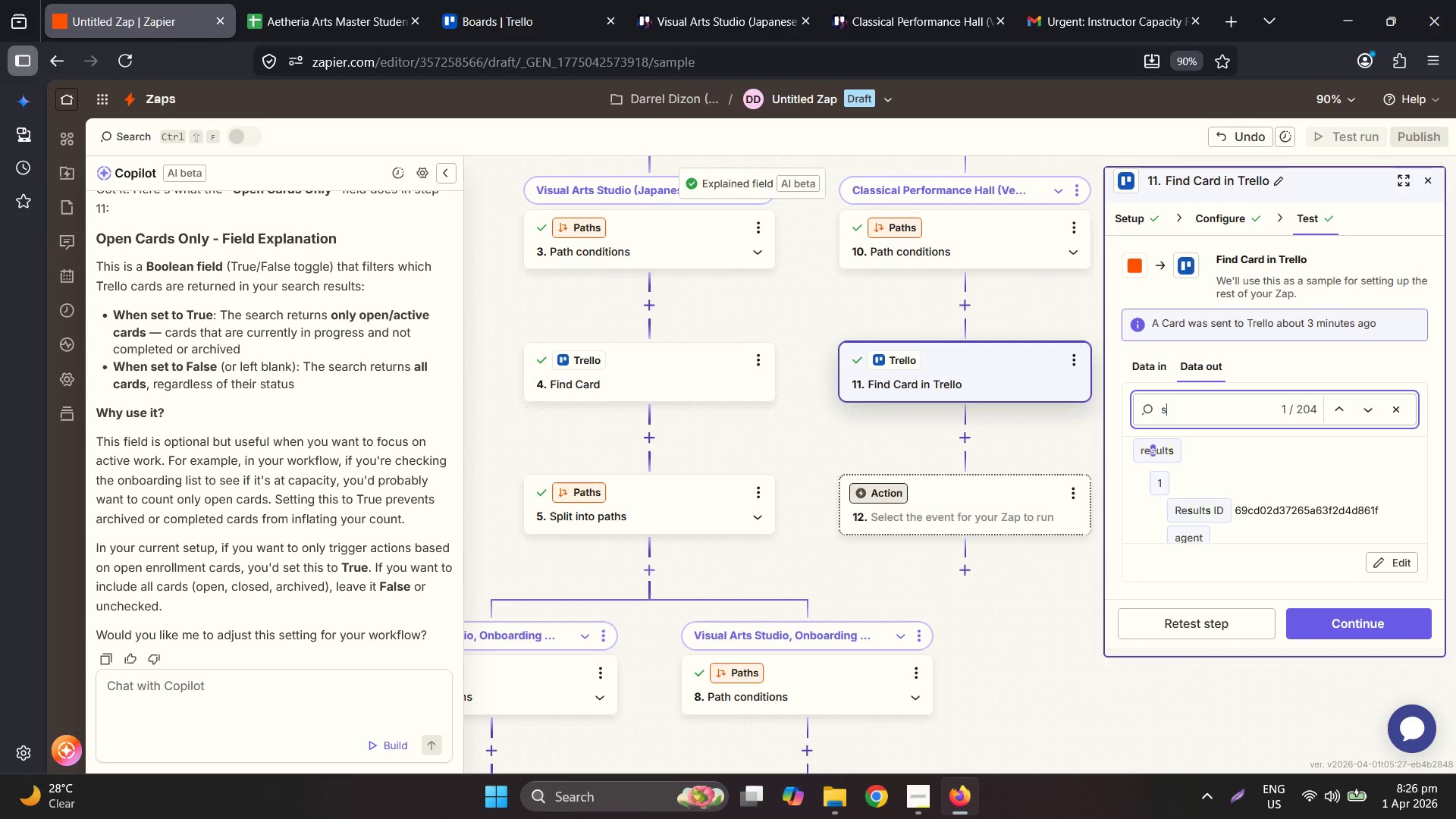 
type(sear)
 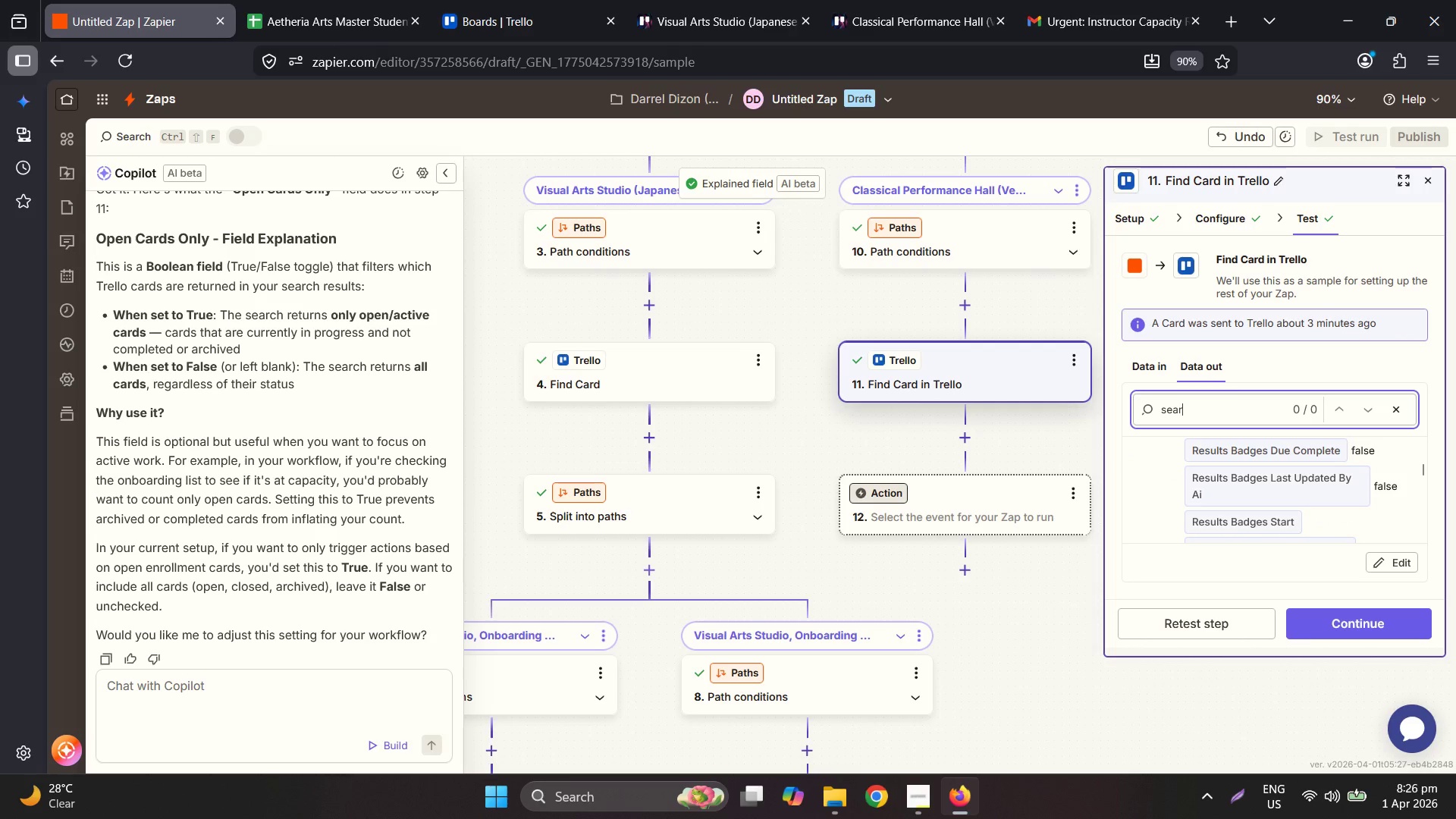 
key(Control+ControlLeft)
 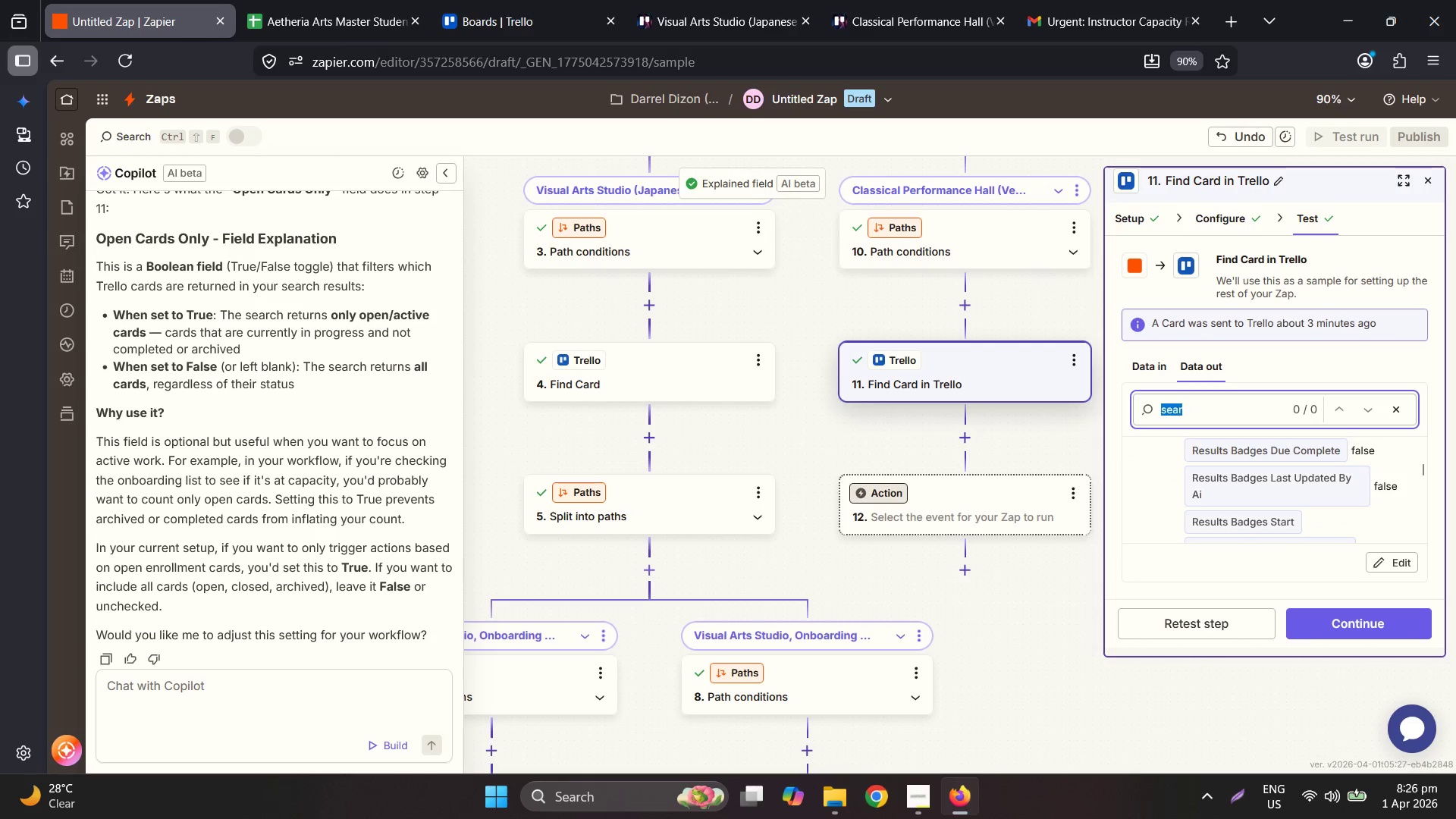 
key(Control+A)
 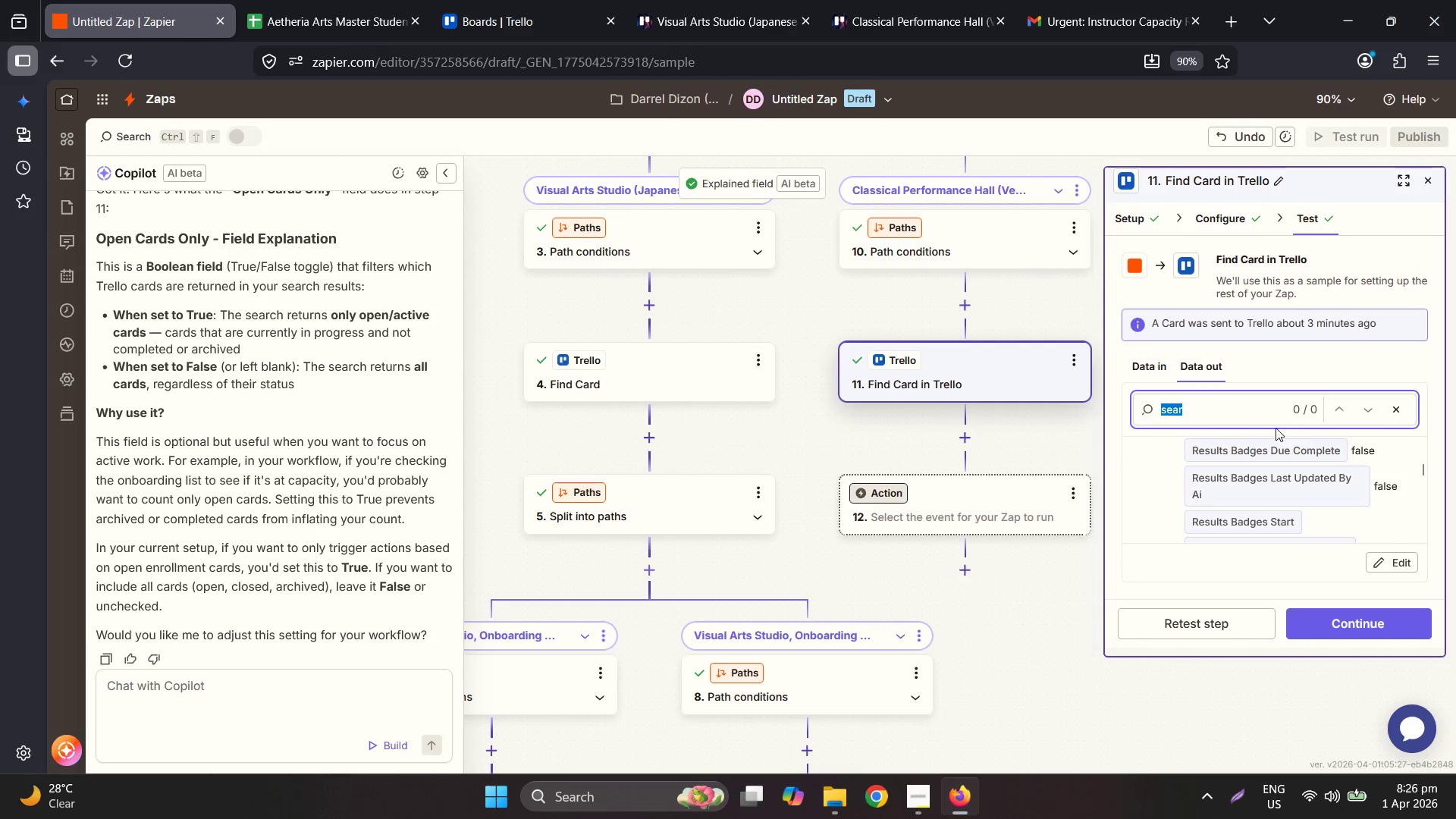 
key(Backspace)
 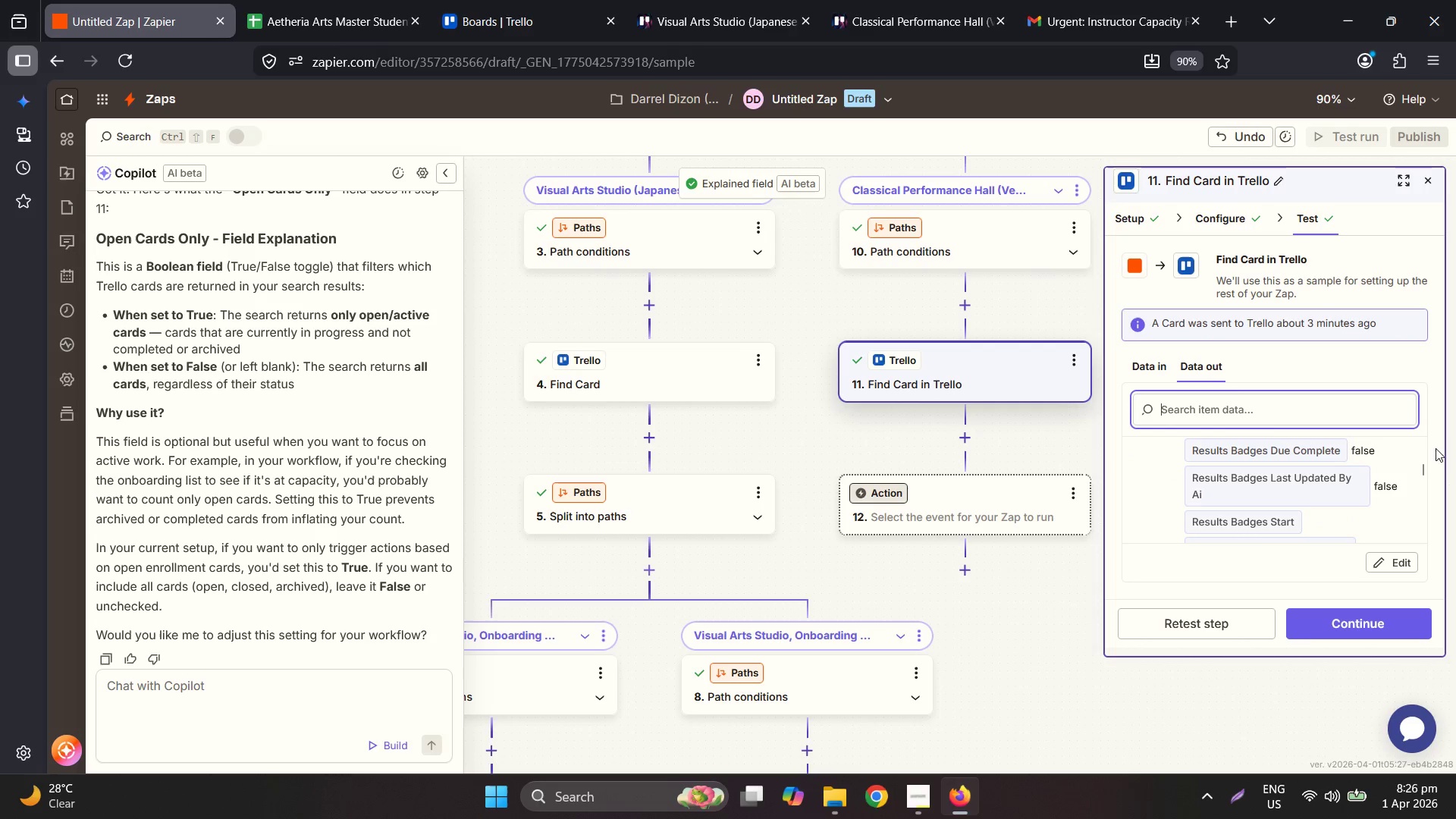 
left_click_drag(start_coordinate=[1425, 467], to_coordinate=[1416, 502])
 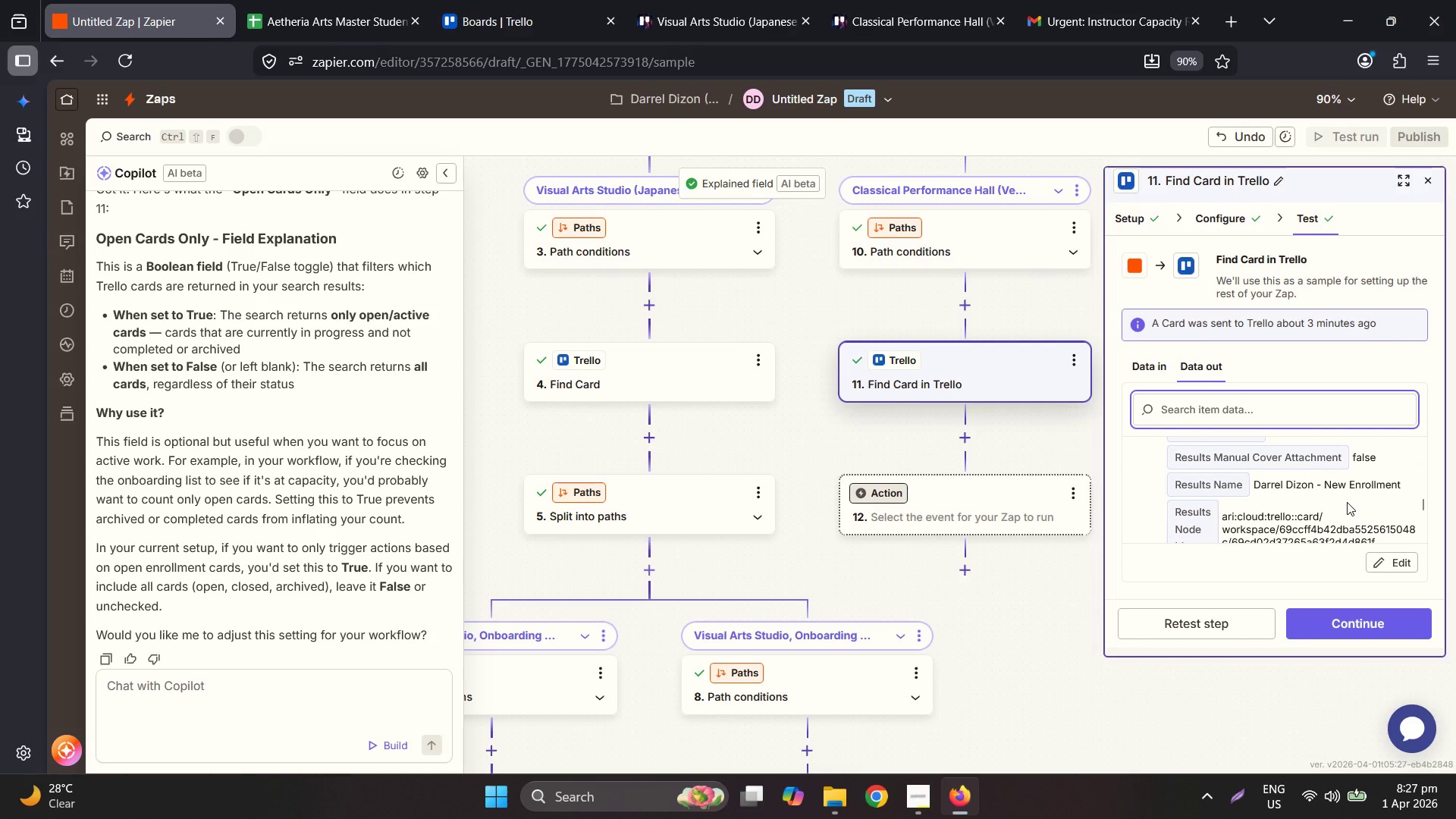 
scroll: coordinate [1347, 502], scroll_direction: down, amount: 1.0
 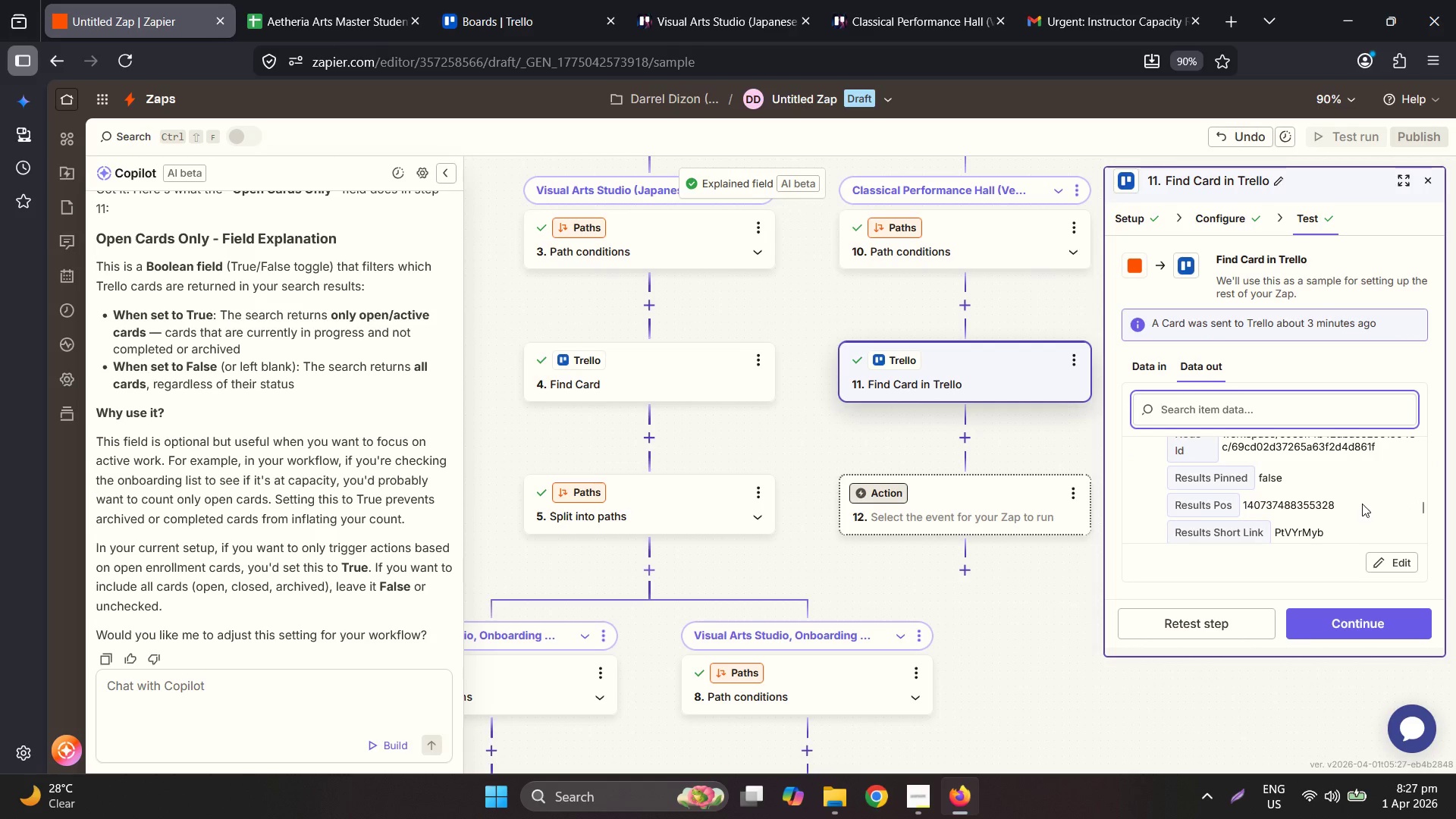 
scroll: coordinate [1363, 501], scroll_direction: up, amount: 1.0
 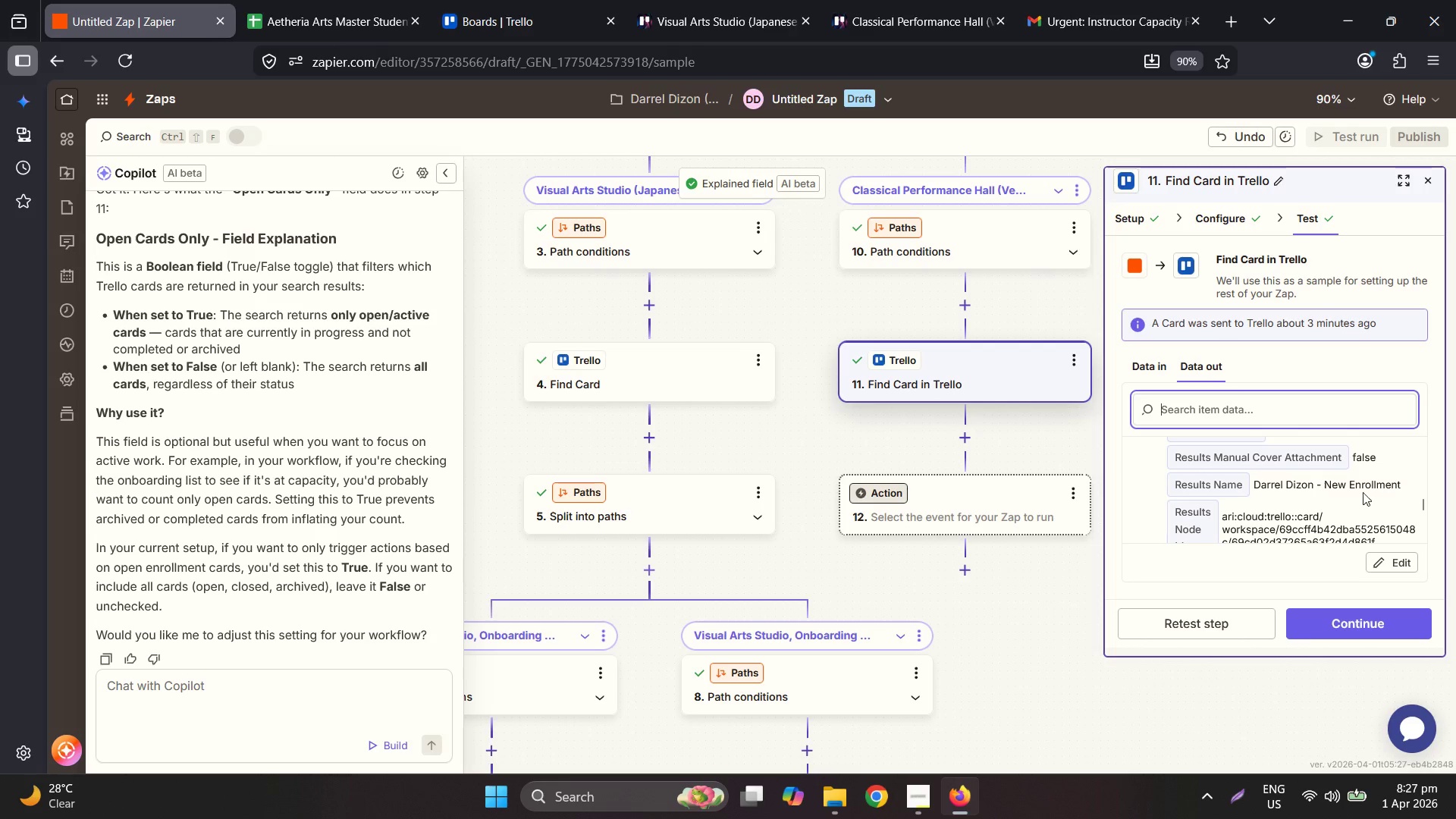 
scroll: coordinate [1355, 490], scroll_direction: down, amount: 1.0
 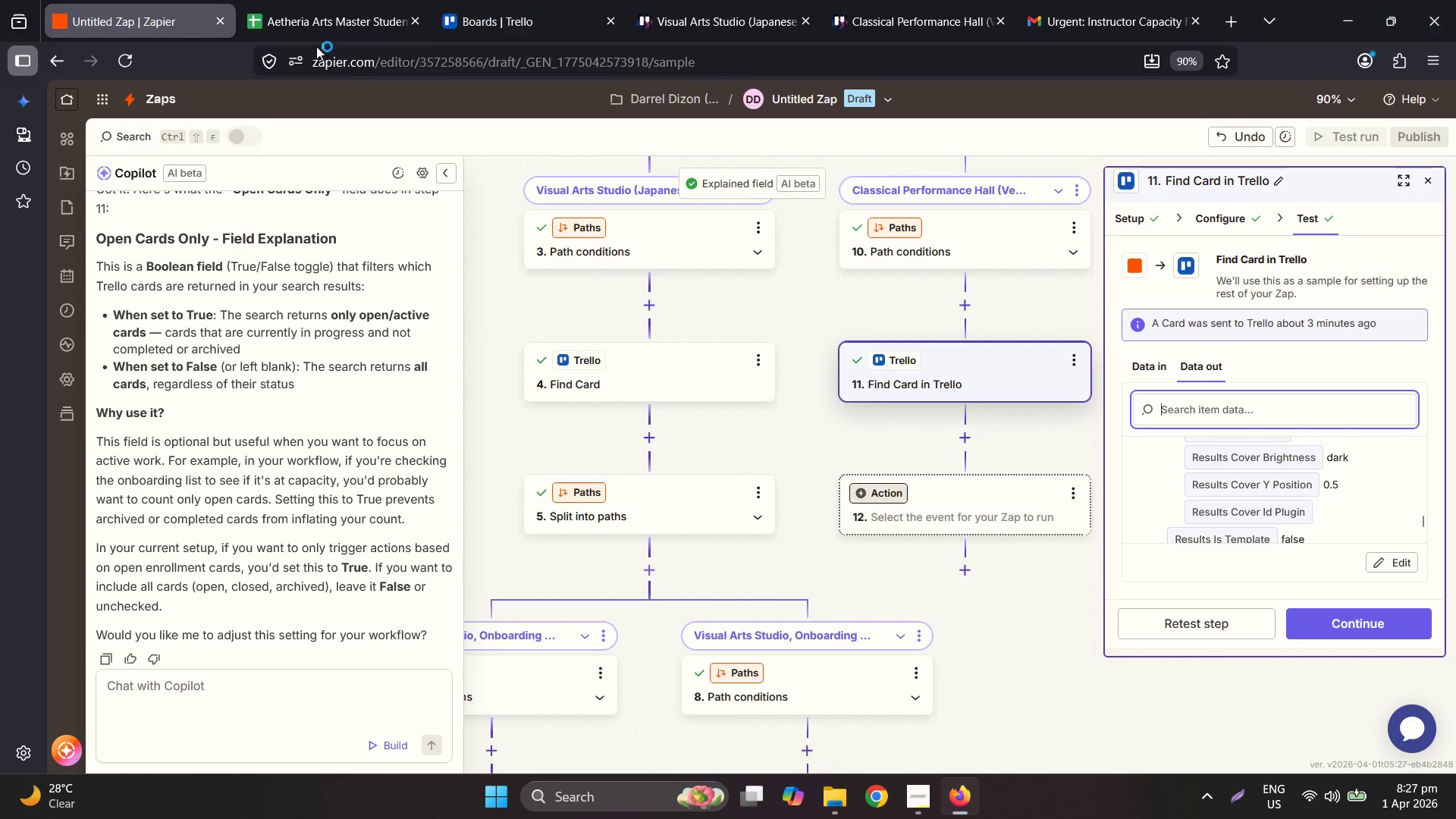 
double_click([568, 0])
 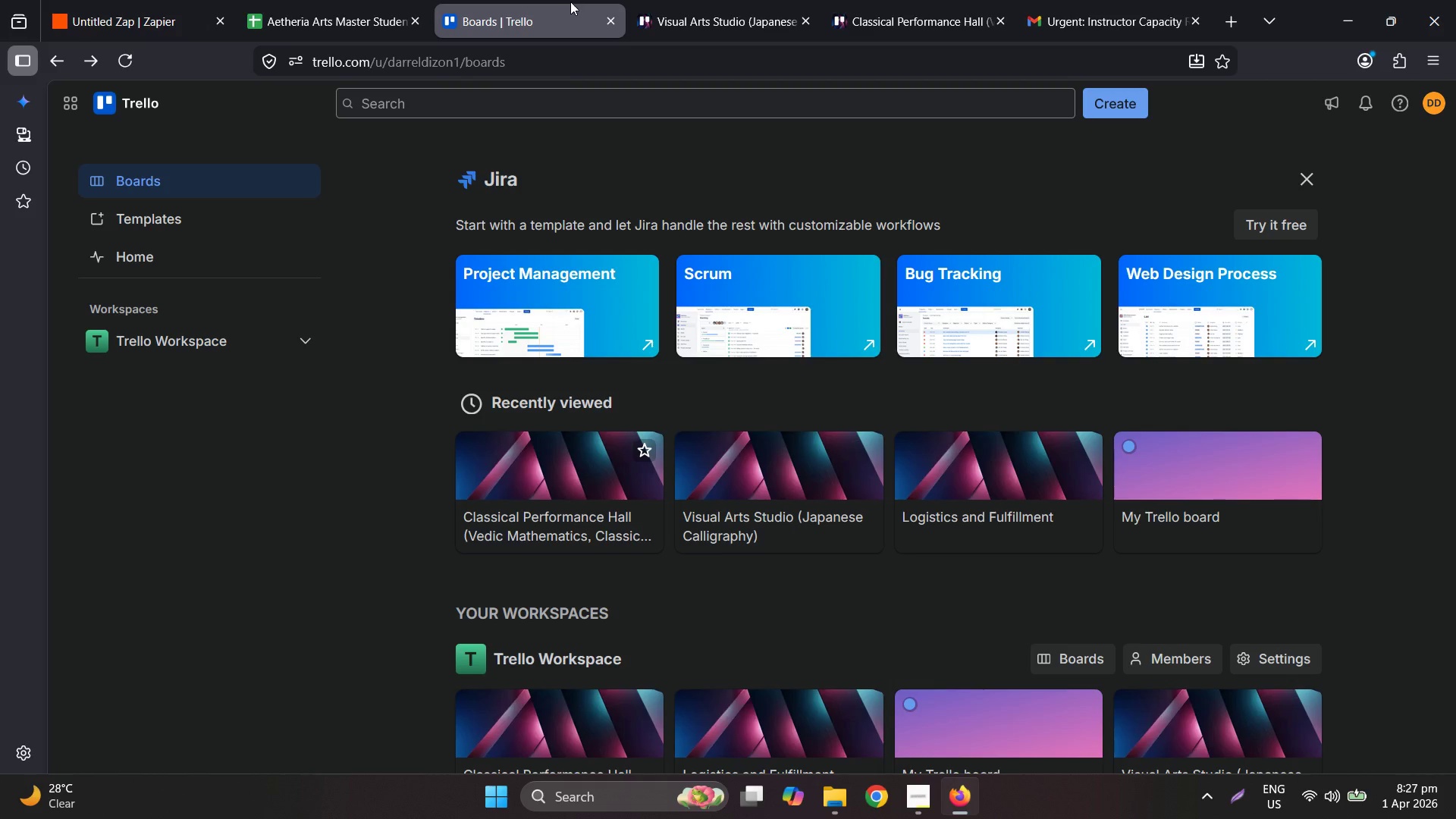 
left_click([691, 0])
 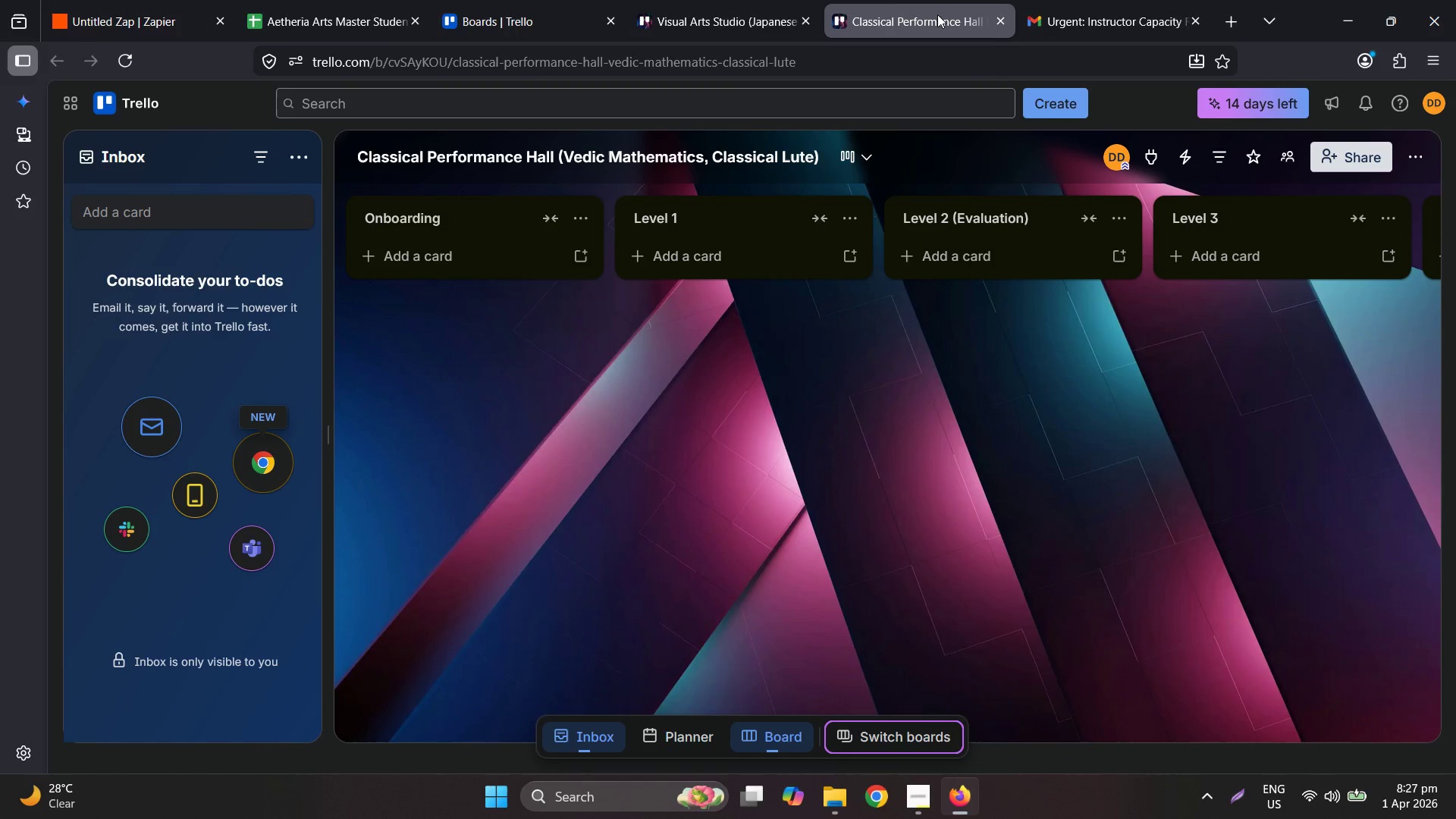 
left_click([129, 58])
 